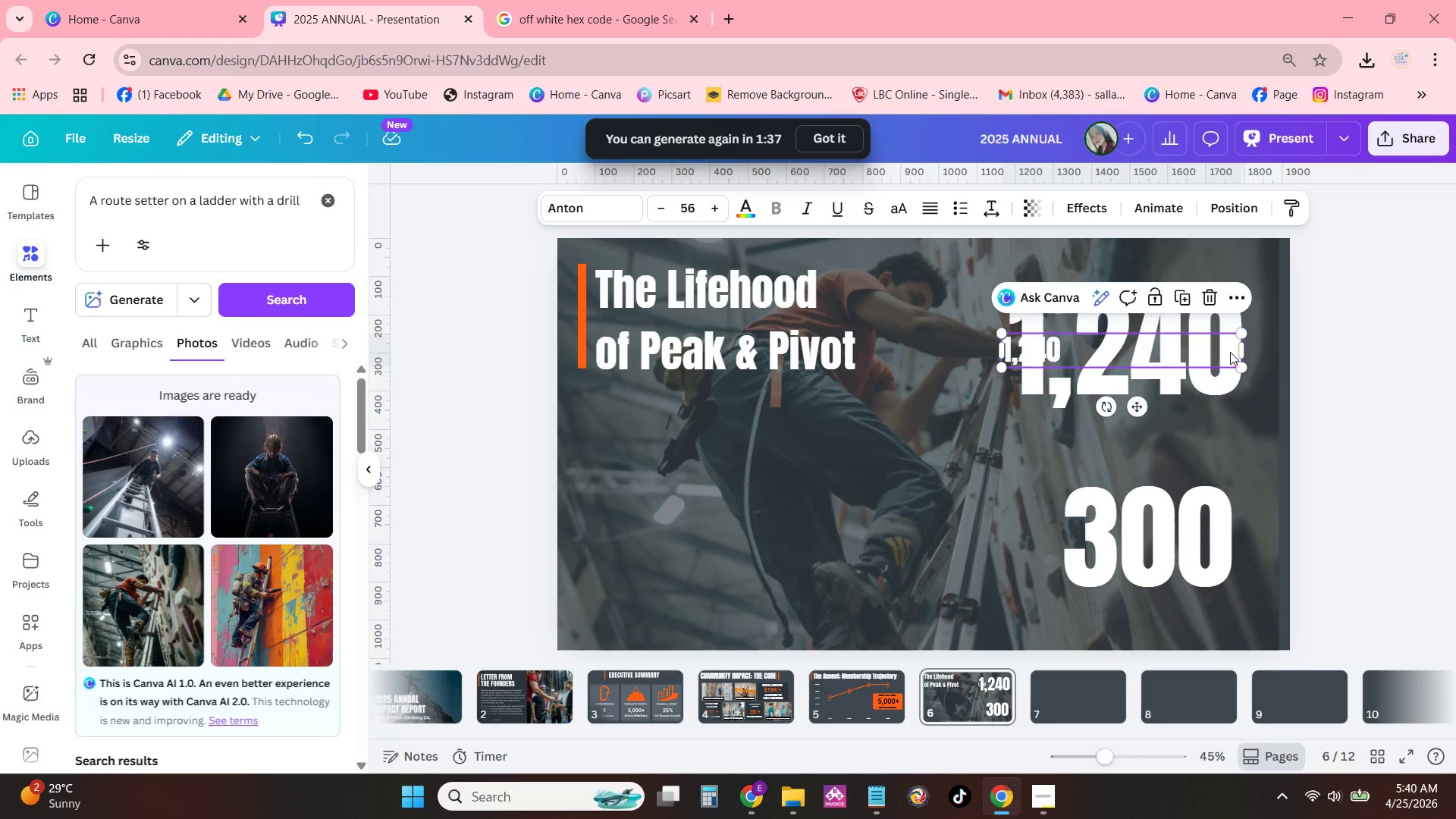 
left_click_drag(start_coordinate=[1247, 352], to_coordinate=[1084, 340])
 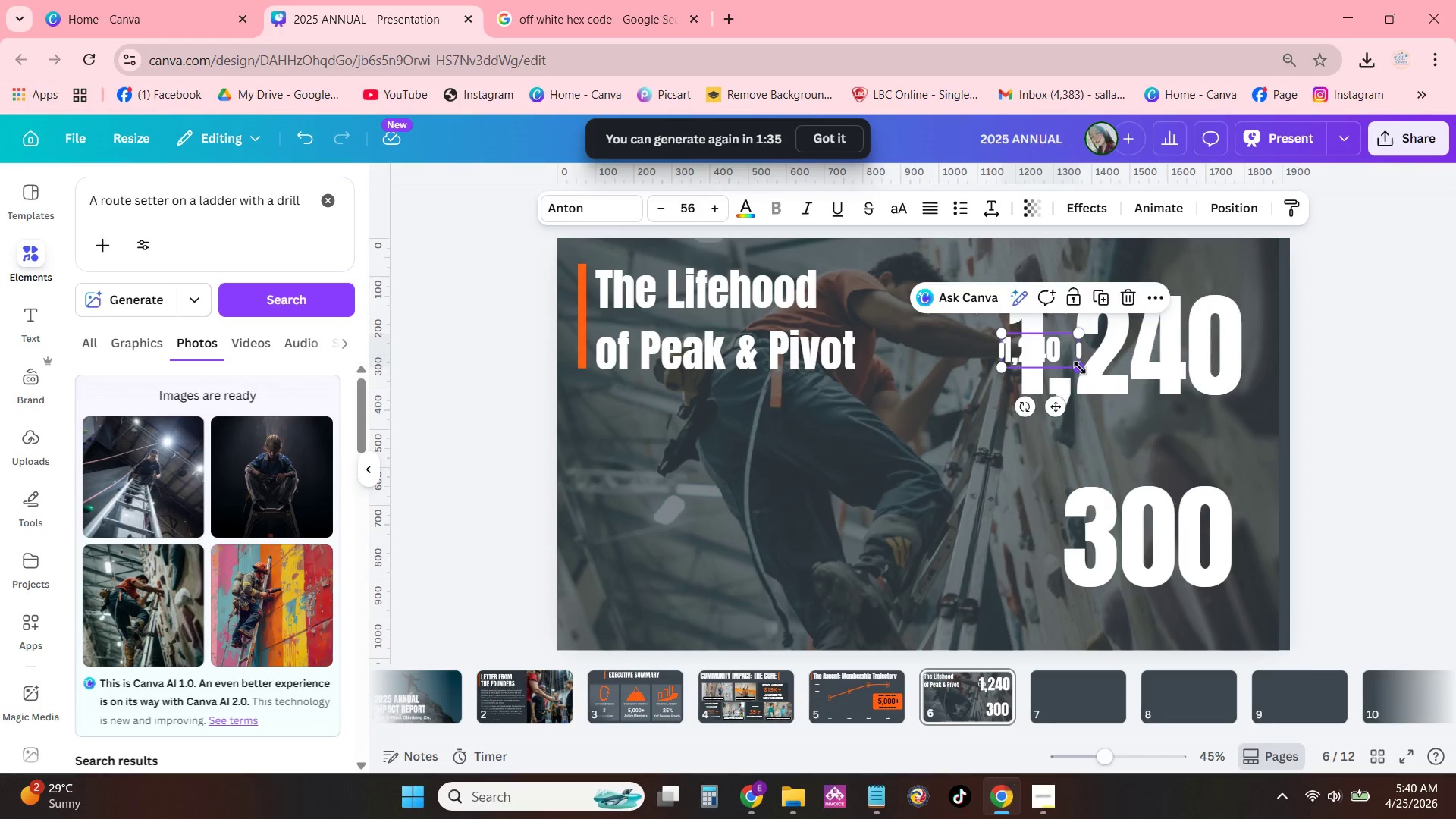 
left_click_drag(start_coordinate=[1076, 369], to_coordinate=[1152, 407])
 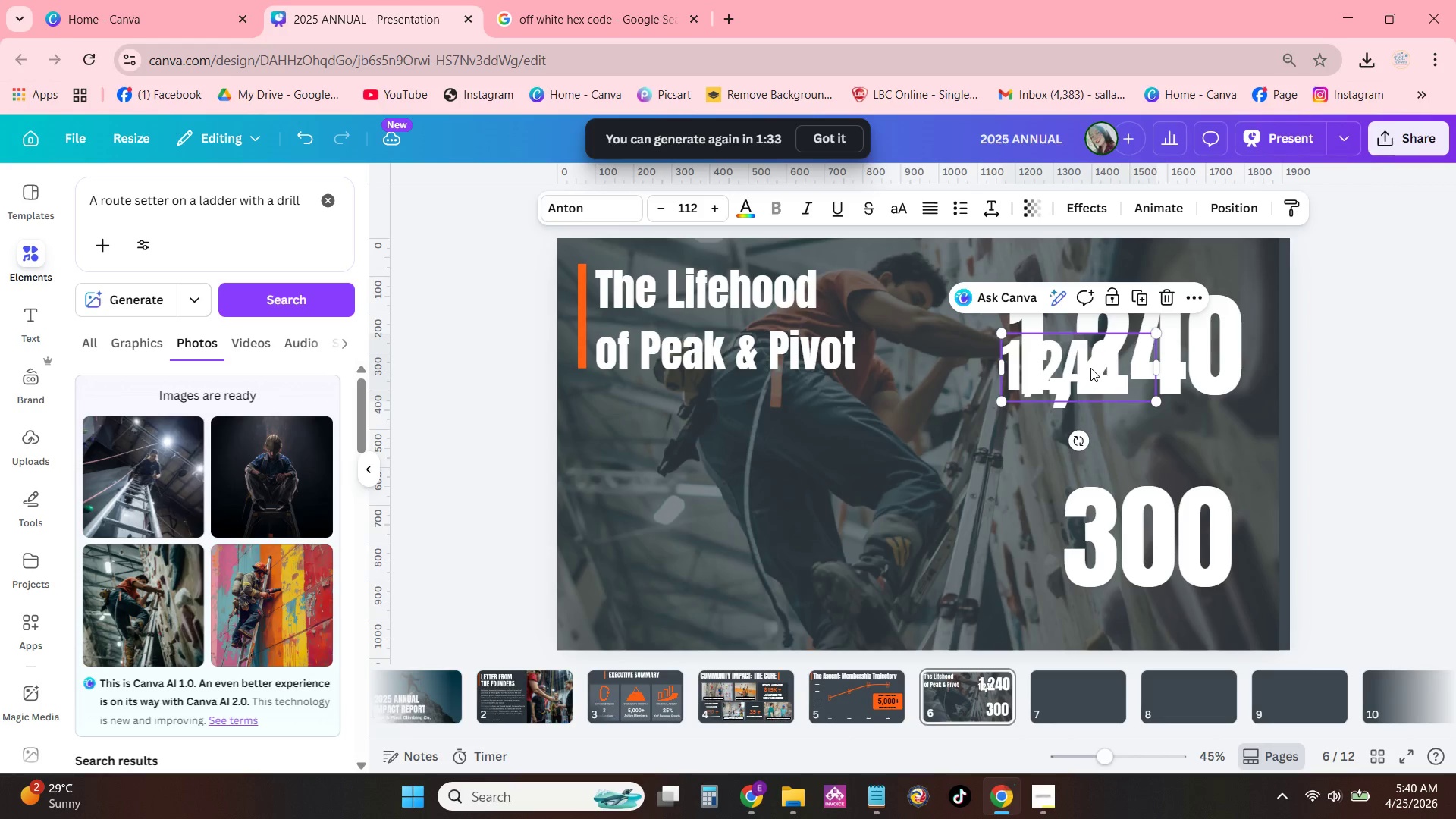 
left_click_drag(start_coordinate=[1091, 362], to_coordinate=[1078, 442])
 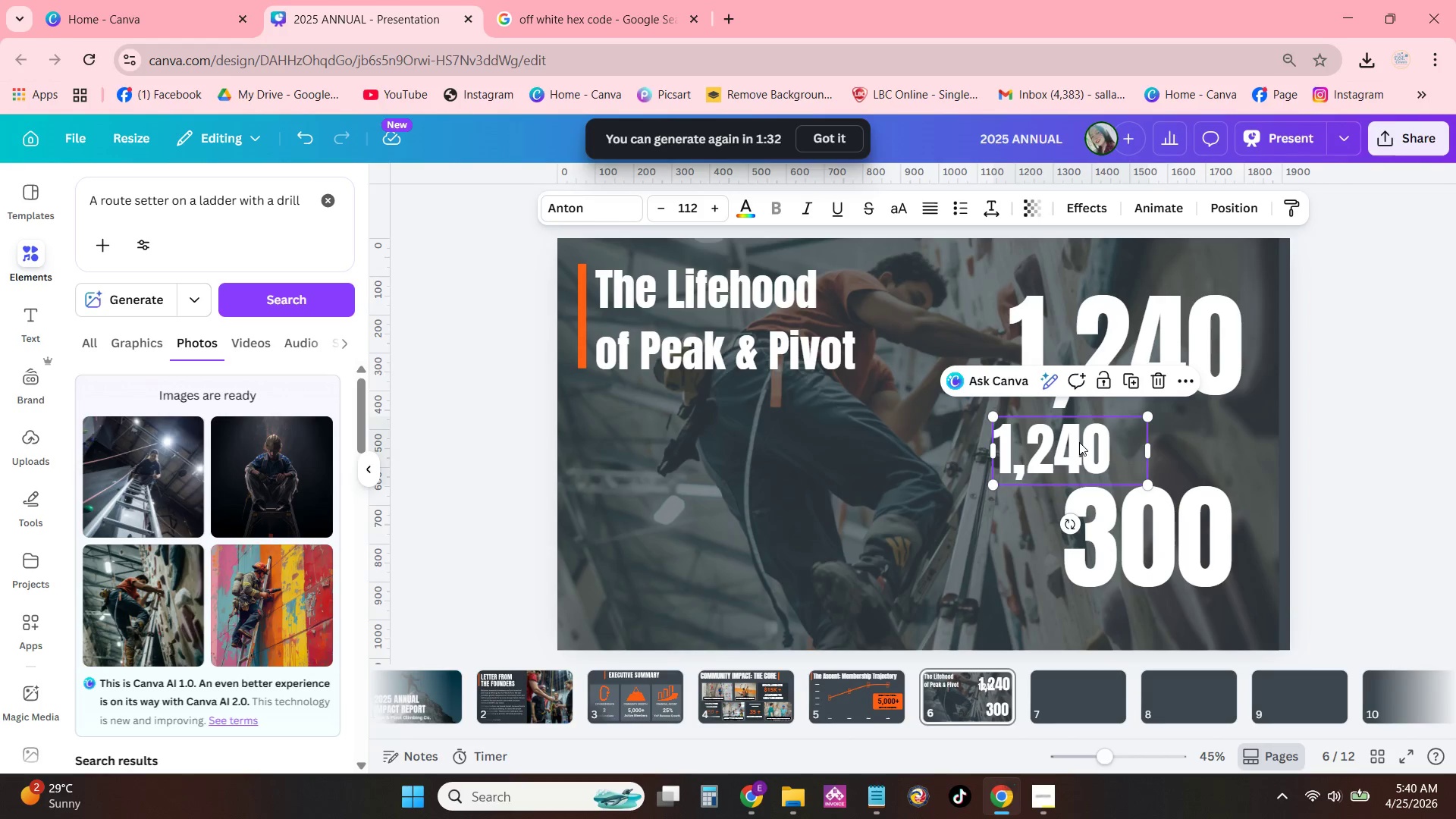 
left_click([1079, 442])
 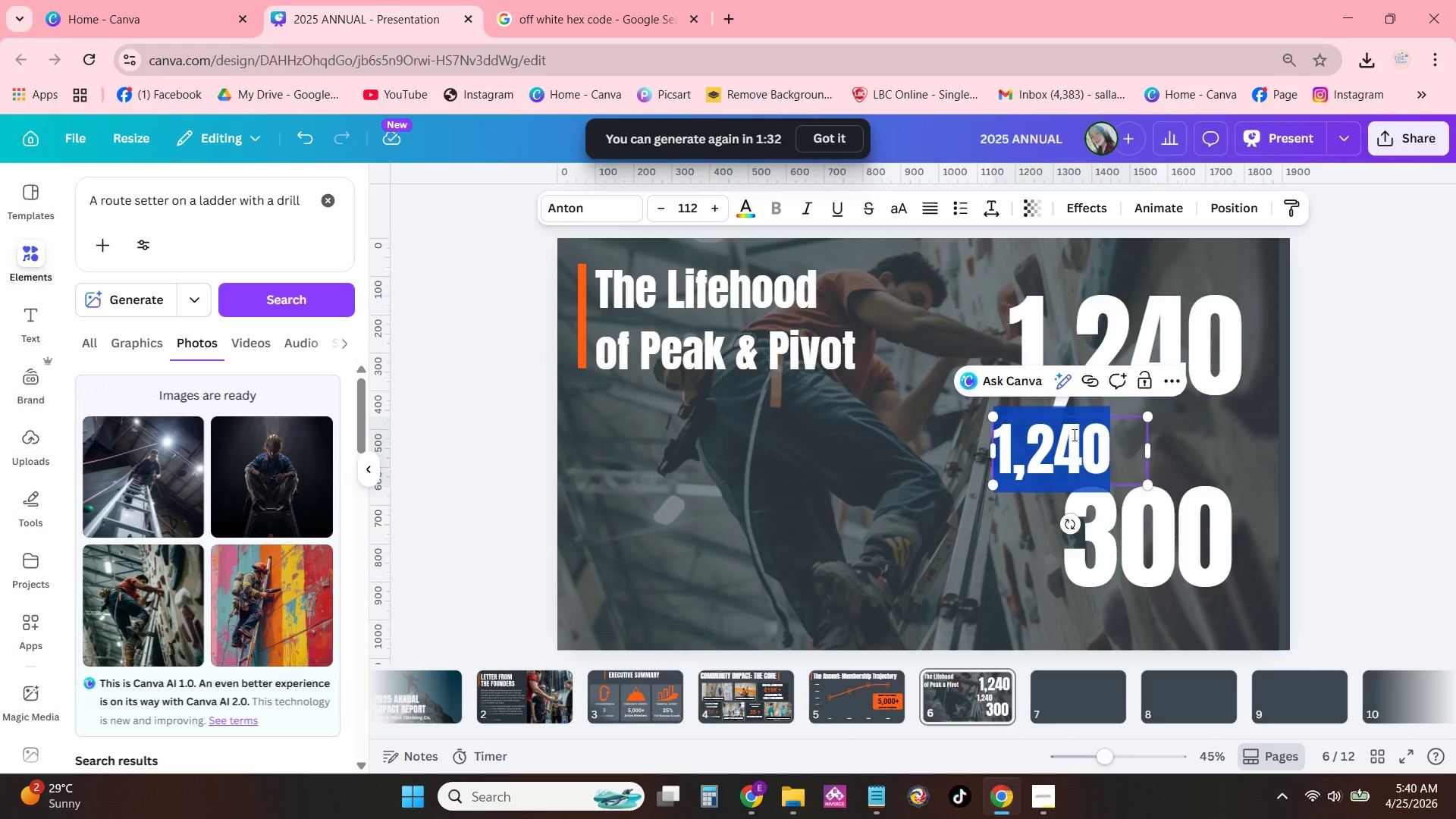 
type(NEW BOULDER SET)
 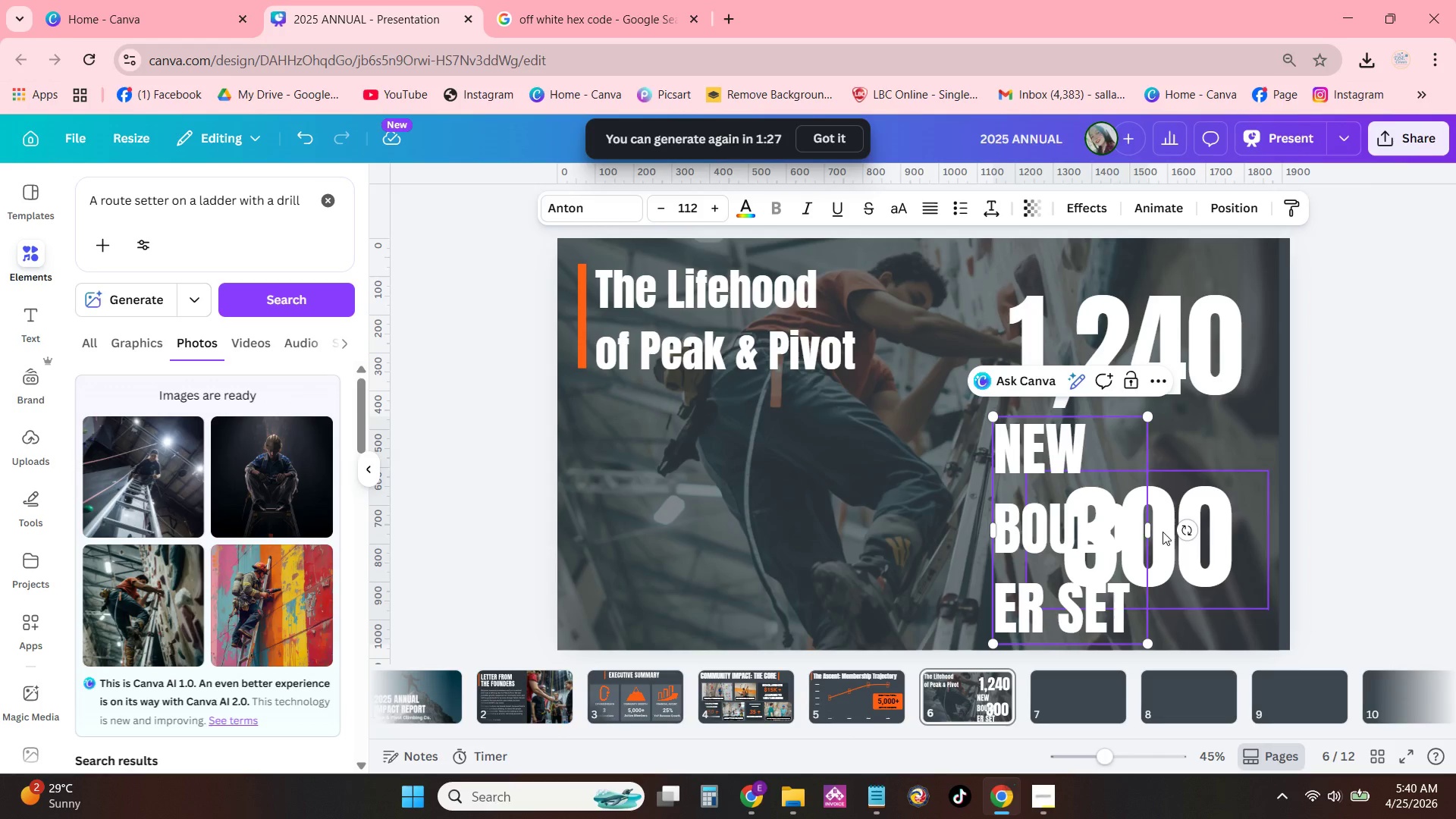 
left_click_drag(start_coordinate=[1147, 536], to_coordinate=[1224, 526])
 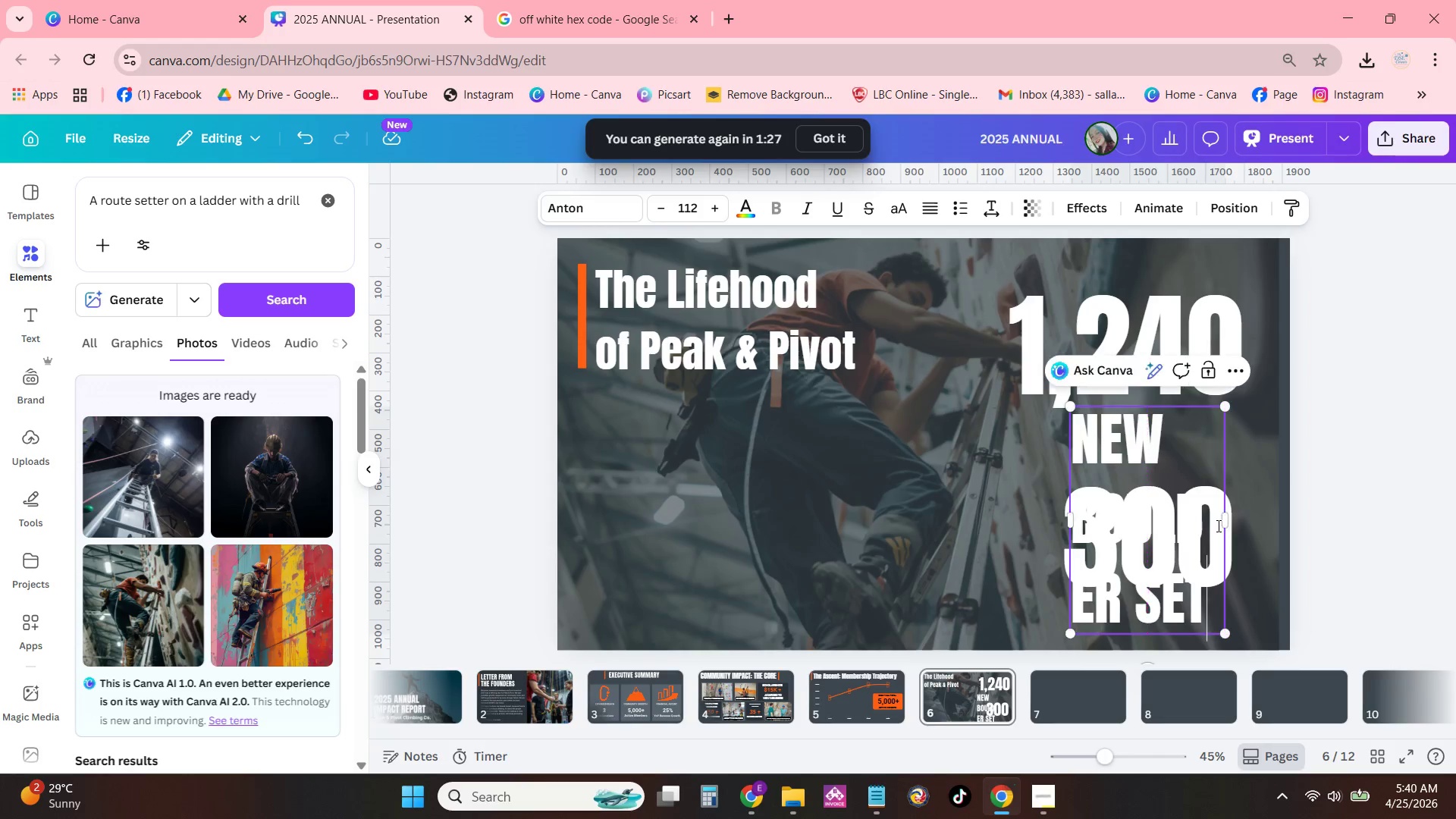 
left_click_drag(start_coordinate=[1217, 526], to_coordinate=[924, 498])
 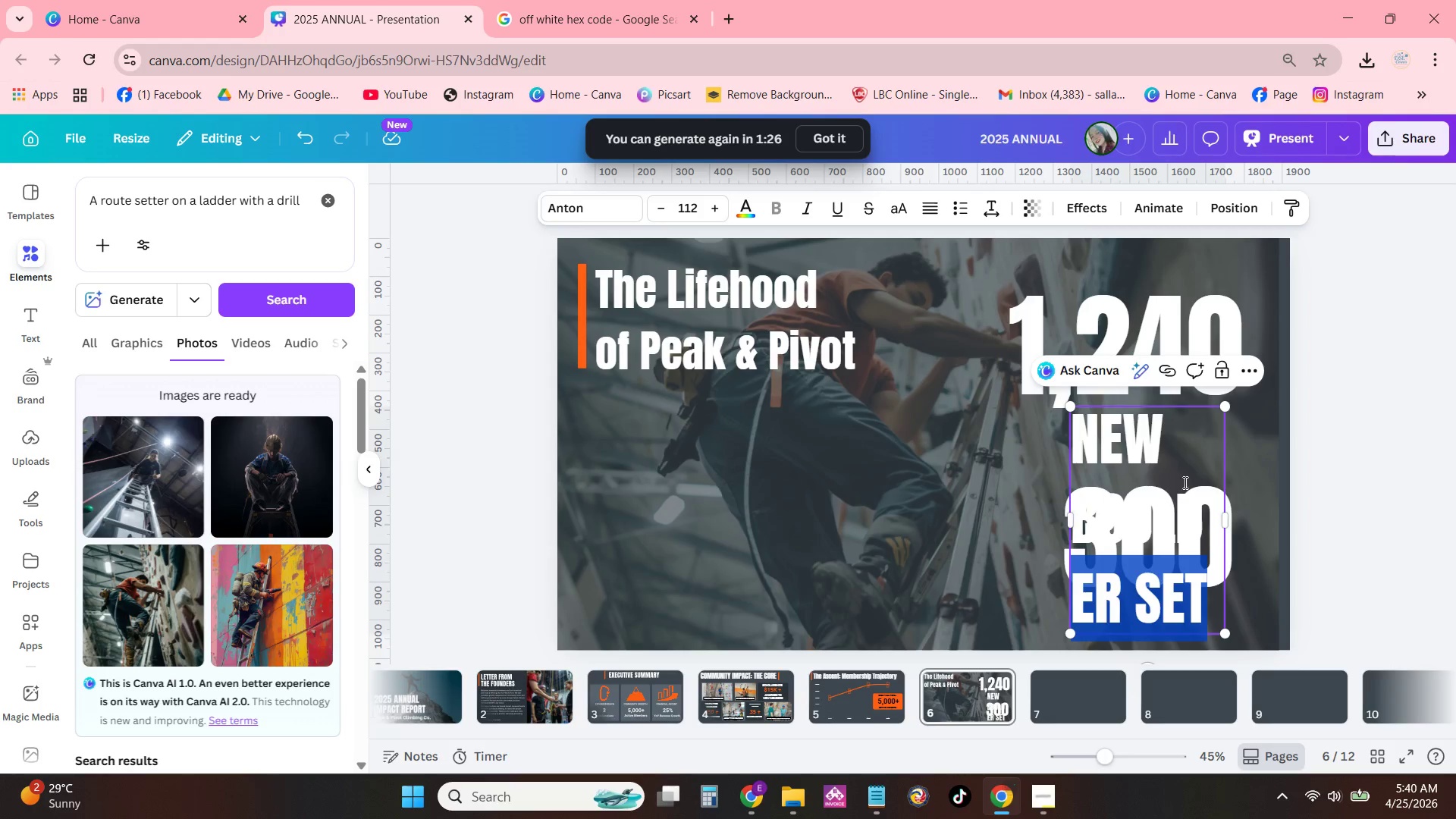 
left_click([1223, 473])
 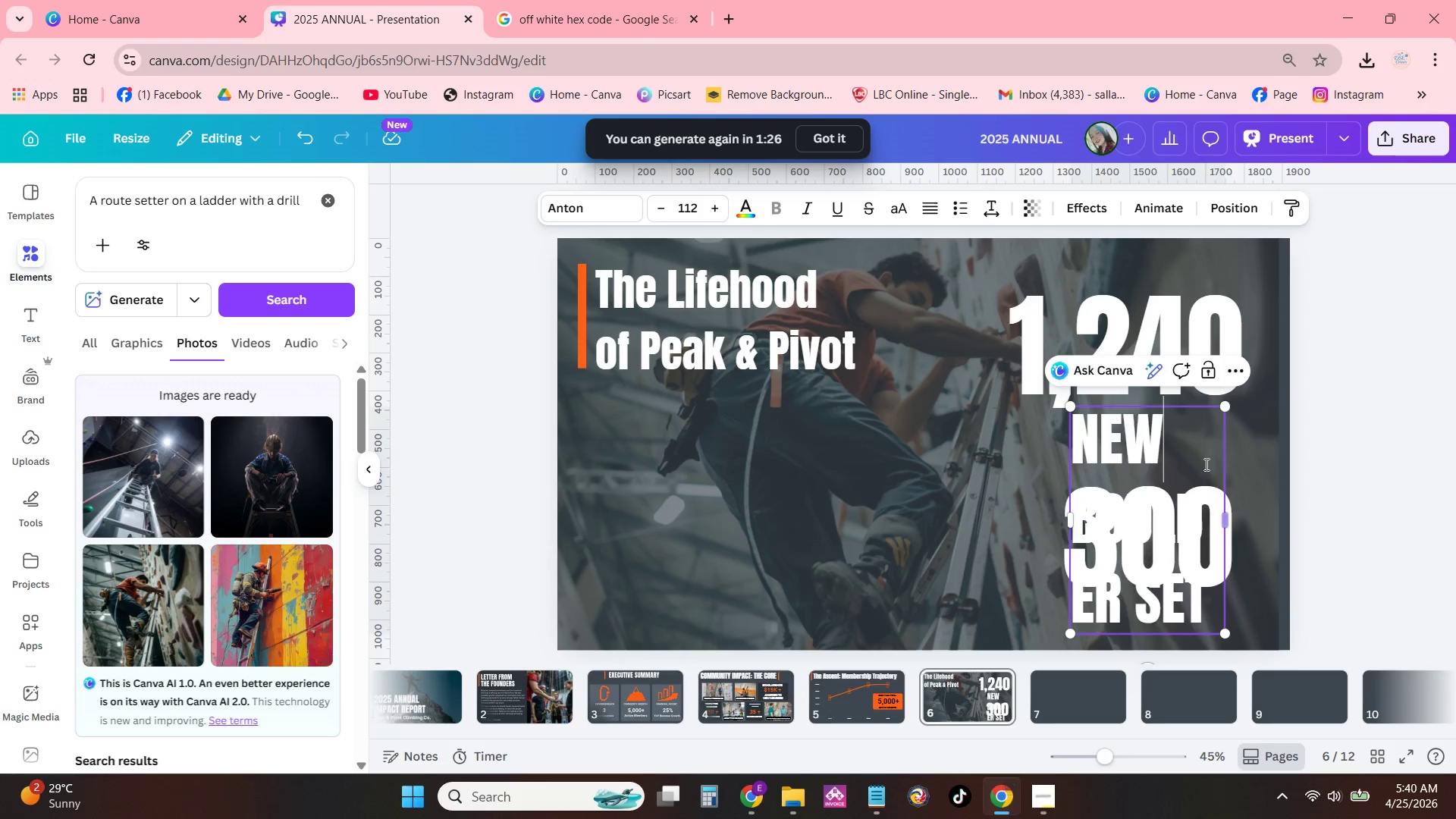 
left_click_drag(start_coordinate=[1190, 458], to_coordinate=[1153, 456])
 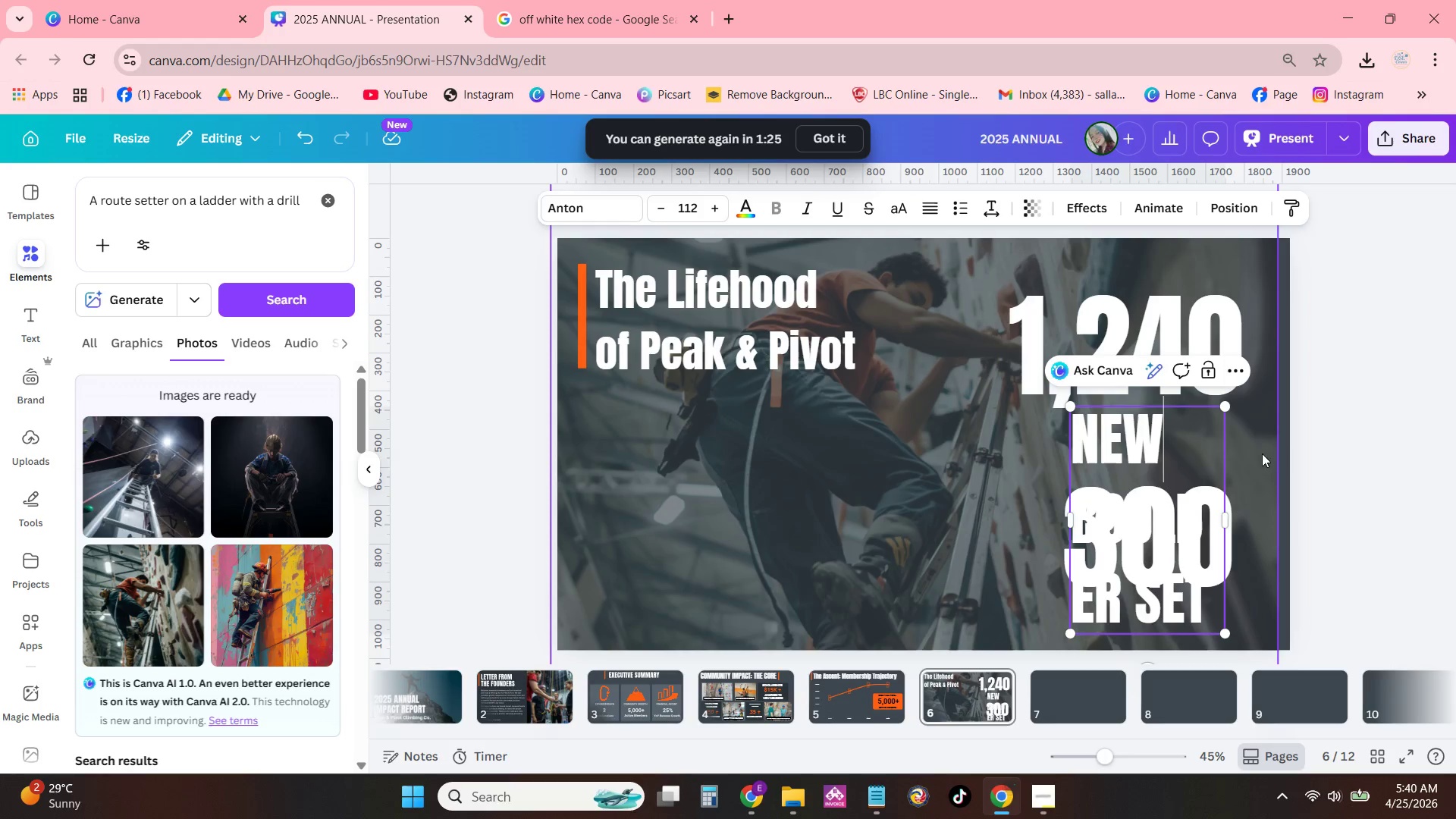 
triple_click([1269, 450])
 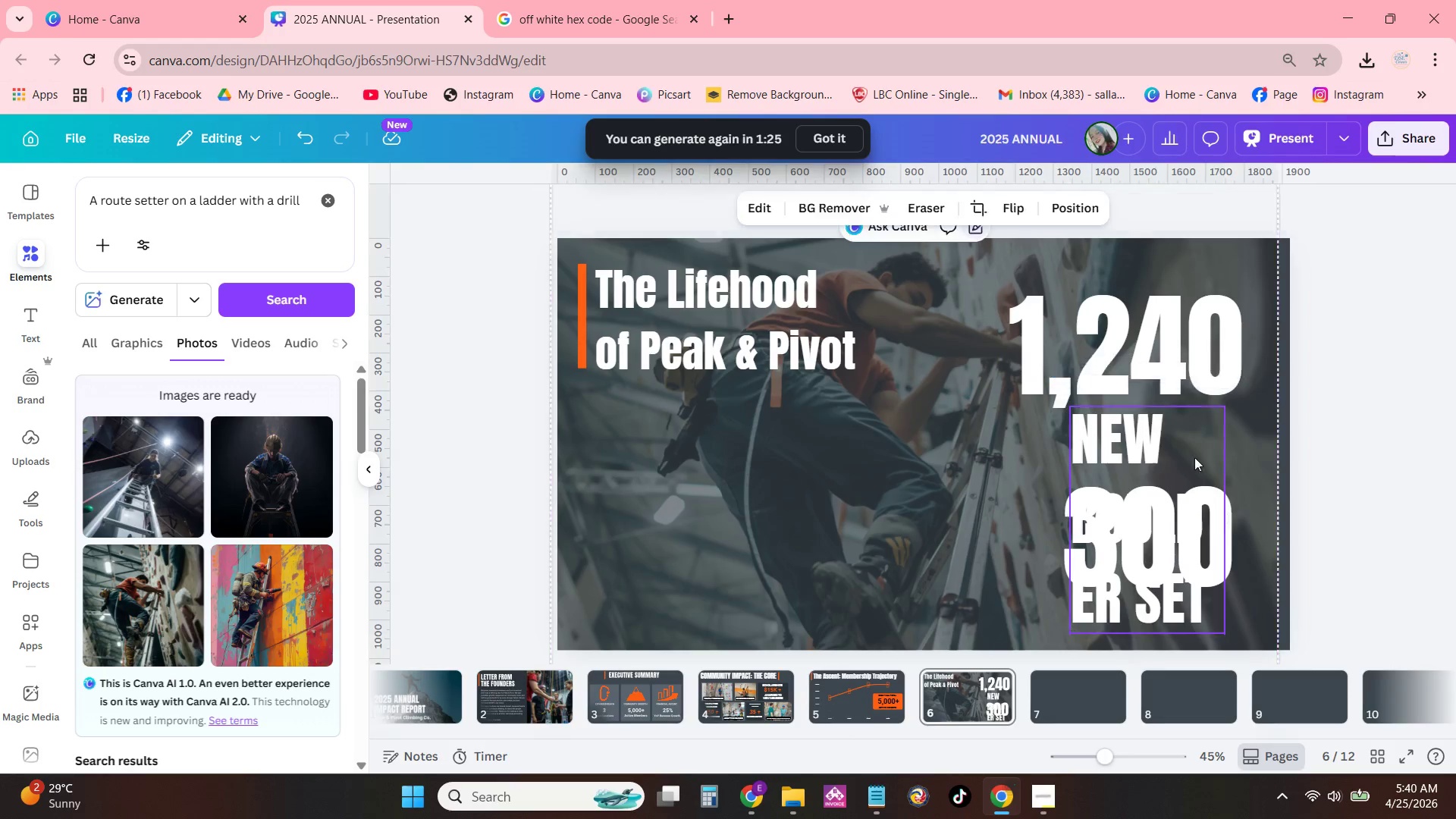 
left_click_drag(start_coordinate=[1178, 459], to_coordinate=[887, 447])
 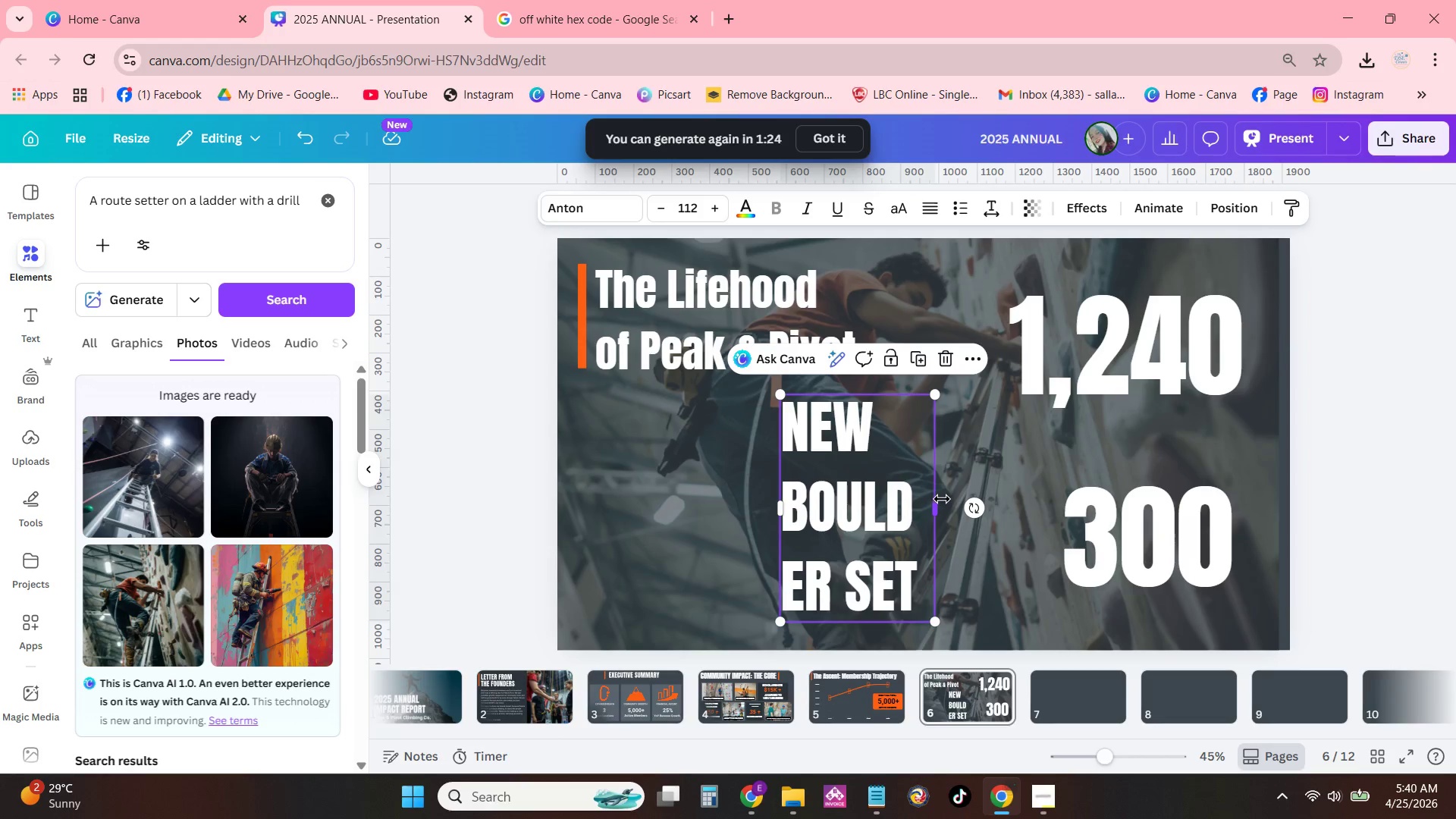 
left_click_drag(start_coordinate=[942, 504], to_coordinate=[1175, 454])
 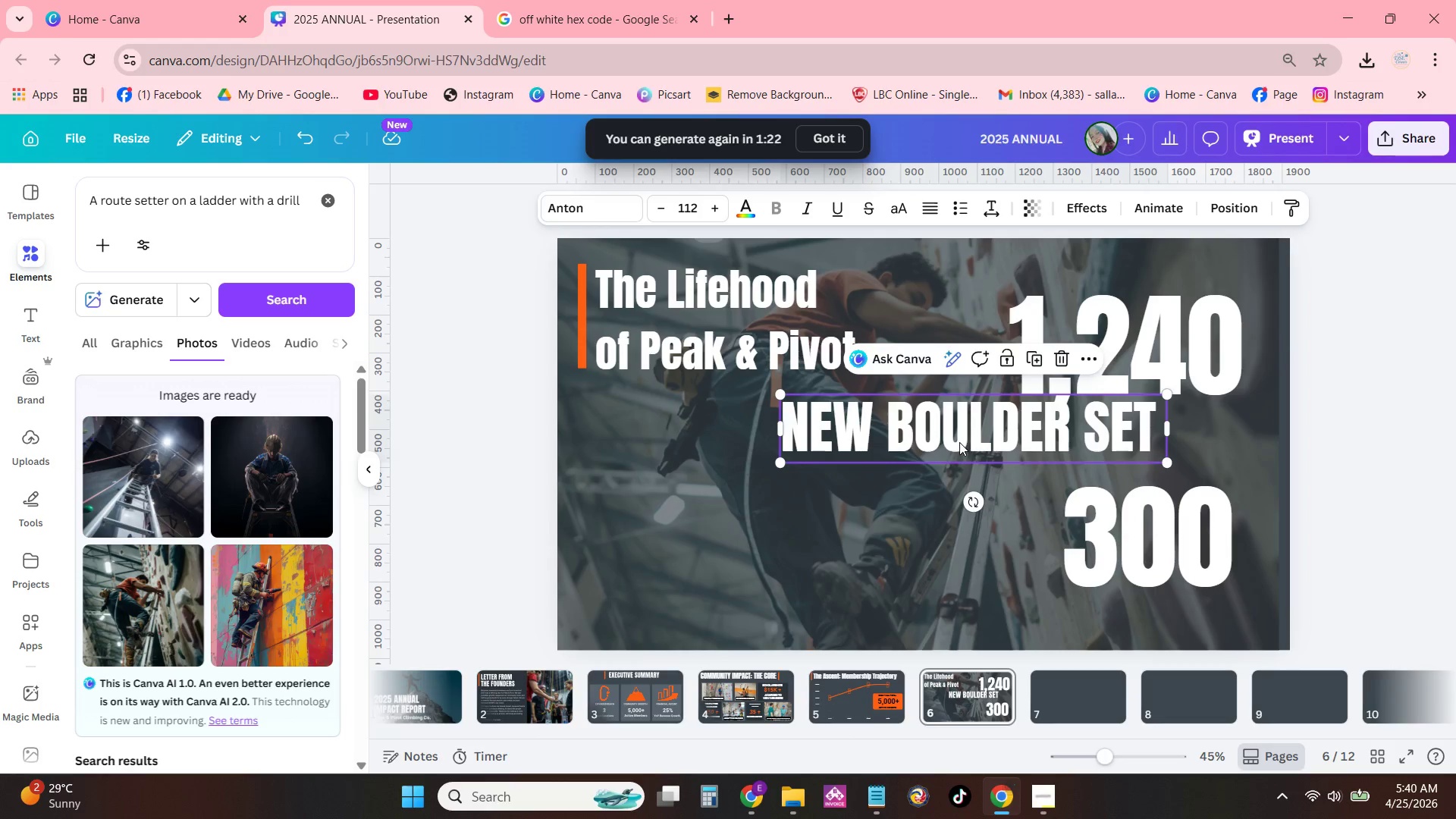 
double_click([959, 442])
 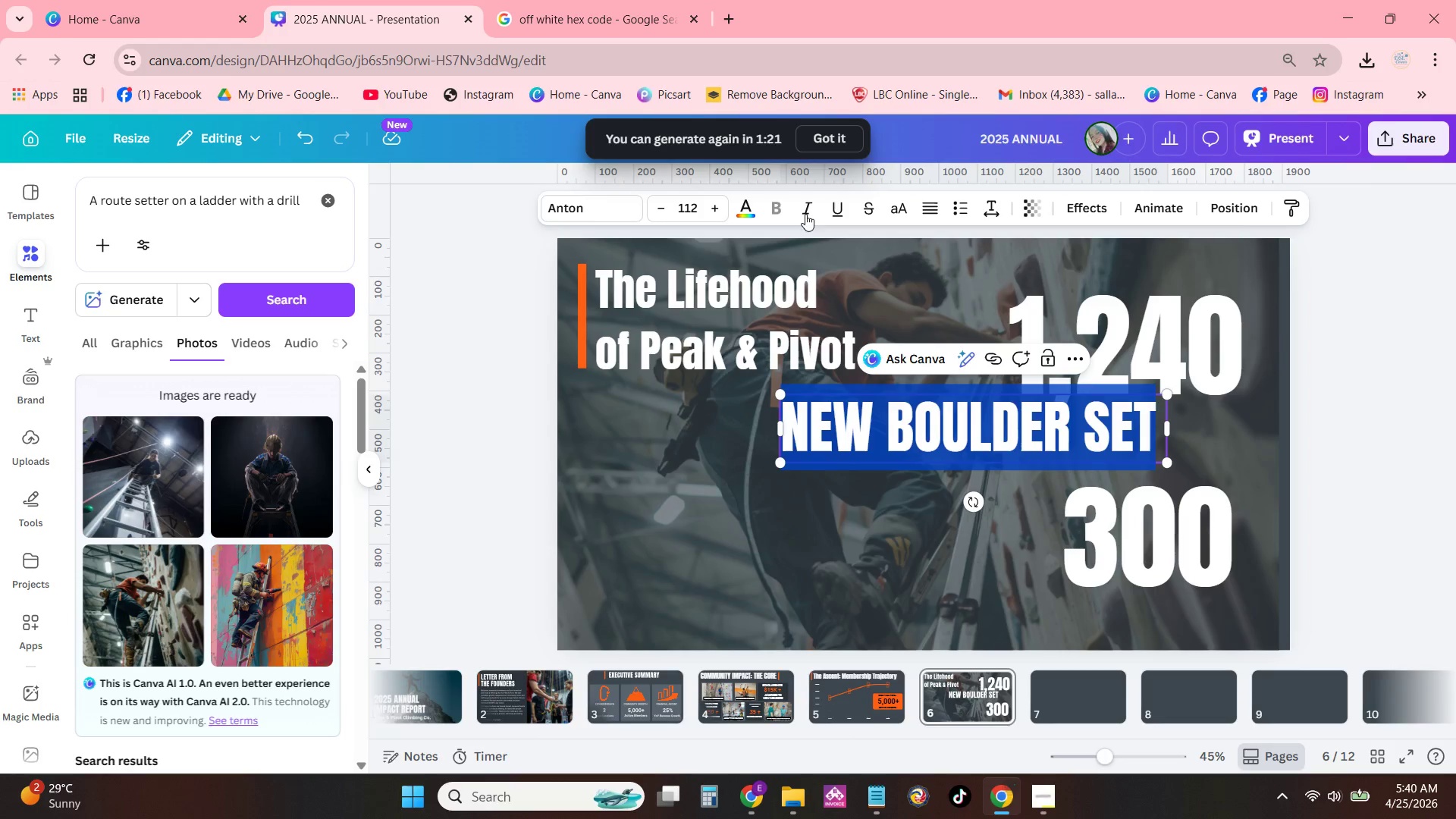 
left_click([767, 206])
 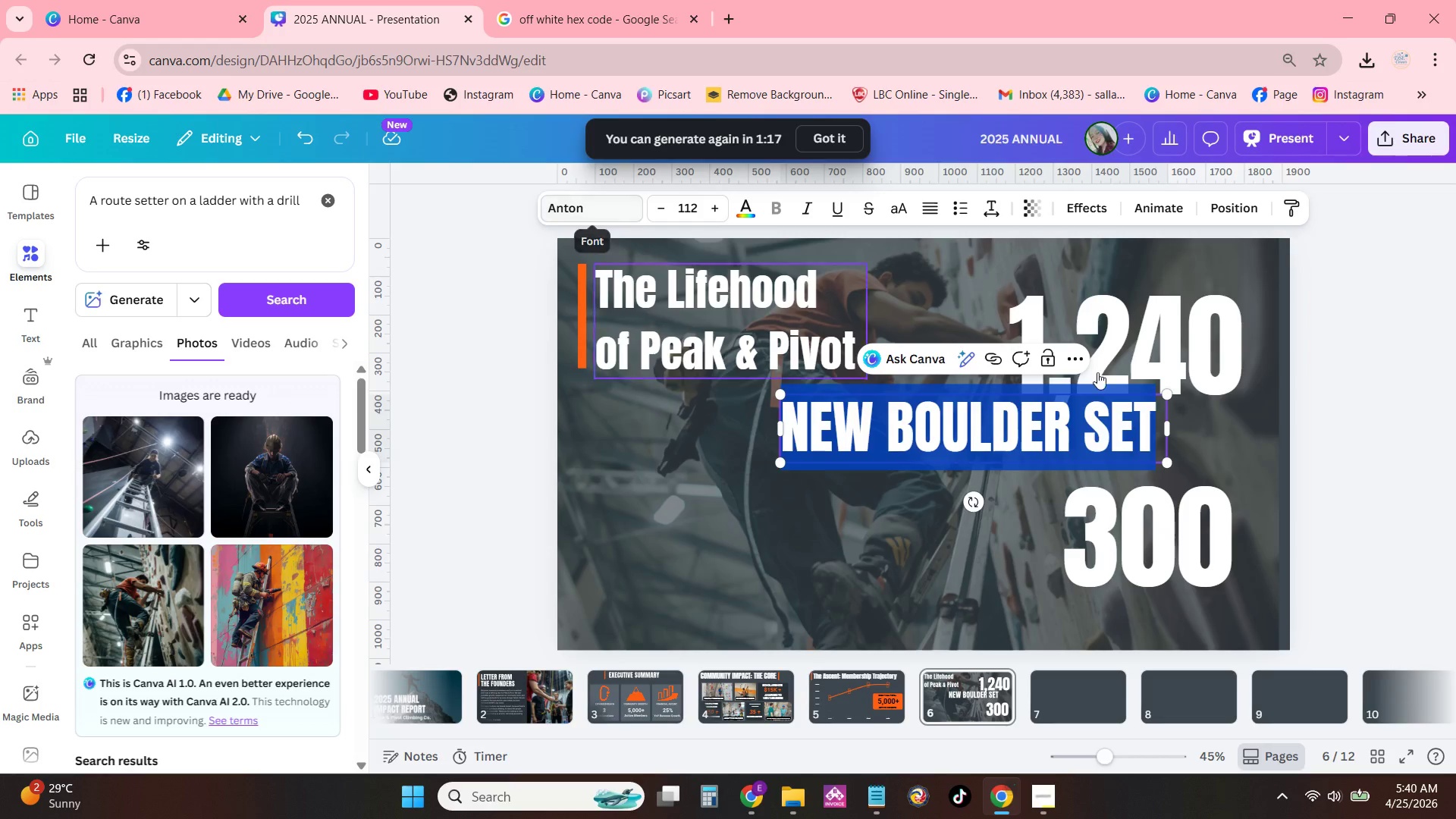 
left_click_drag(start_coordinate=[1169, 462], to_coordinate=[1092, 431])
 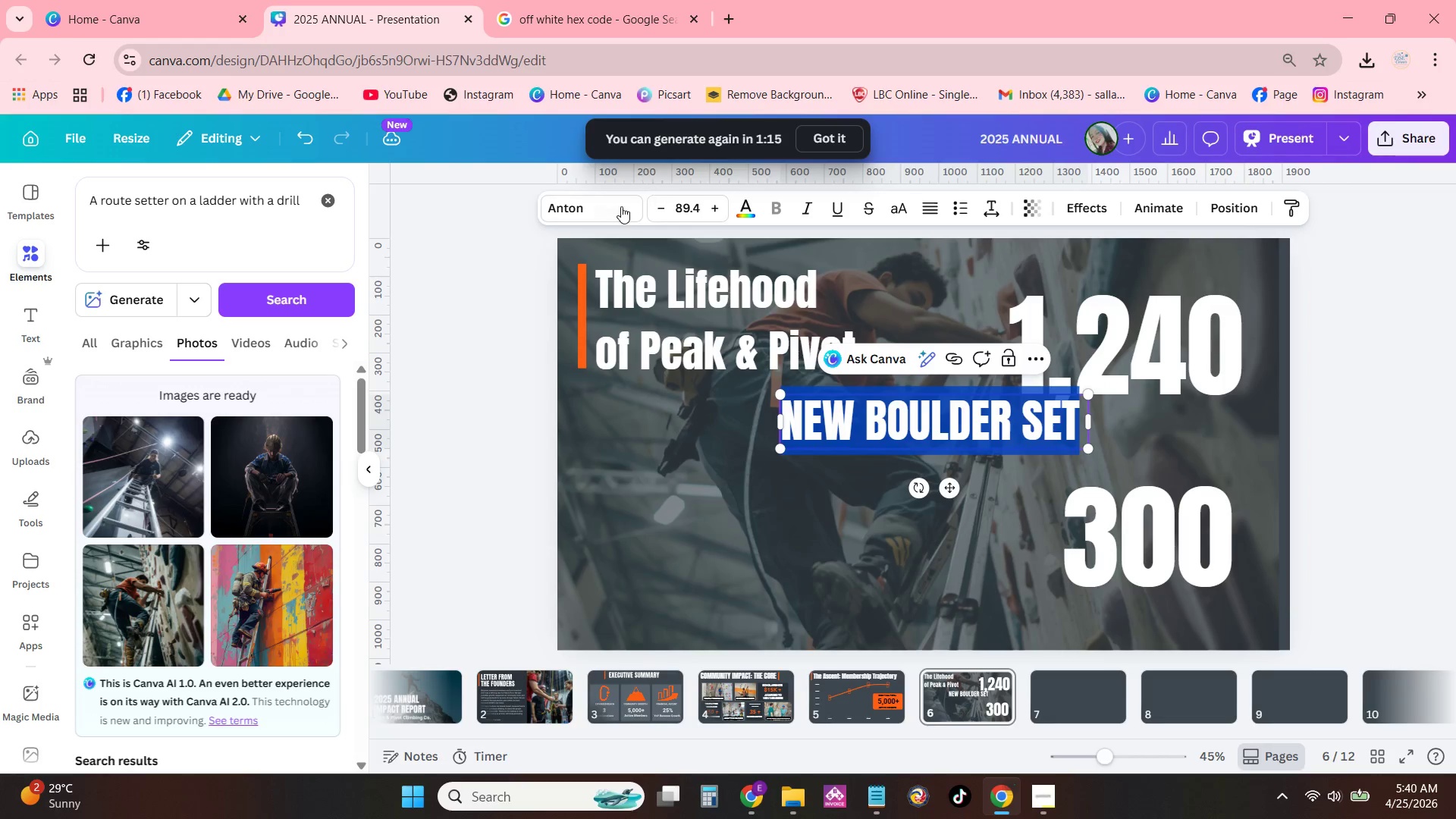 
left_click([590, 212])
 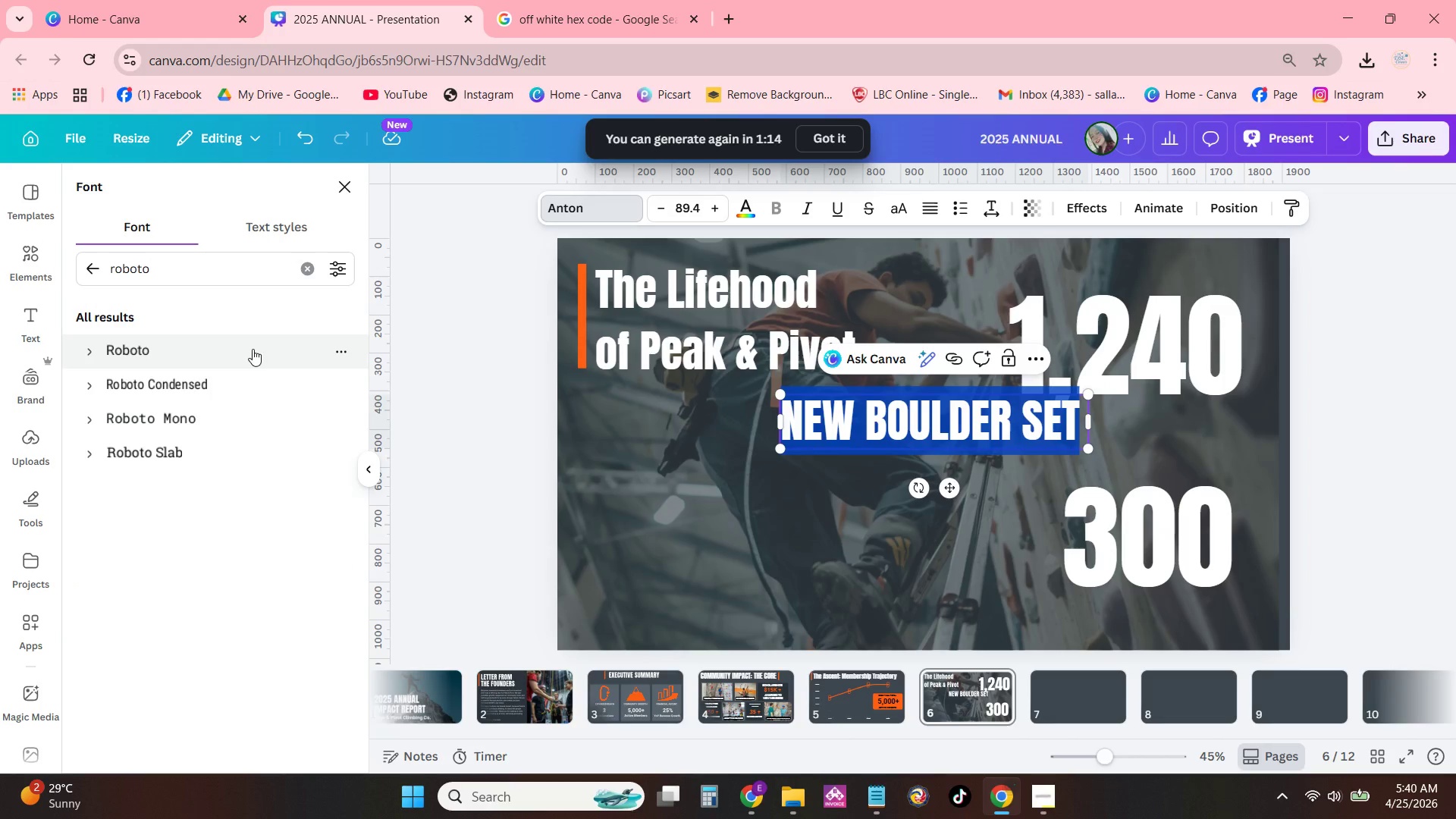 
left_click([245, 348])
 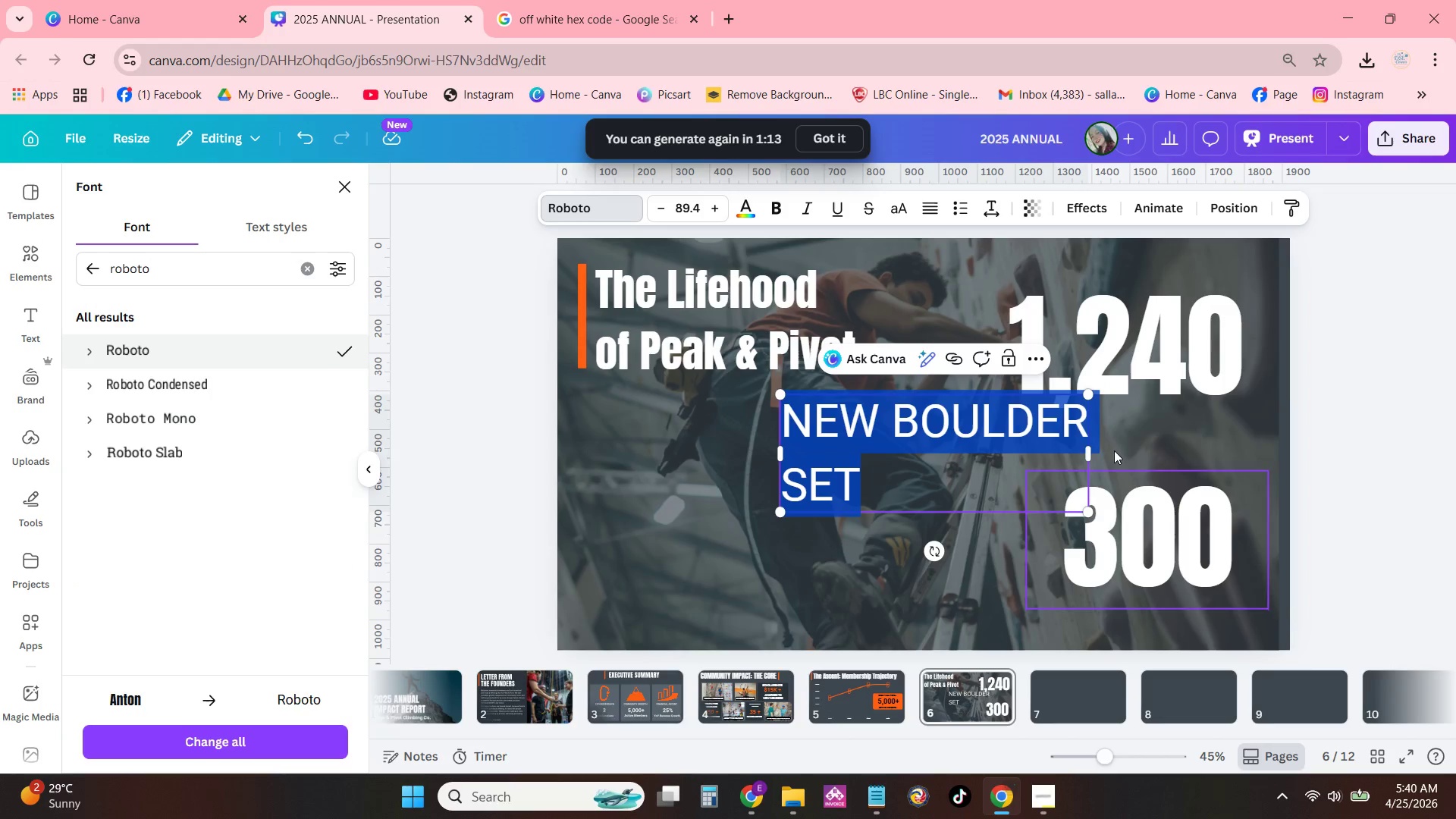 
left_click_drag(start_coordinate=[1088, 454], to_coordinate=[1198, 460])
 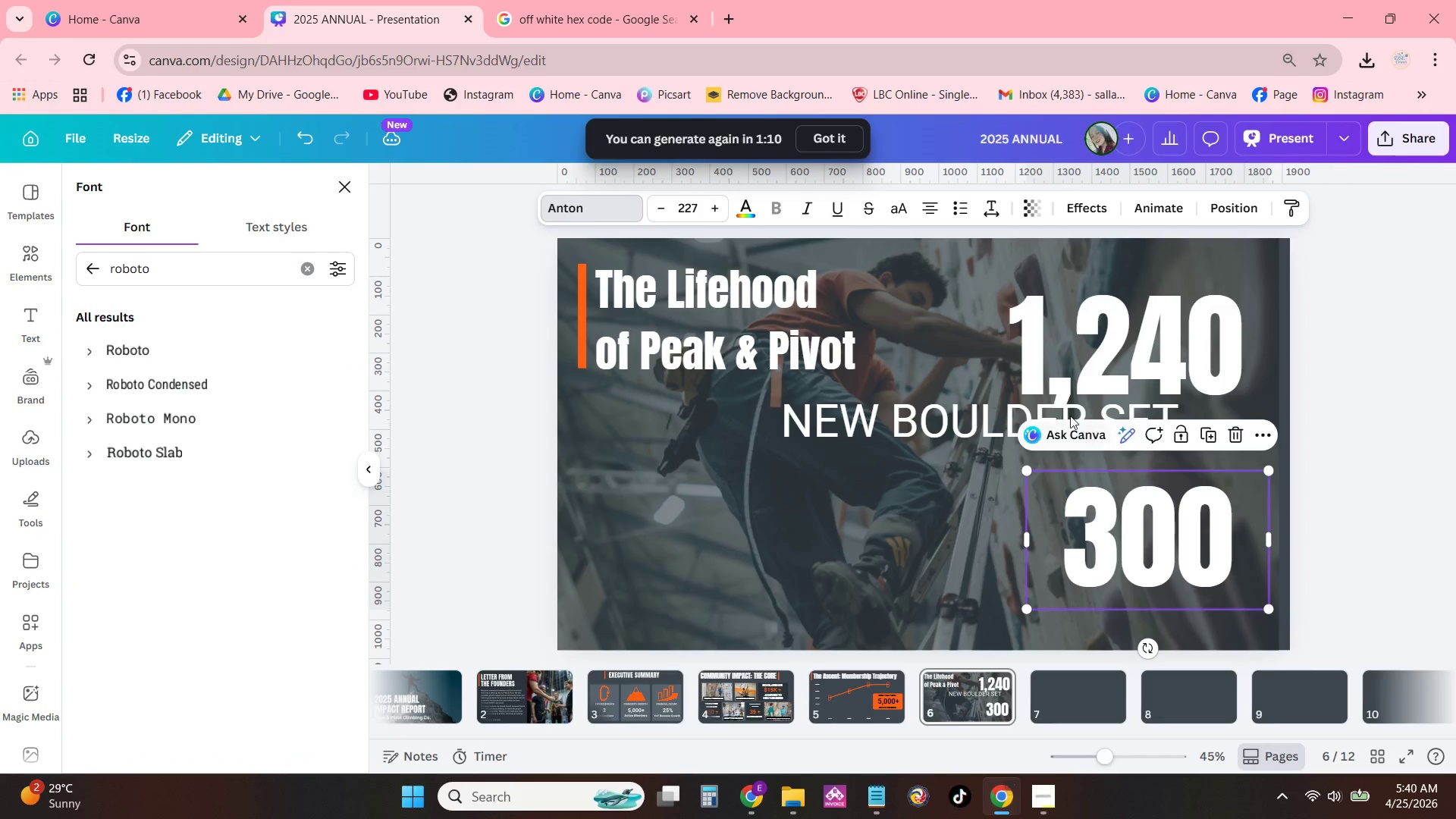 
left_click([1051, 419])
 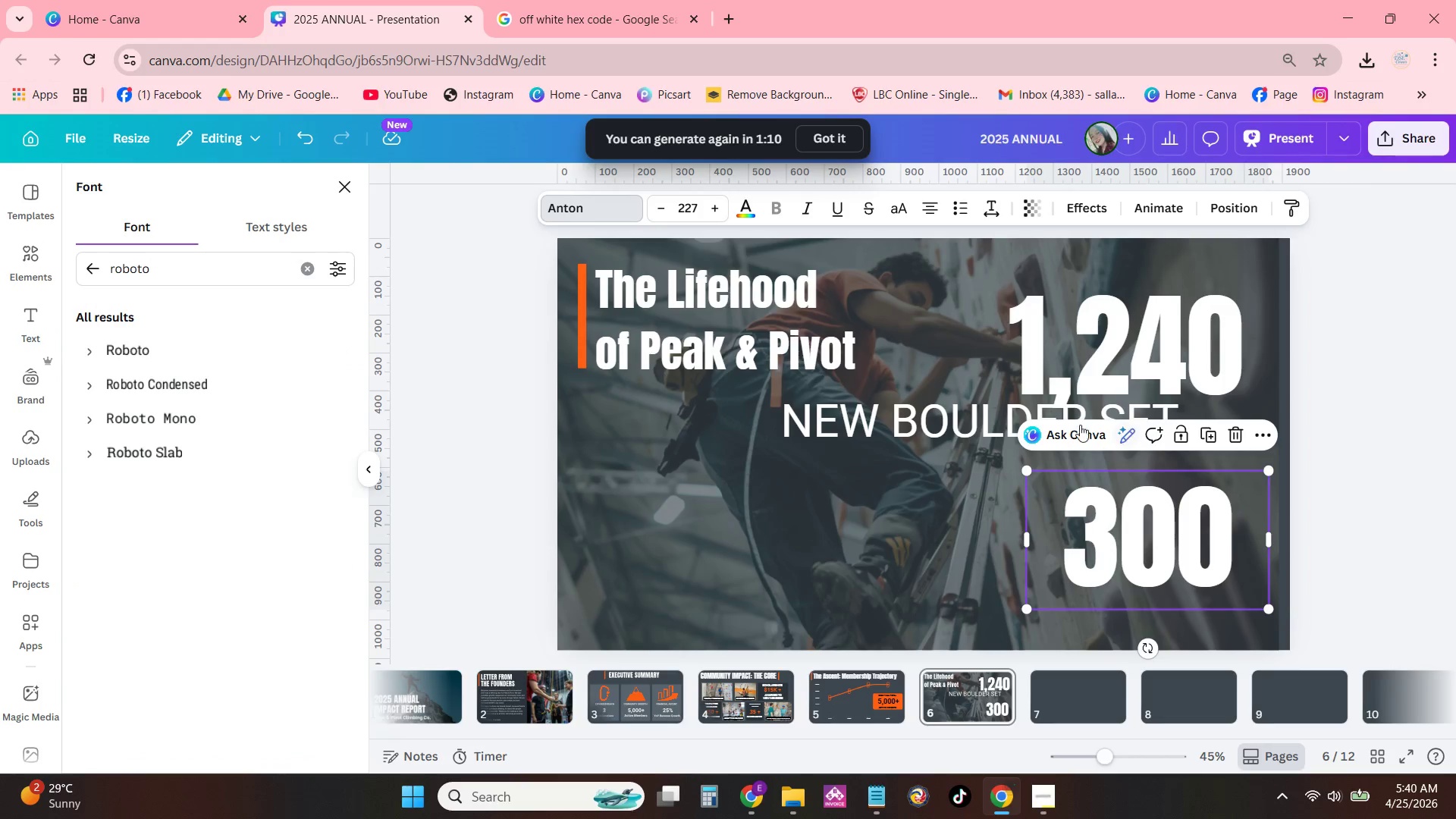 
left_click_drag(start_coordinate=[985, 426], to_coordinate=[990, 427])
 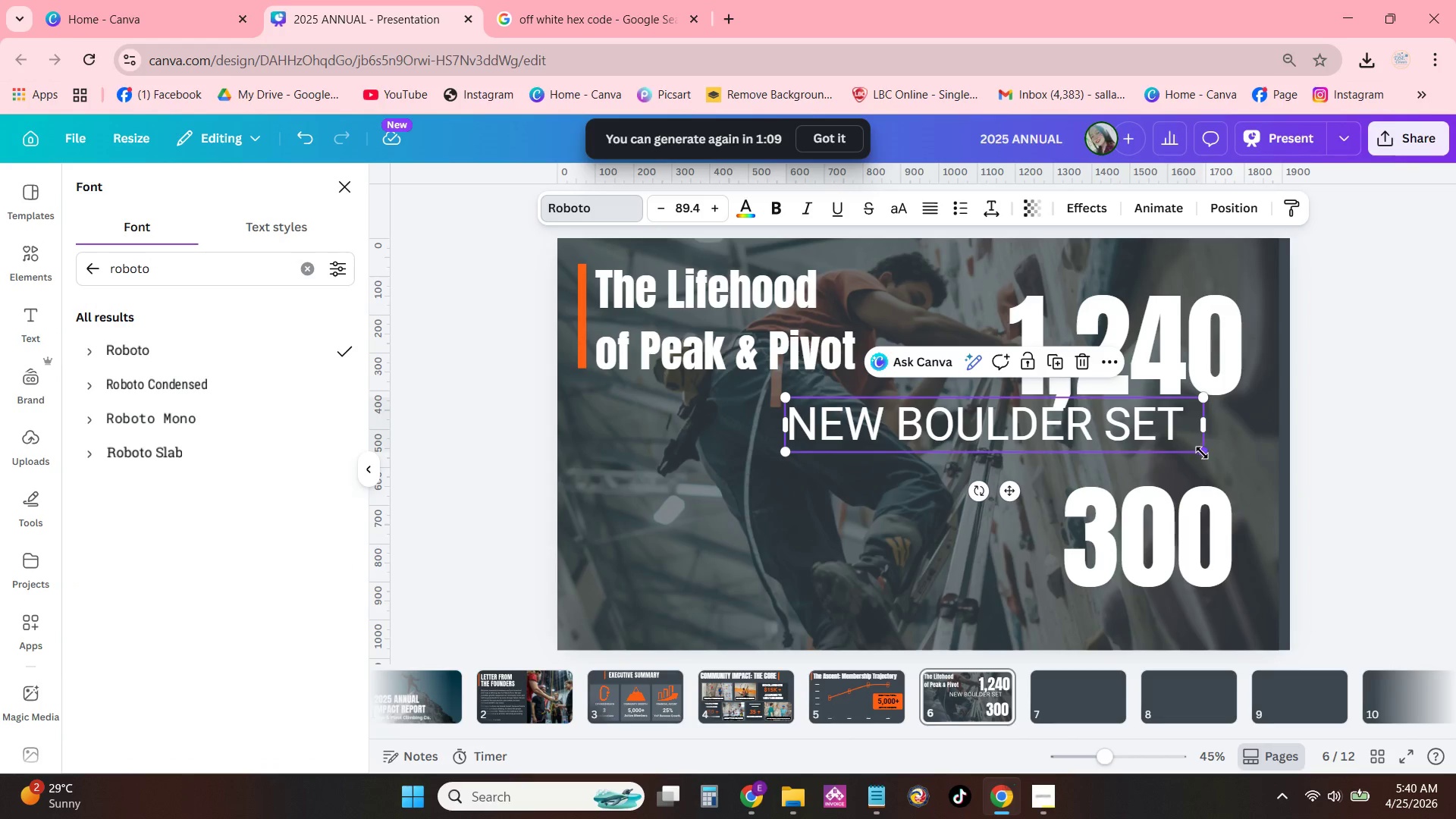 
left_click_drag(start_coordinate=[1201, 454], to_coordinate=[1128, 444])
 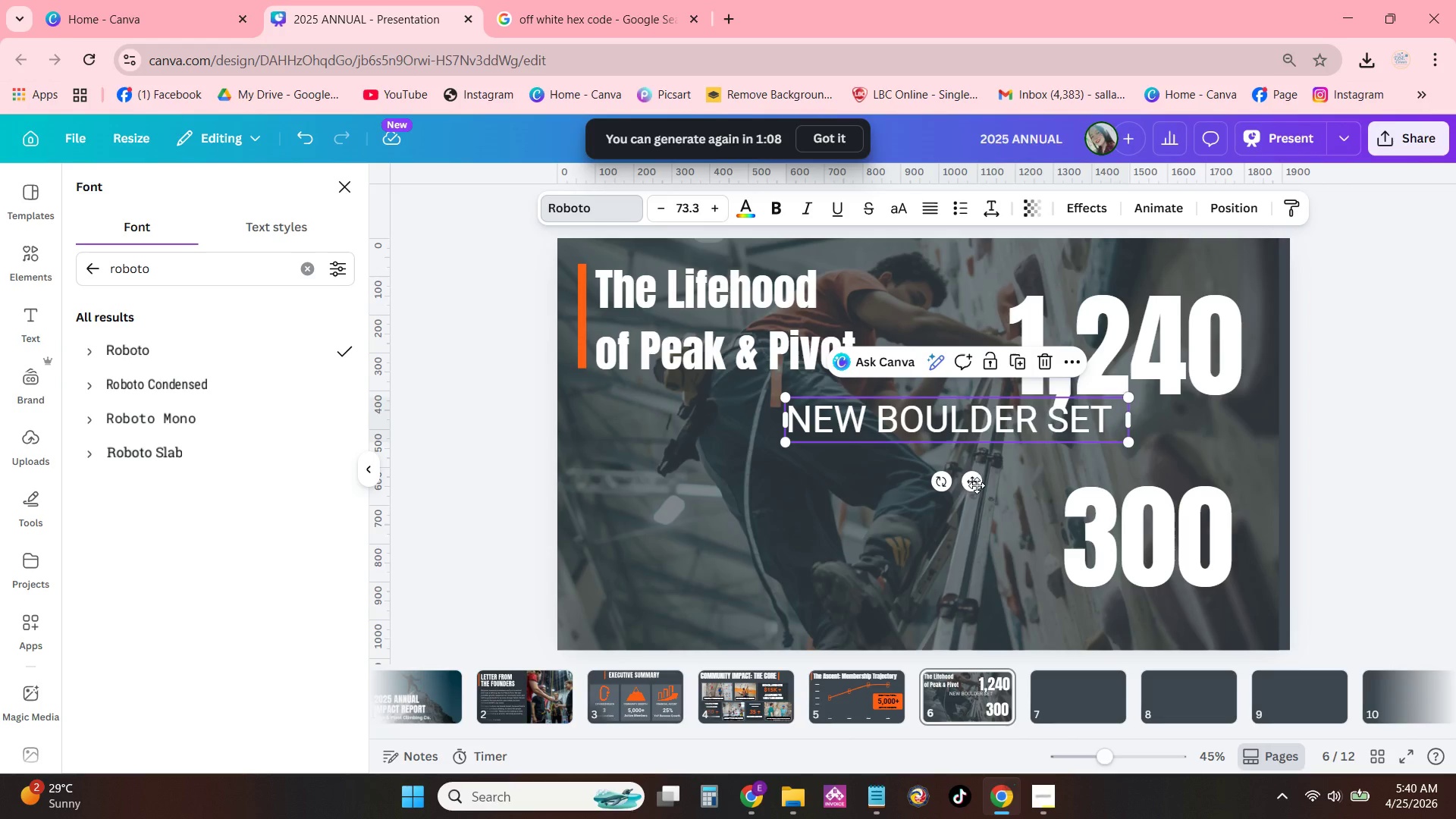 
left_click_drag(start_coordinate=[974, 485], to_coordinate=[1125, 498])
 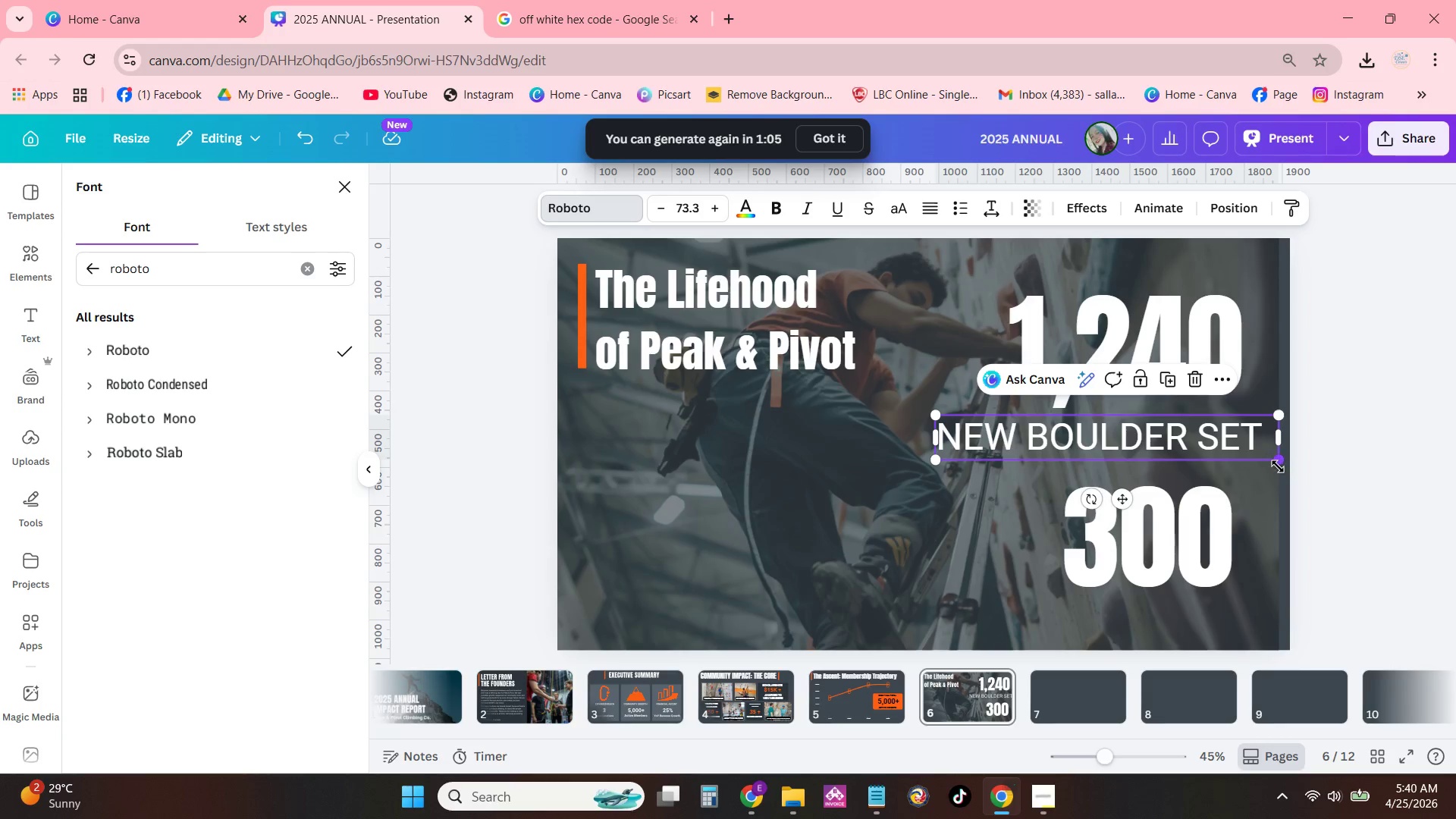 
left_click_drag(start_coordinate=[1278, 466], to_coordinate=[1216, 447])
 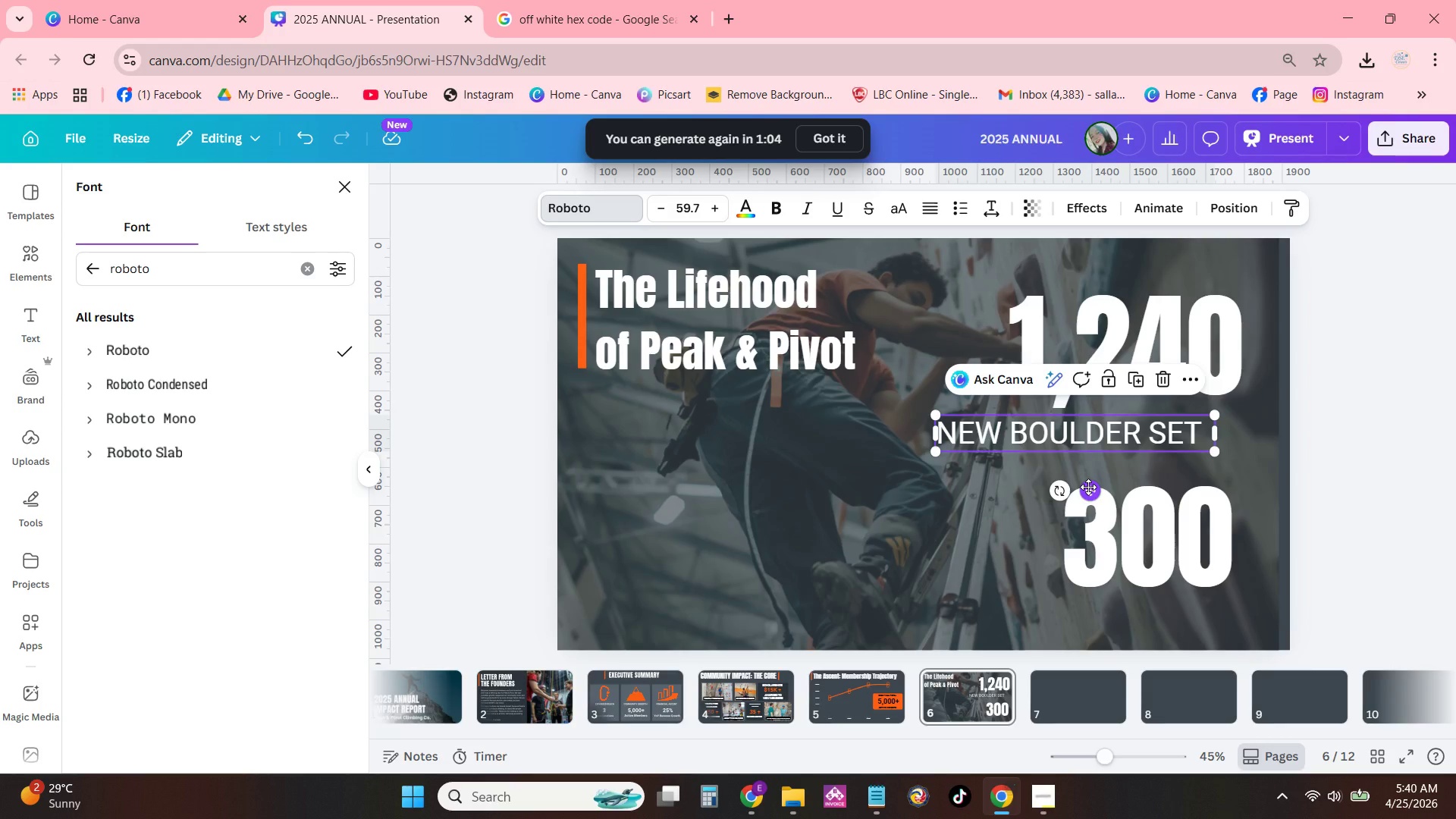 
left_click_drag(start_coordinate=[1088, 487], to_coordinate=[1129, 485])
 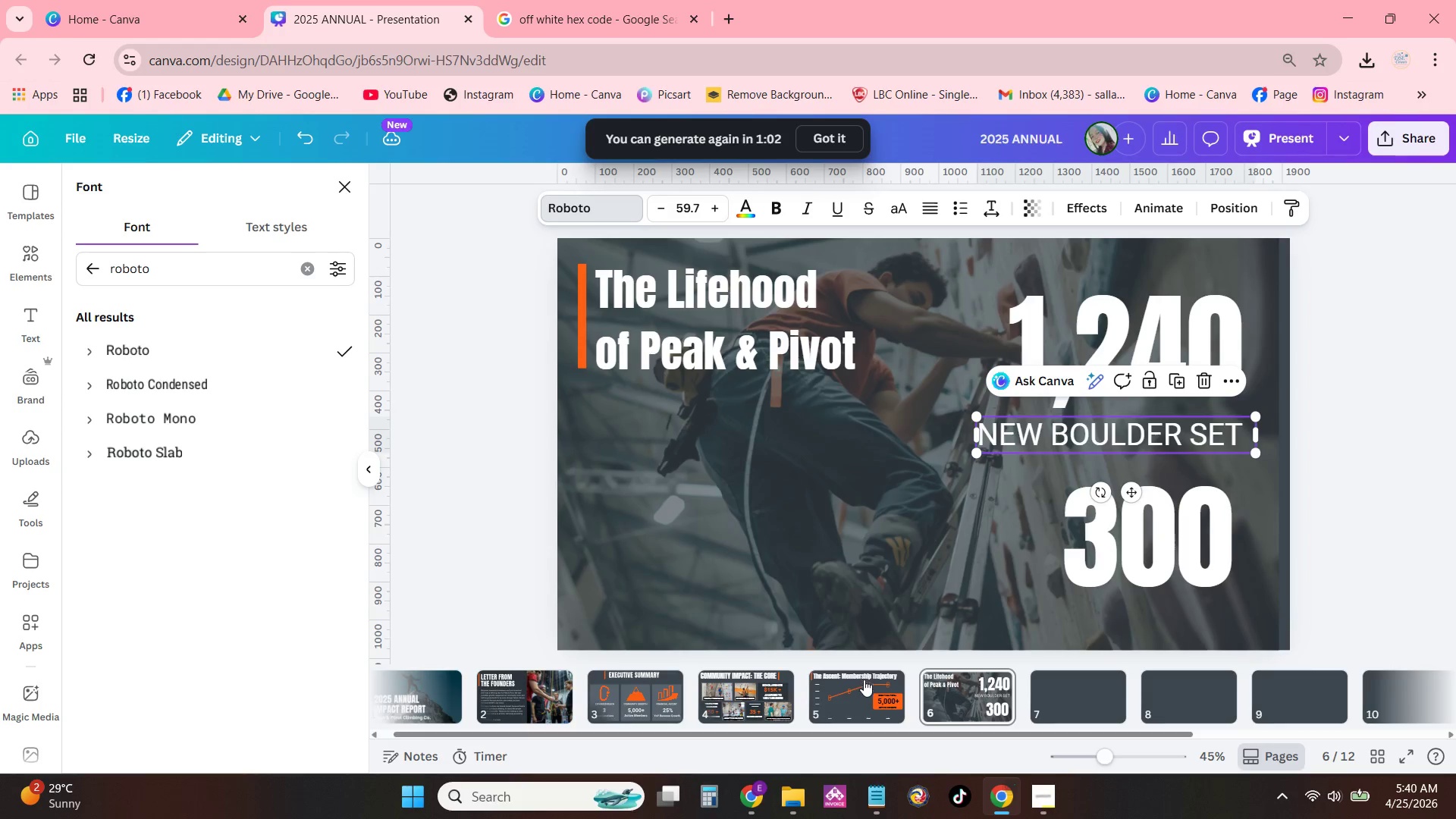 
left_click([864, 681])
 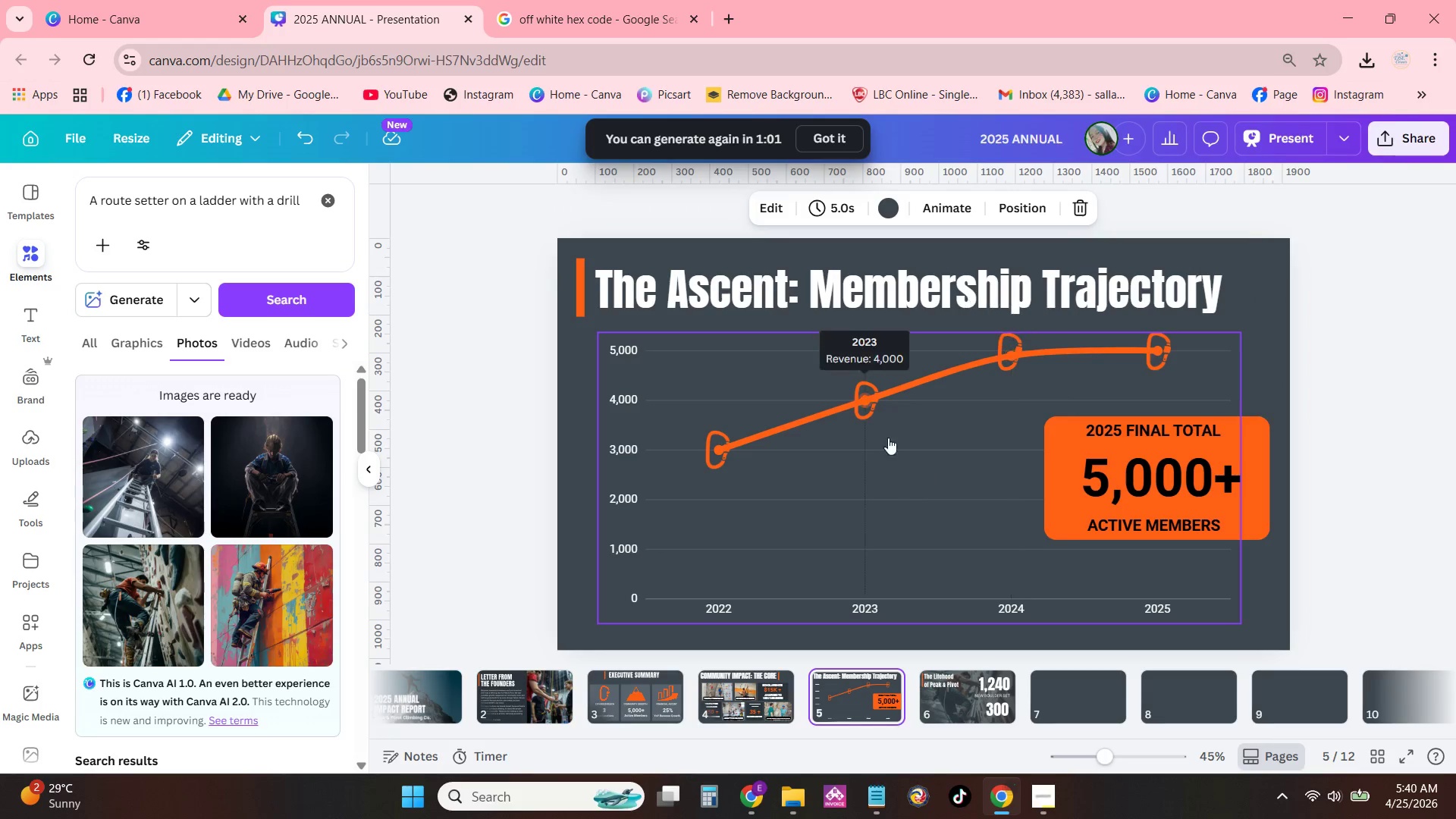 
left_click([868, 405])
 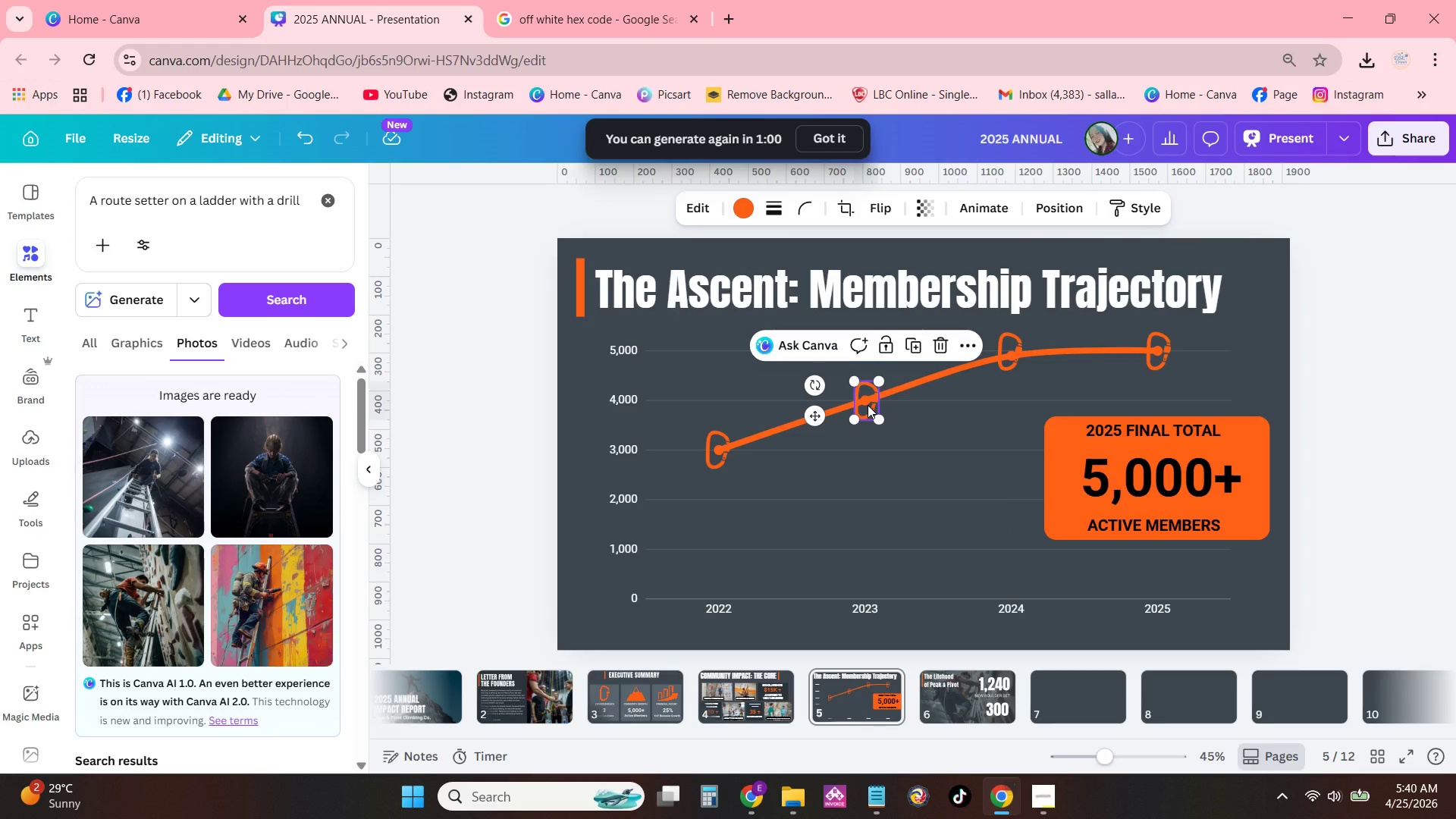 
key(Control+ControlLeft)
 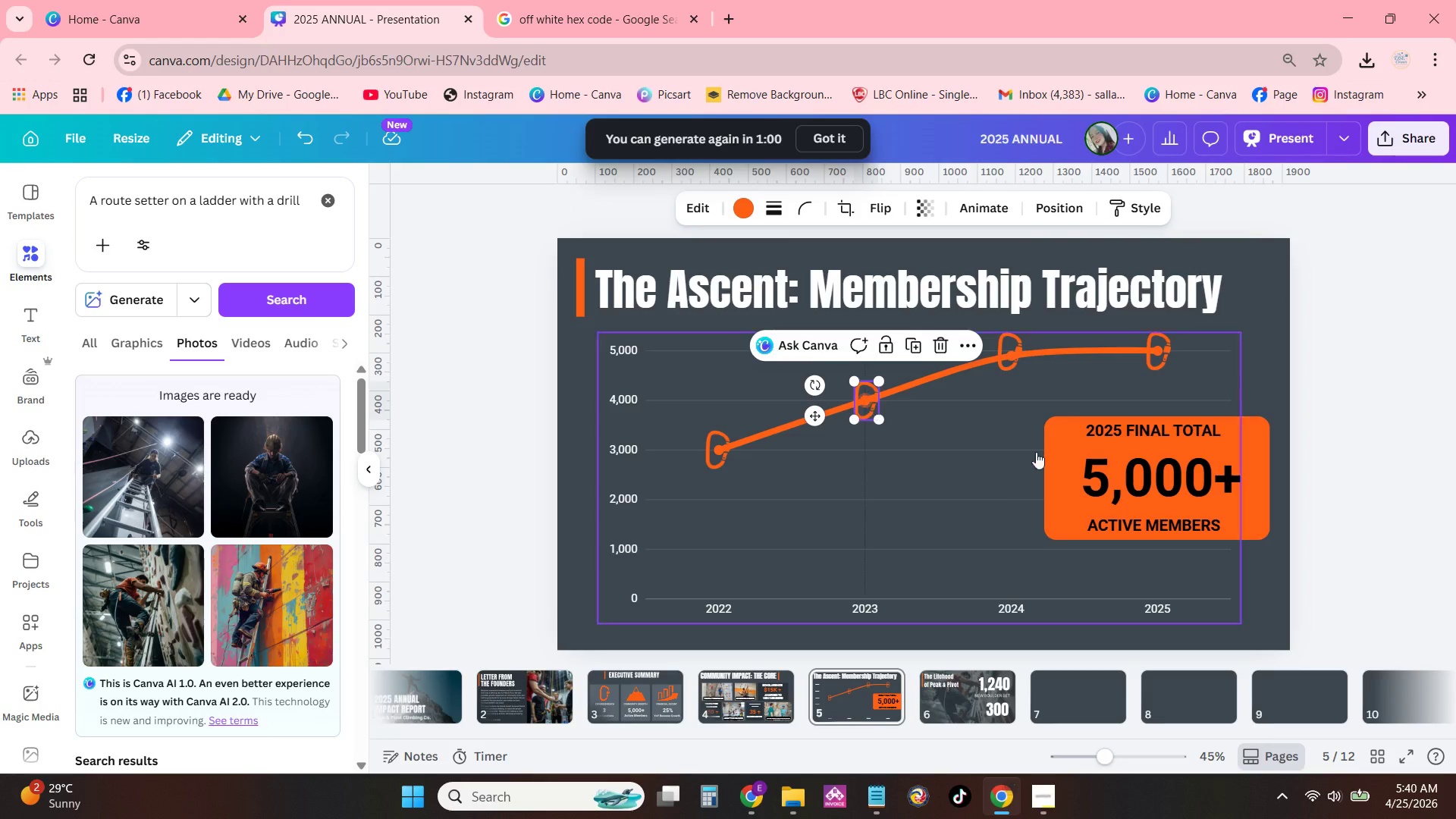 
key(Control+C)
 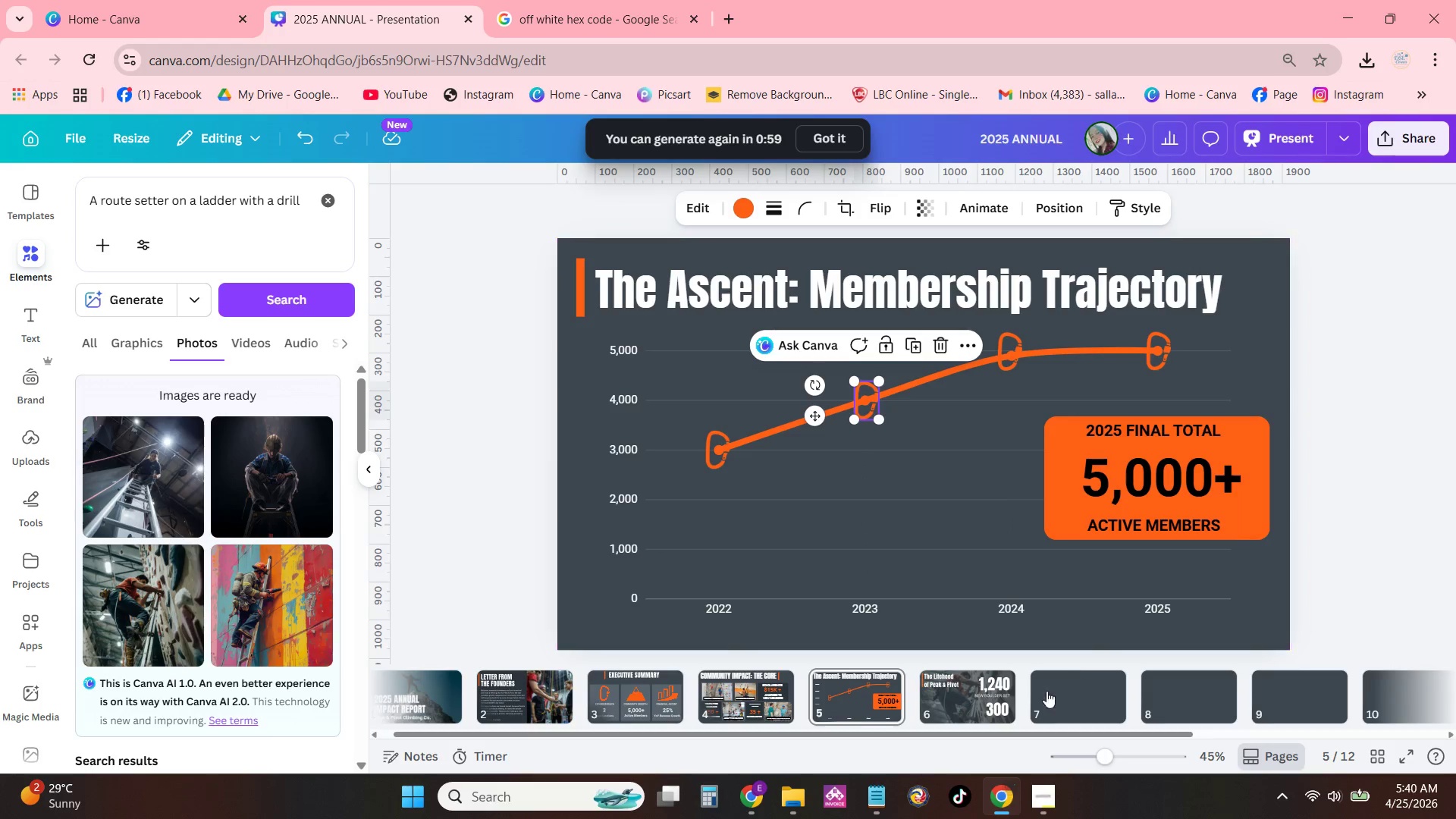 
left_click([968, 695])
 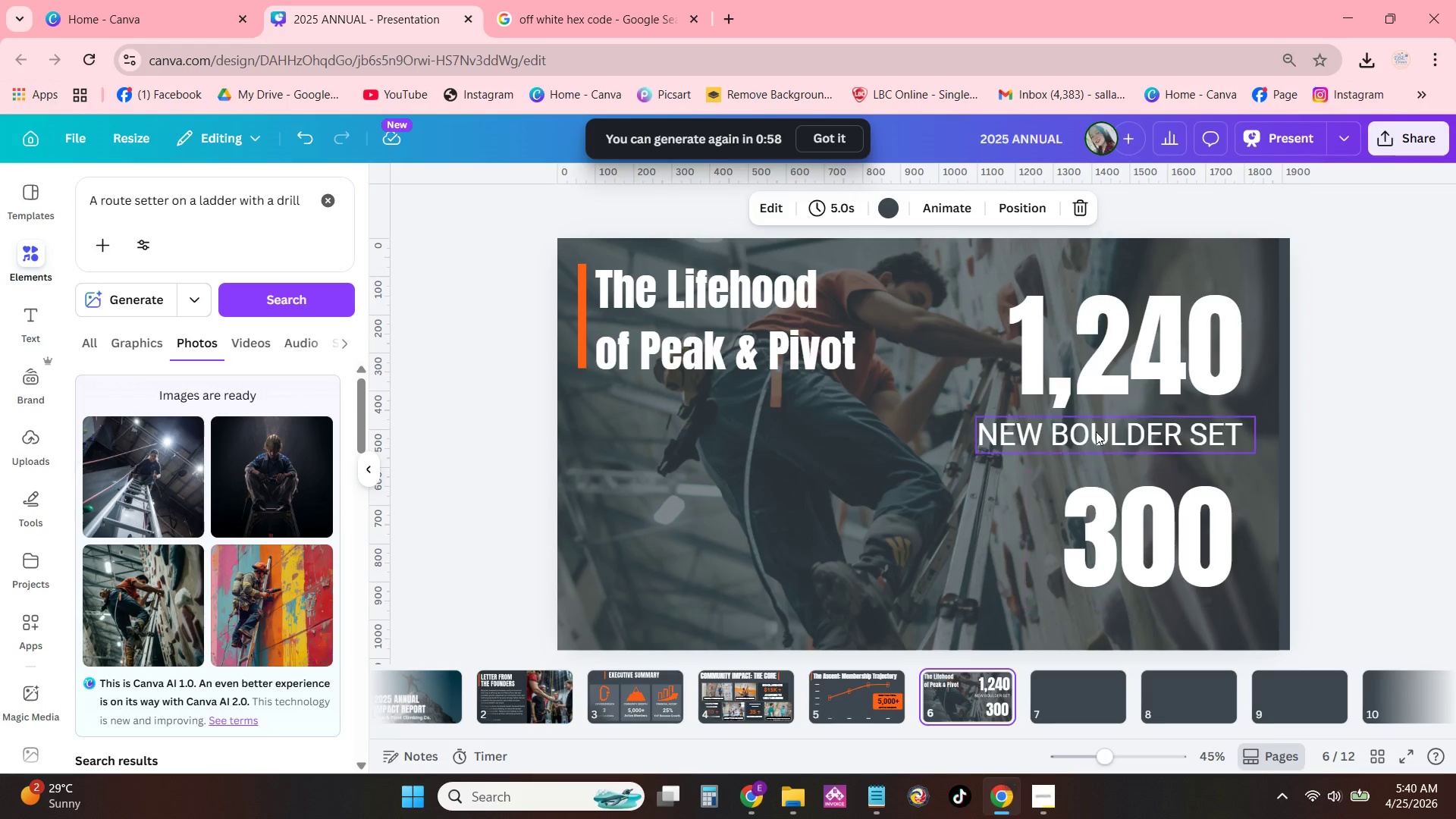 
left_click([999, 466])
 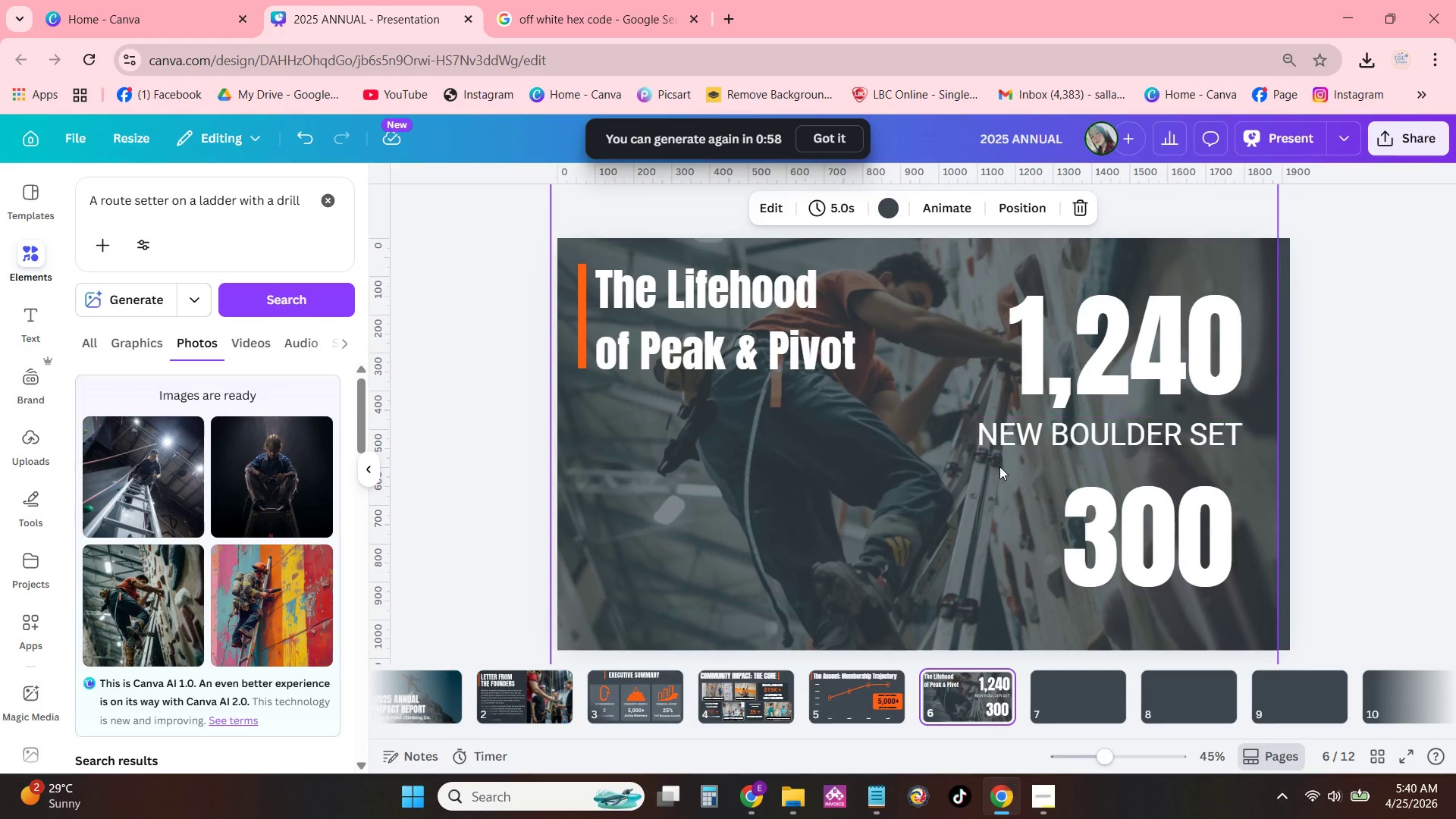 
key(Control+ControlLeft)
 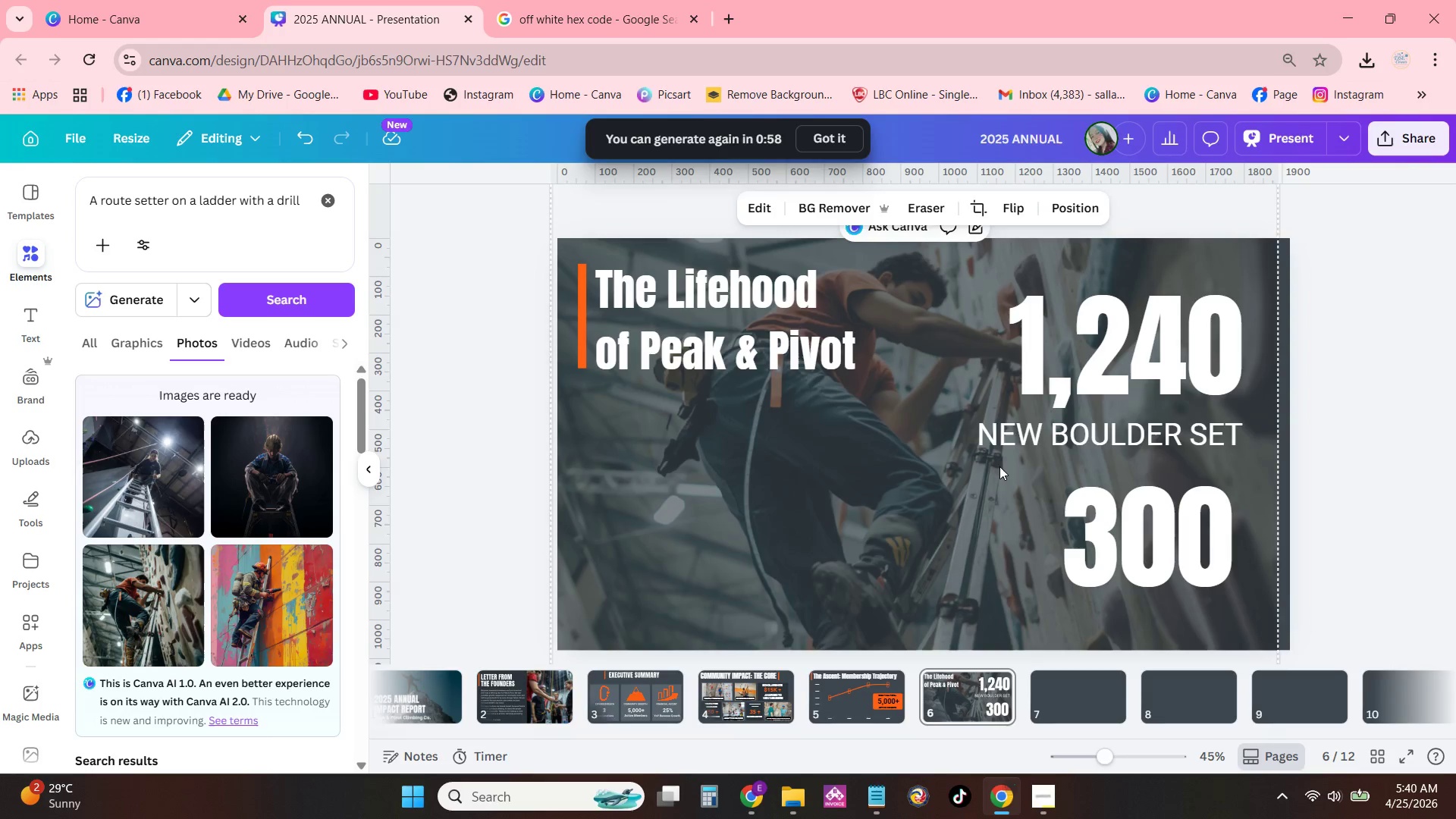 
key(Control+V)
 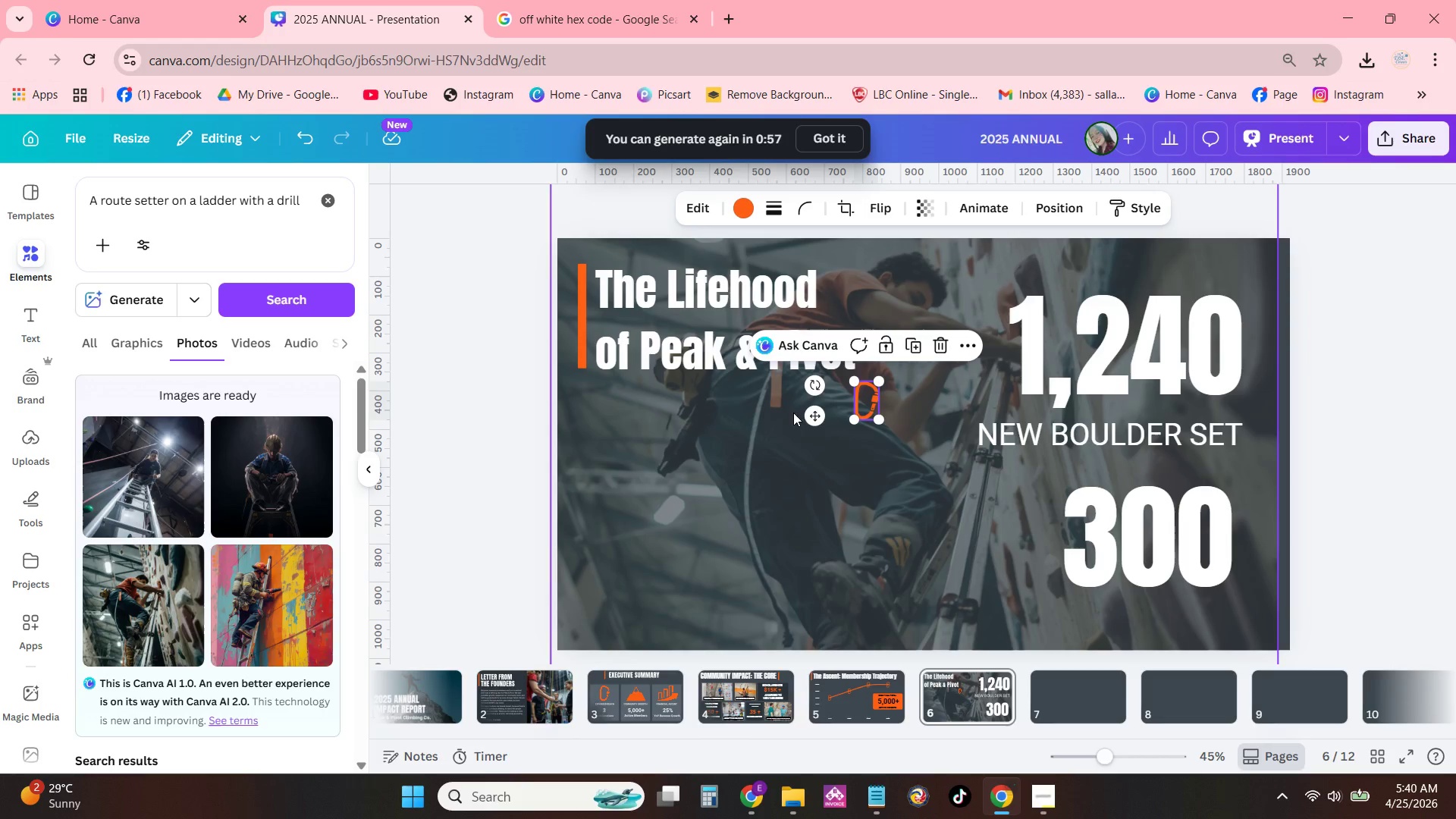 
left_click_drag(start_coordinate=[812, 413], to_coordinate=[1209, 449])
 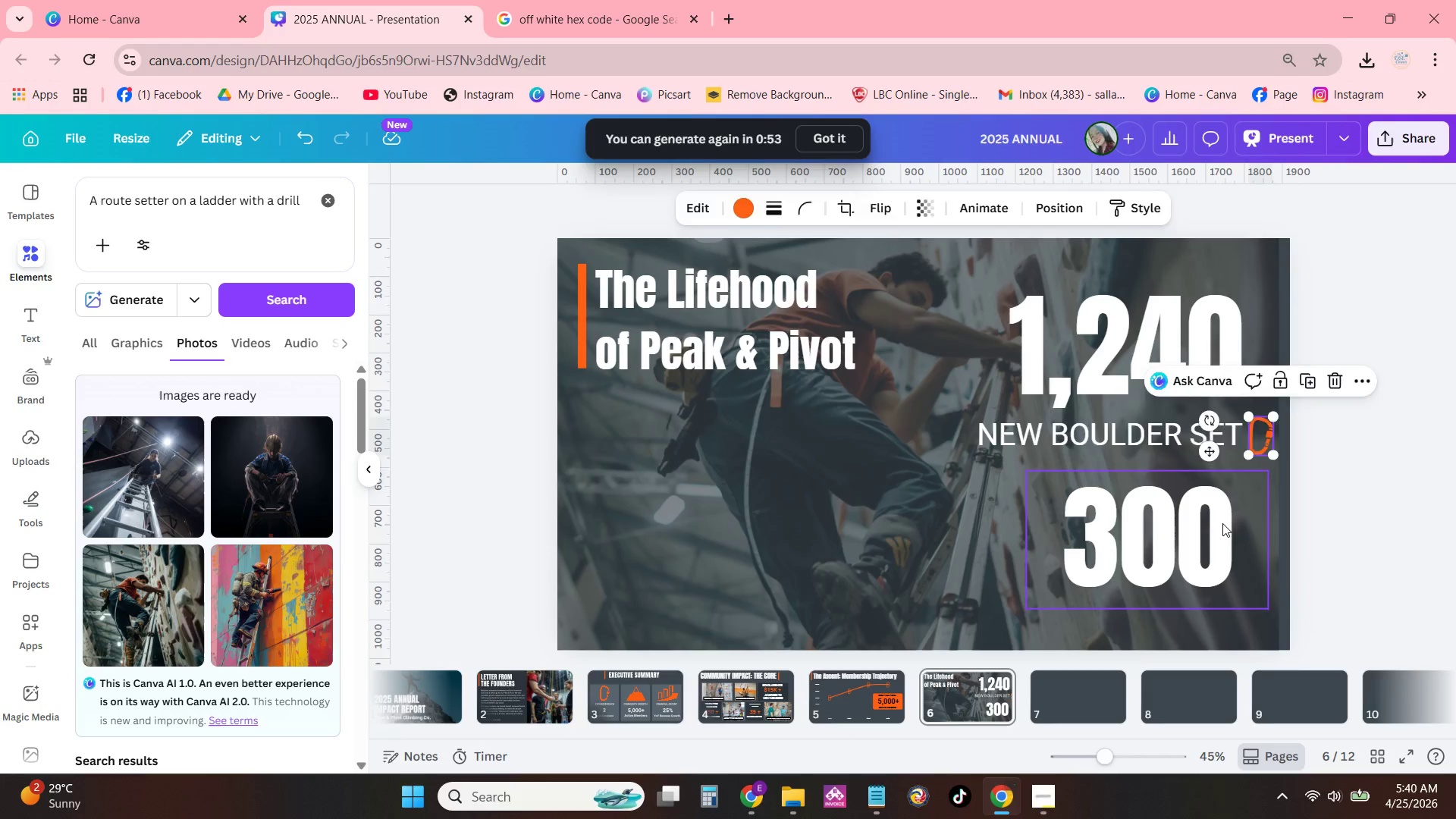 
left_click_drag(start_coordinate=[1222, 523], to_coordinate=[1221, 515])
 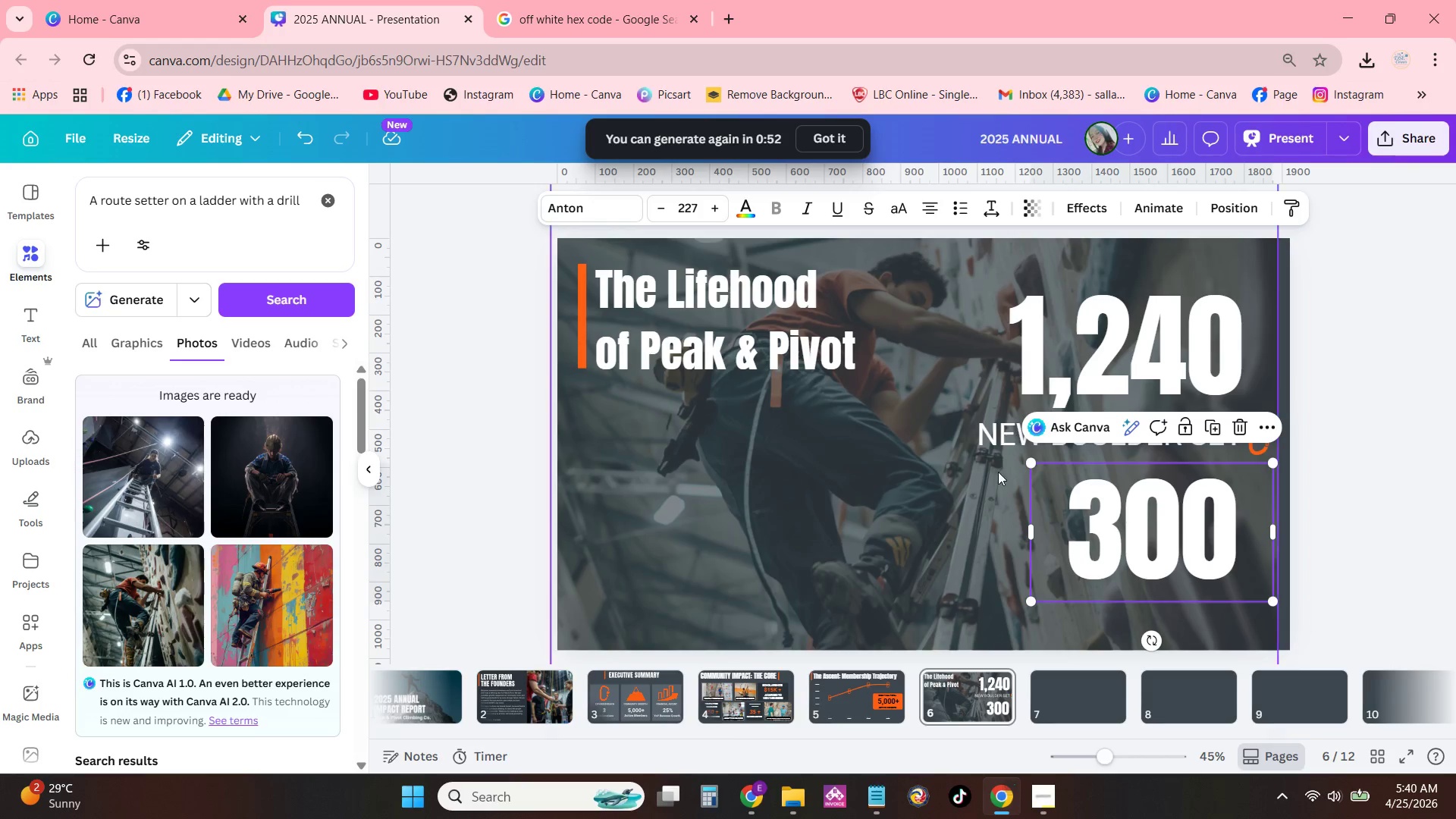 
left_click([990, 472])
 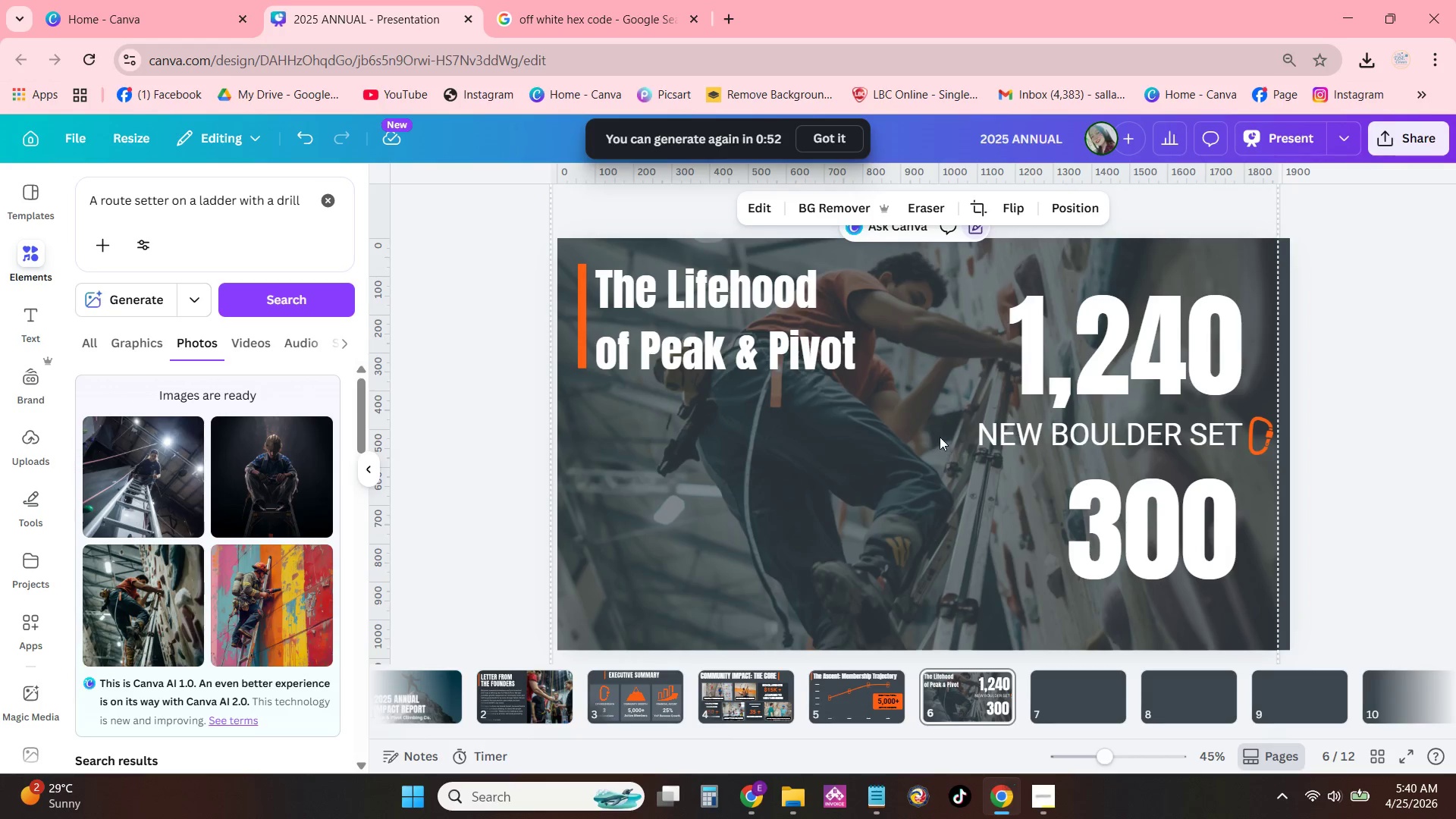 
left_click_drag(start_coordinate=[940, 437], to_coordinate=[1260, 437])
 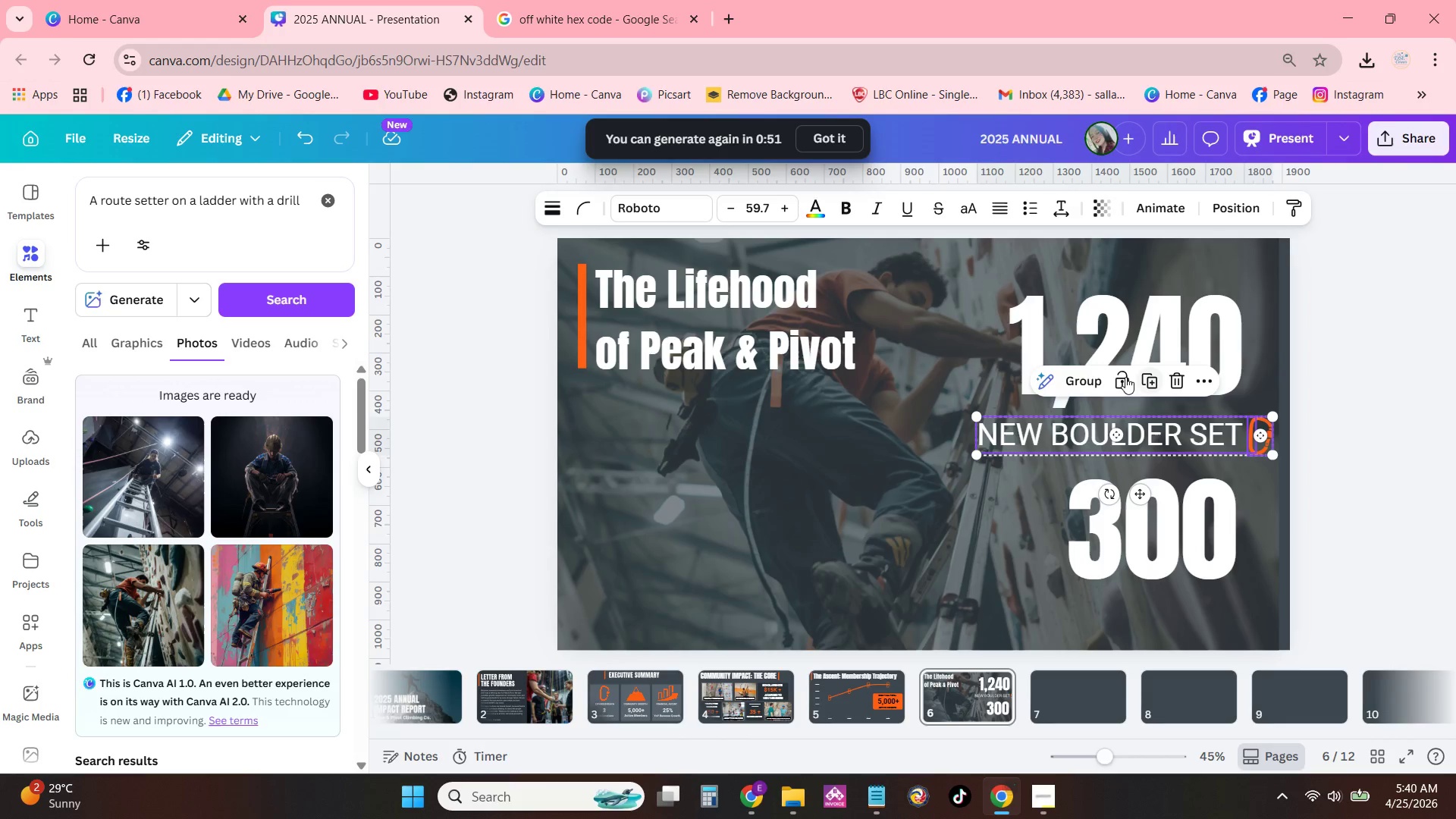 
left_click([1066, 378])
 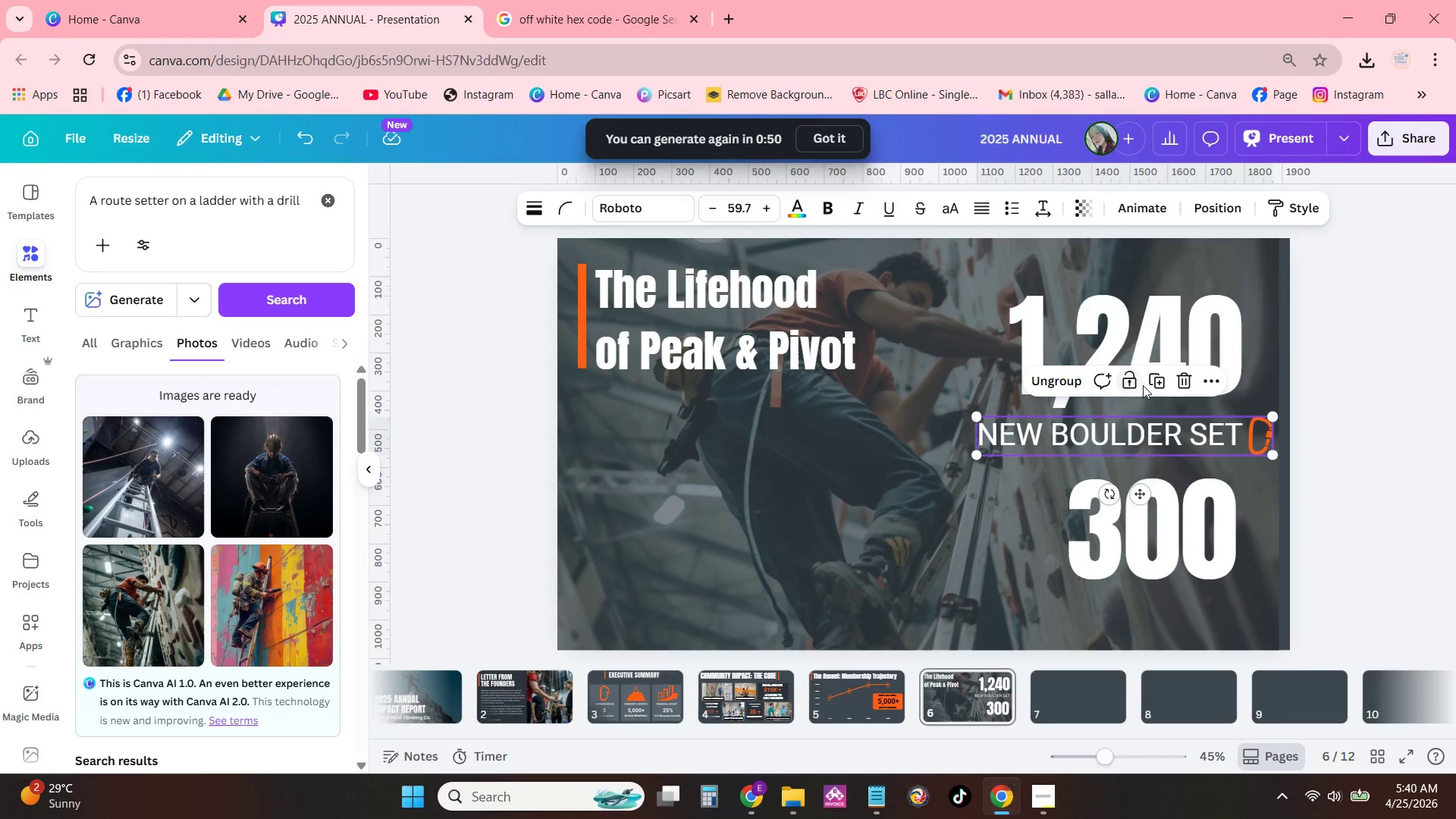 
left_click([1154, 381])
 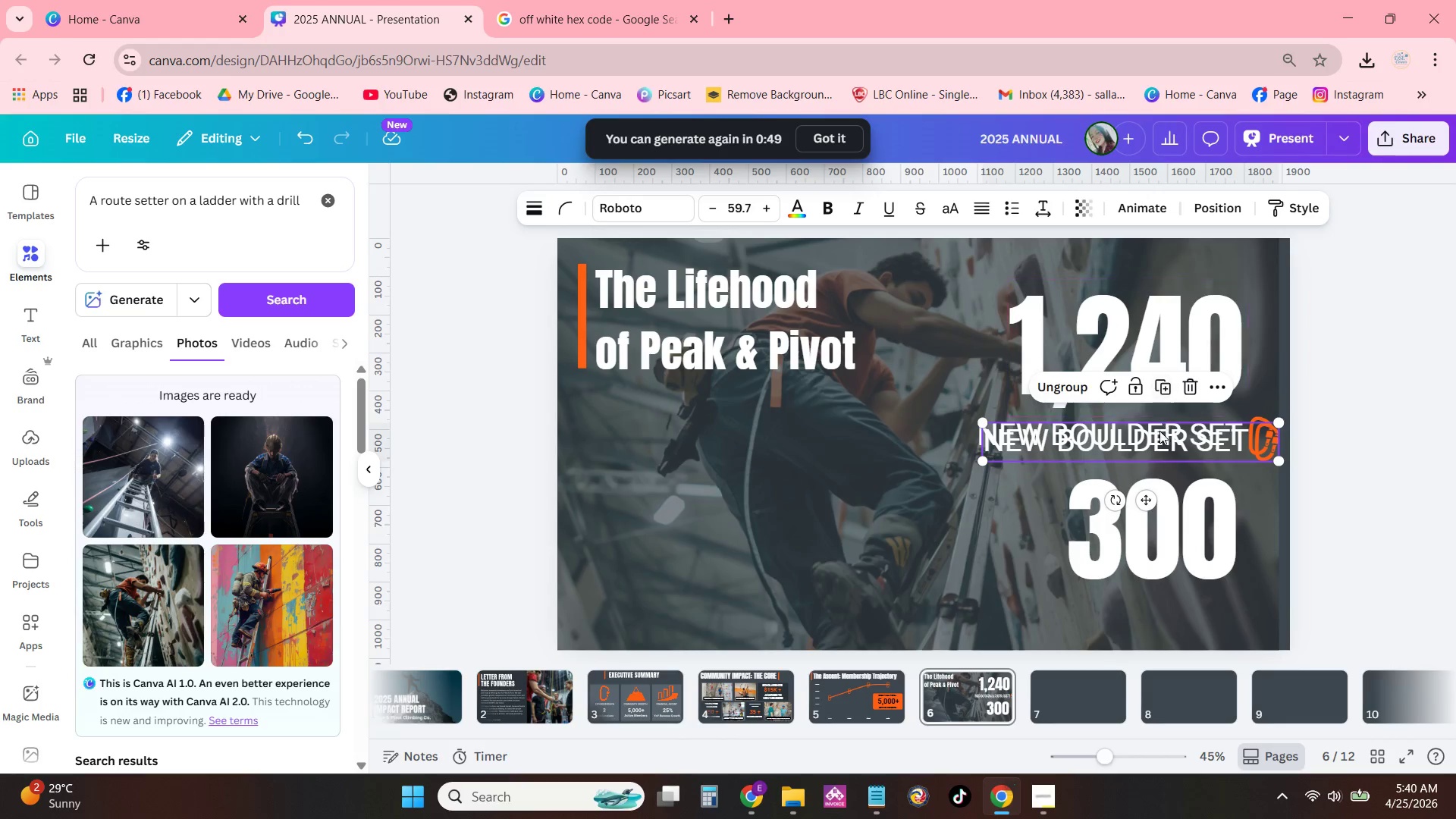 
left_click_drag(start_coordinate=[1159, 434], to_coordinate=[1151, 604])
 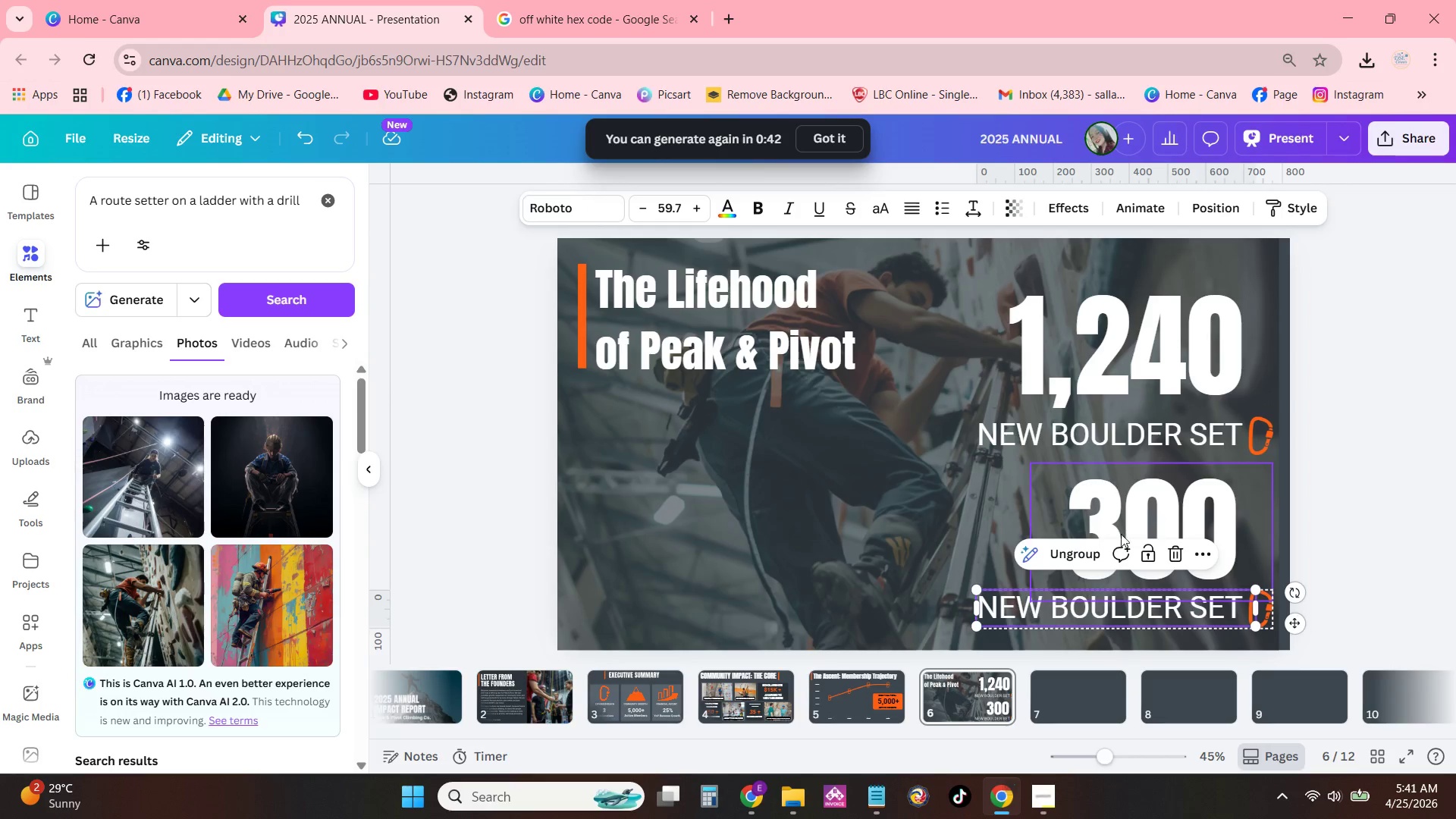 
double_click([1128, 611])
 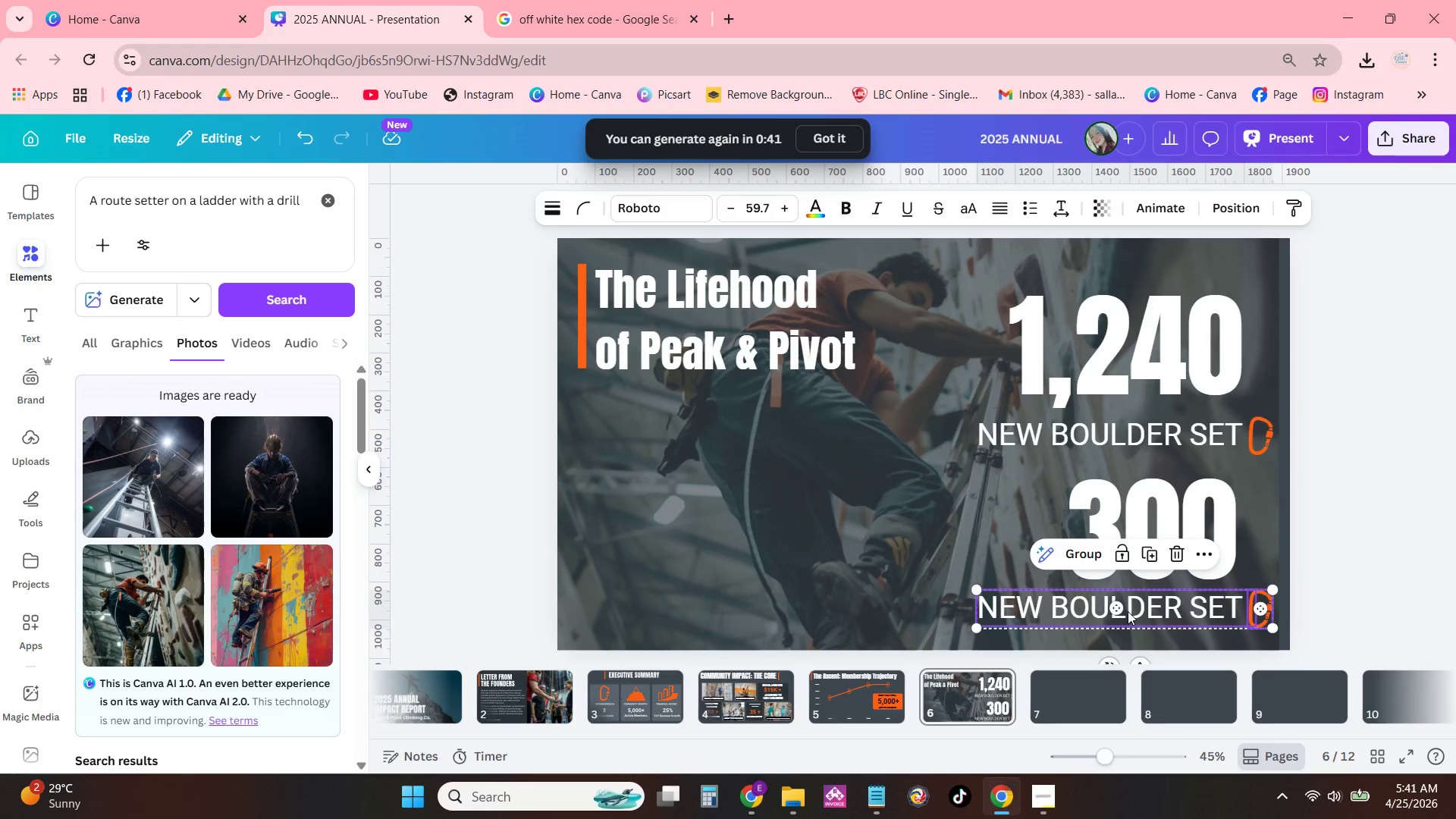 
triple_click([1128, 611])
 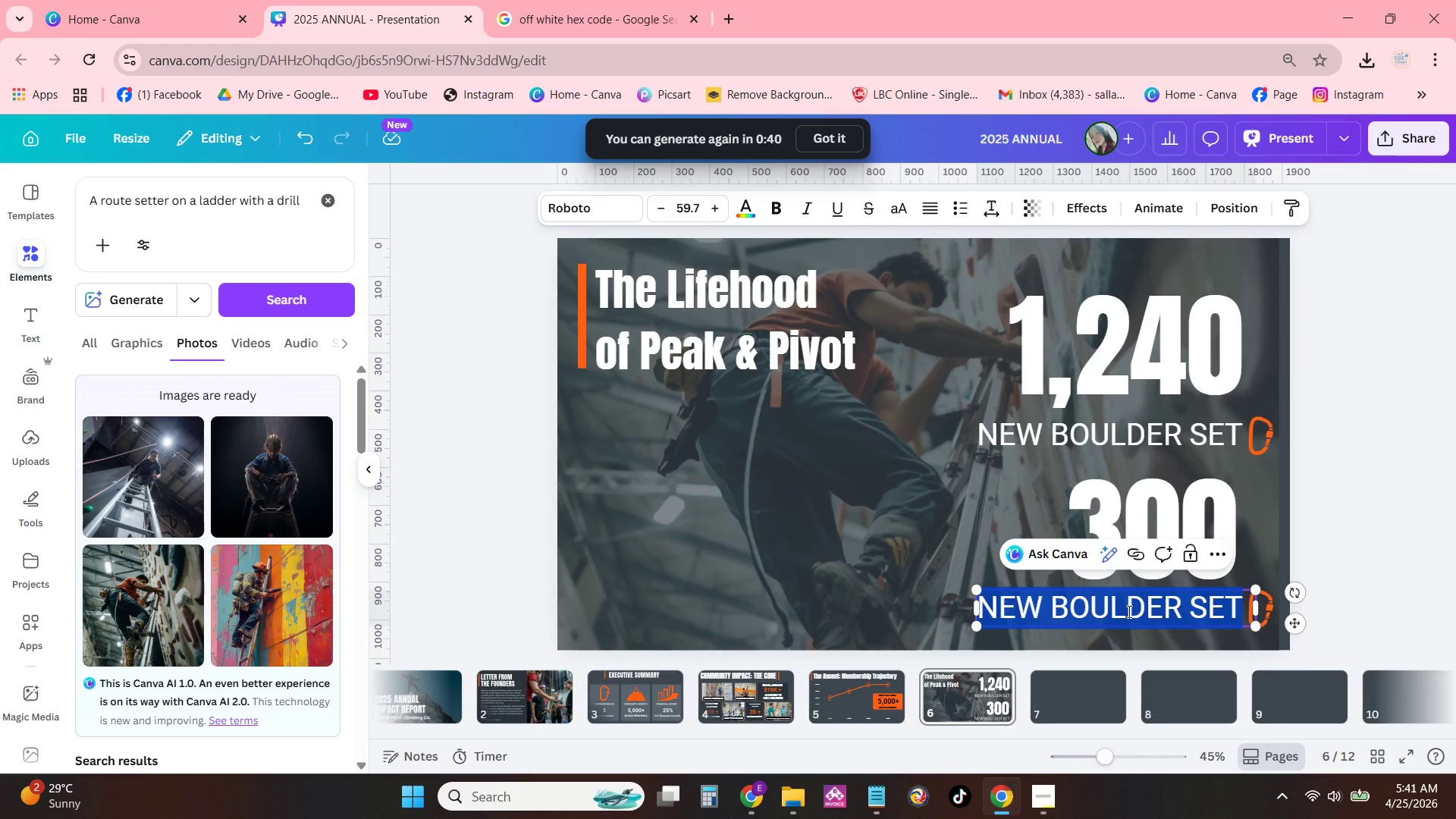 
type(ROPES ROTATED)
 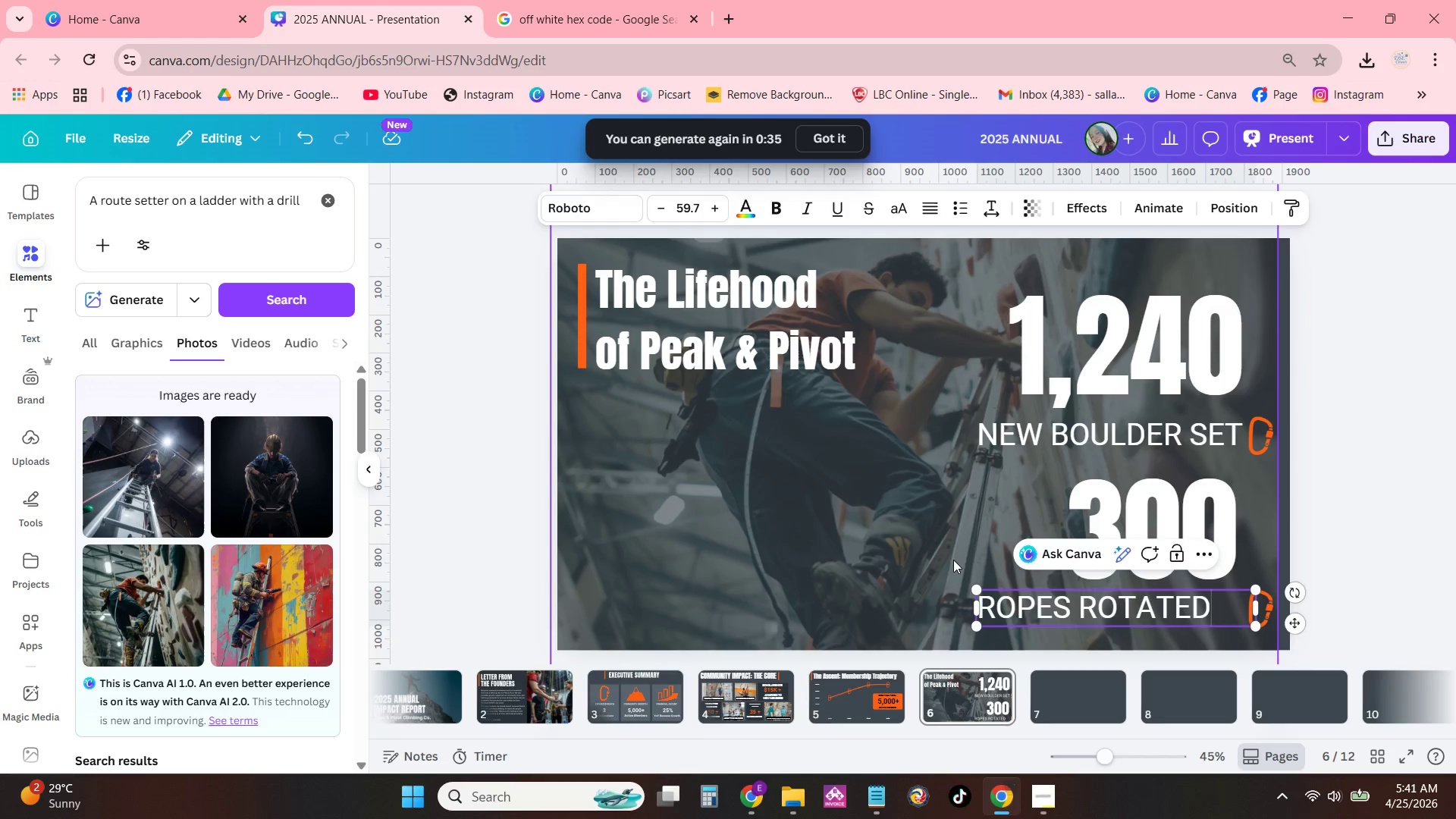 
double_click([1071, 607])
 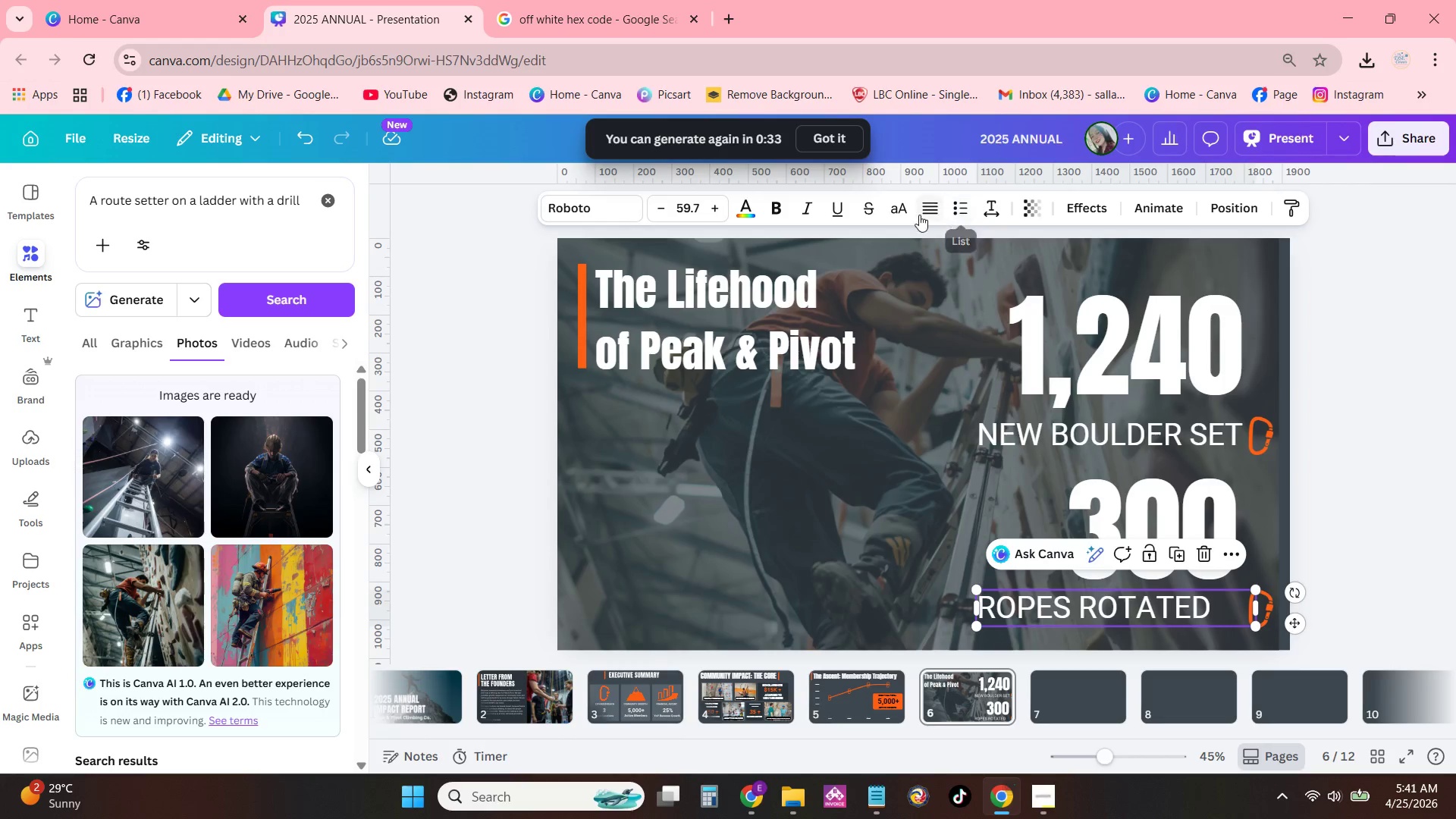 
double_click([924, 212])
 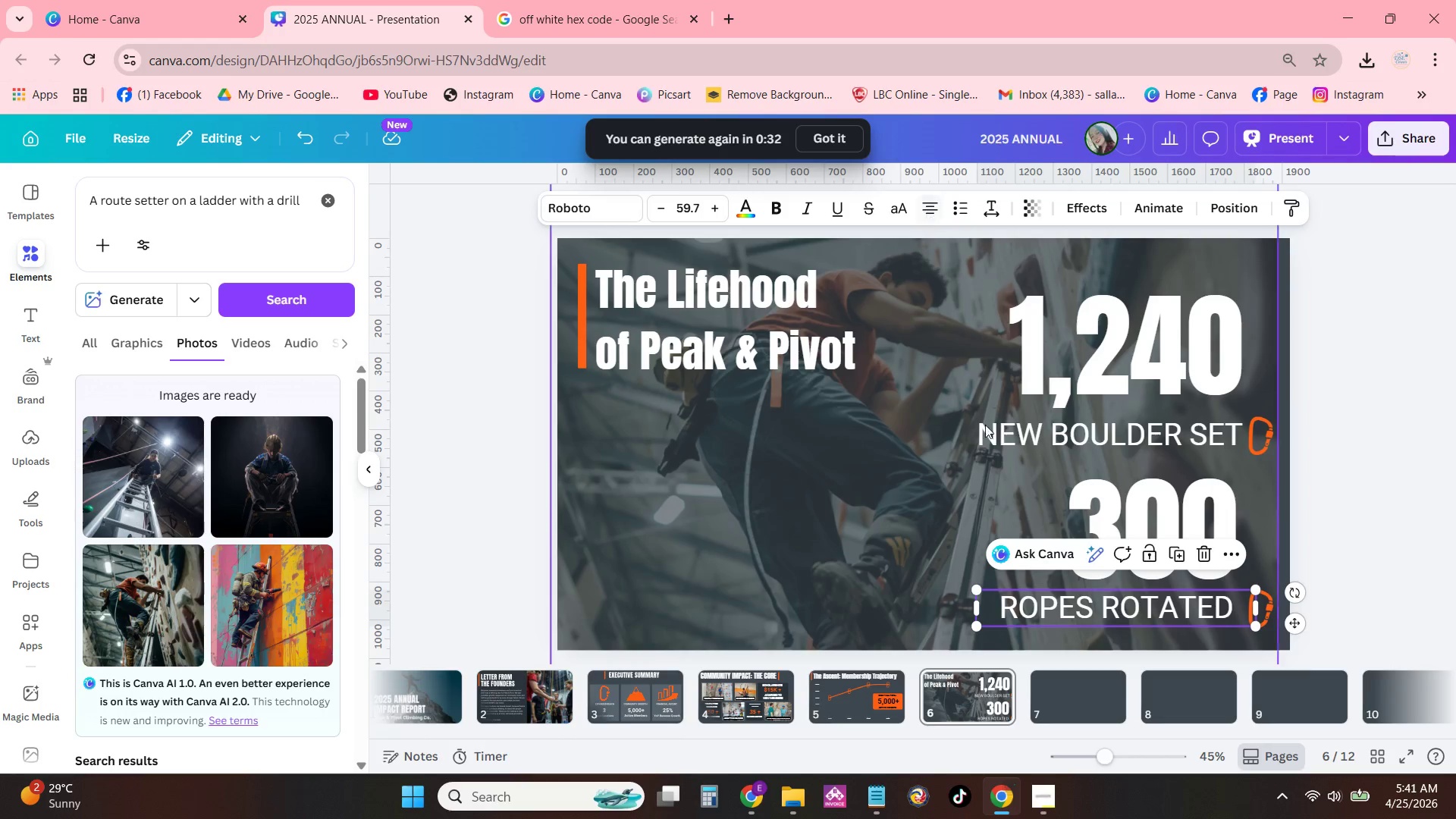 
left_click([921, 516])
 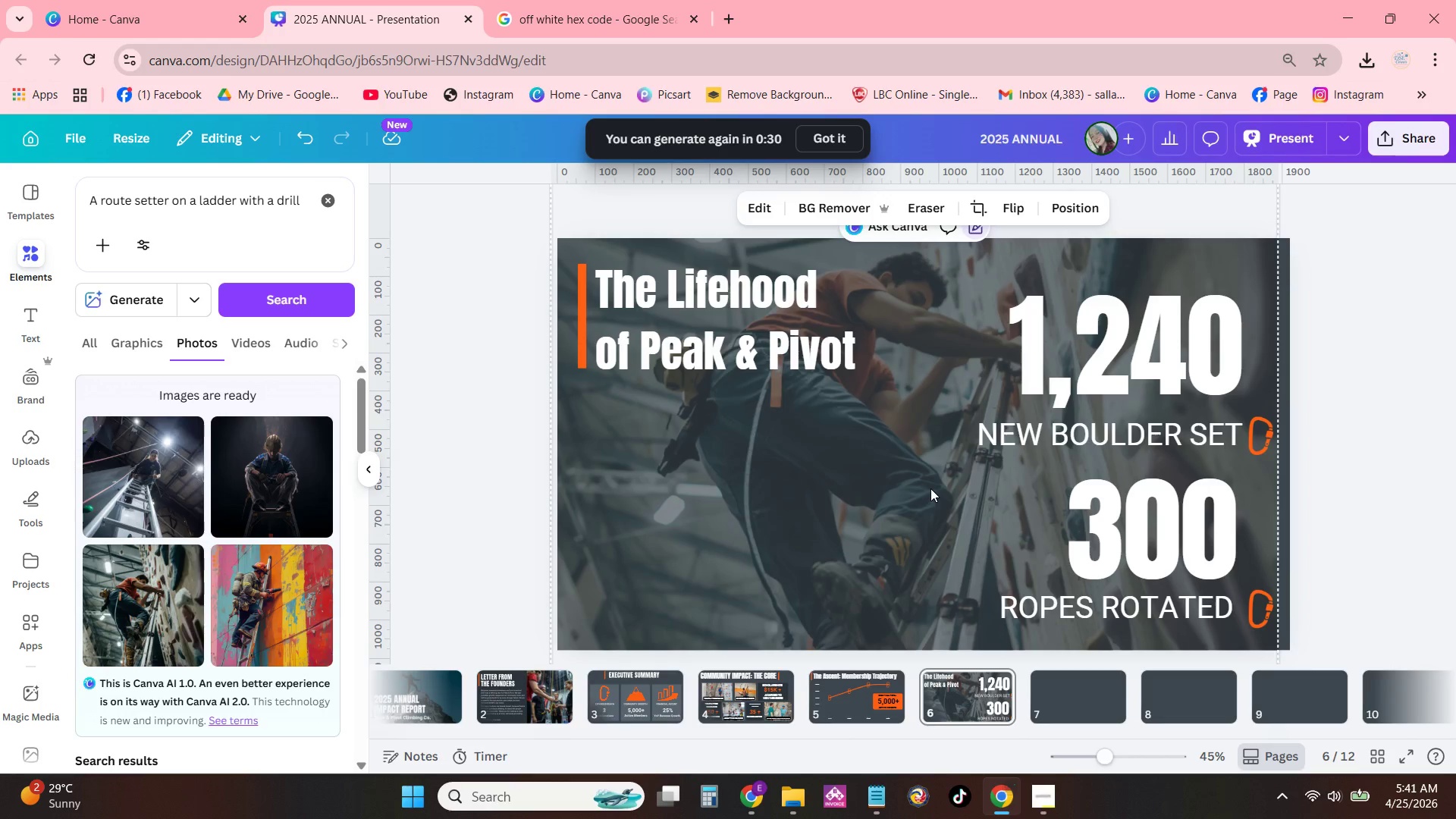 
left_click([1099, 439])
 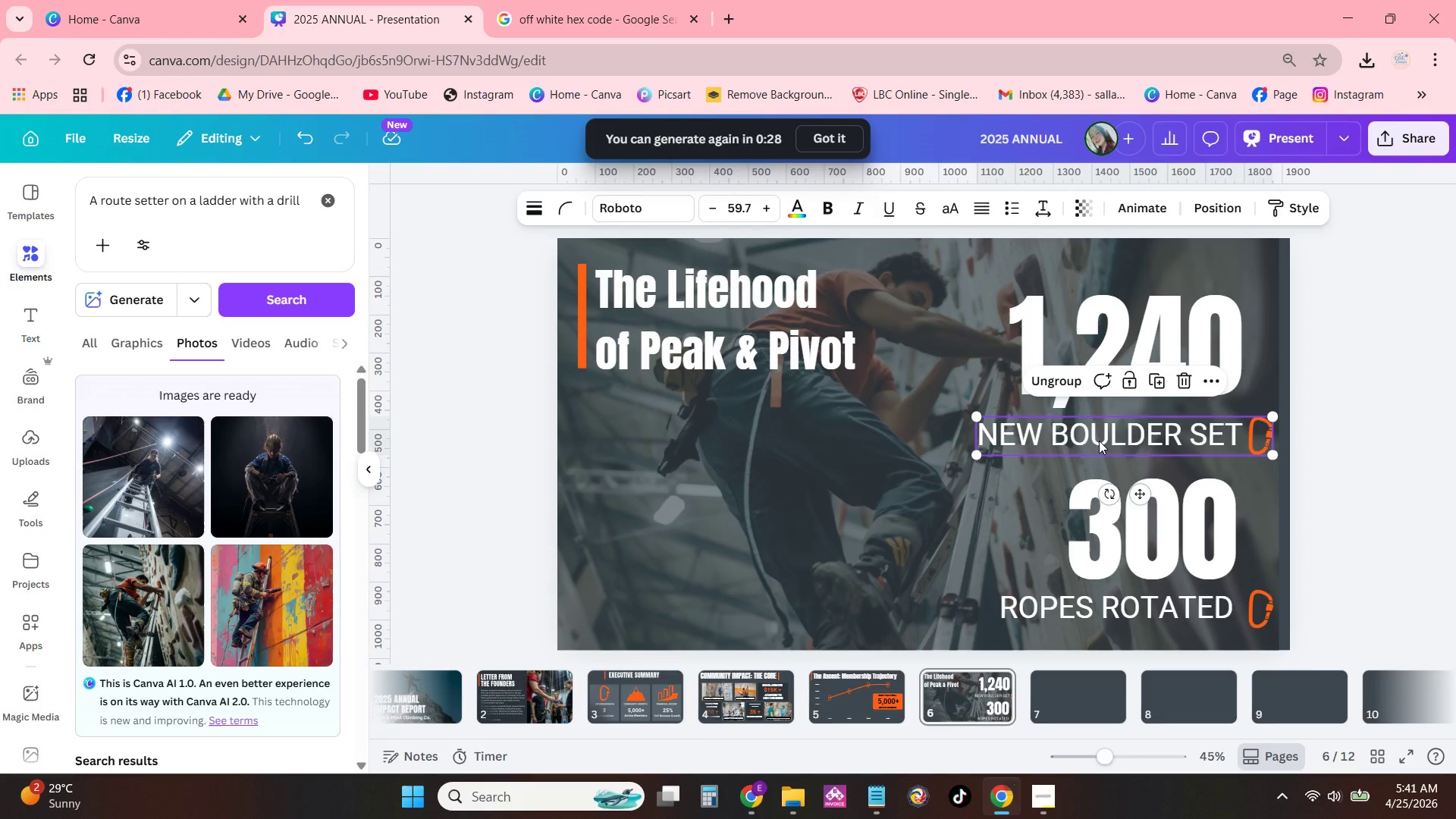 
key(Control+ControlLeft)
 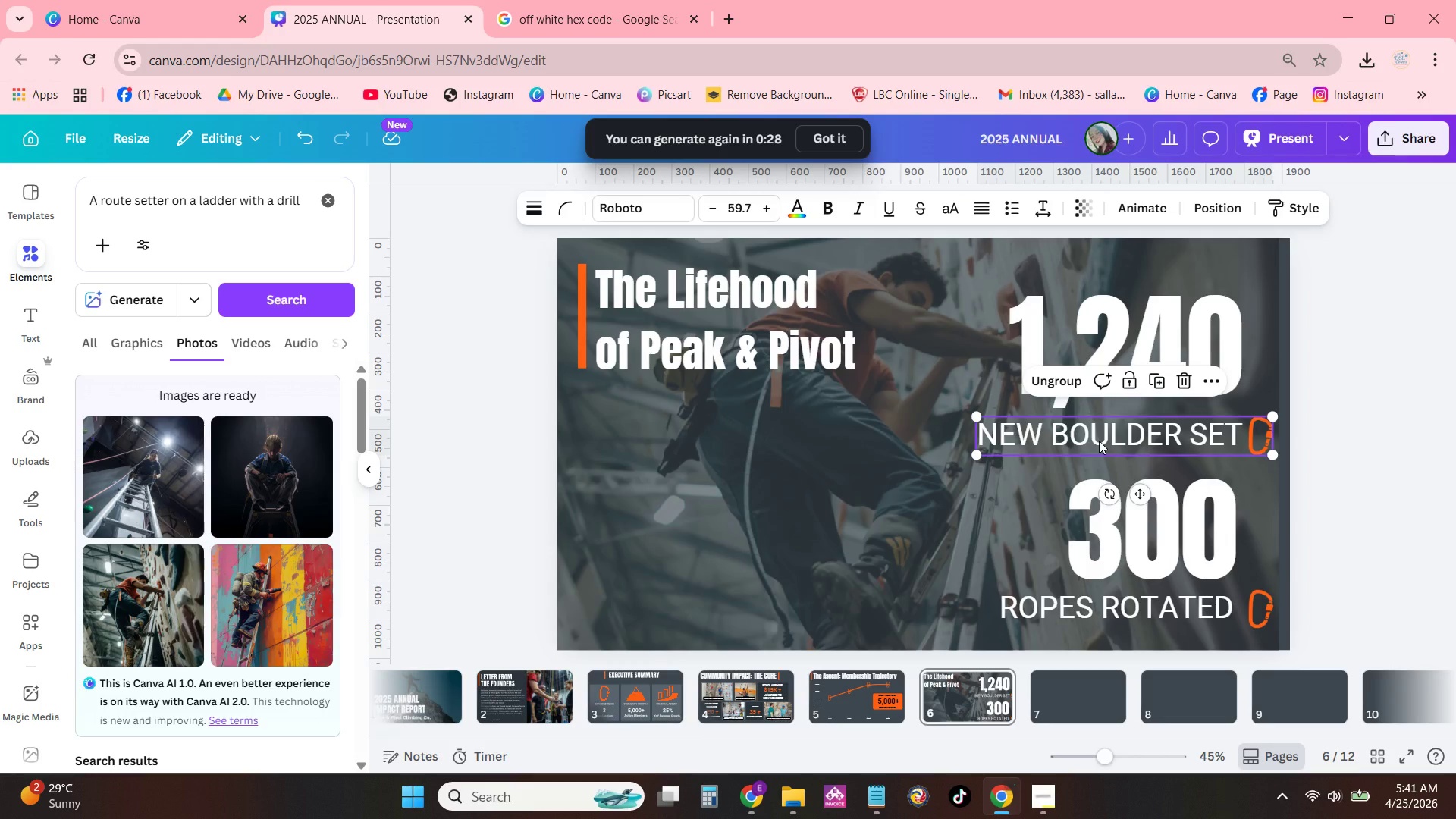 
hold_key(key=ControlLeft, duration=0.42)
 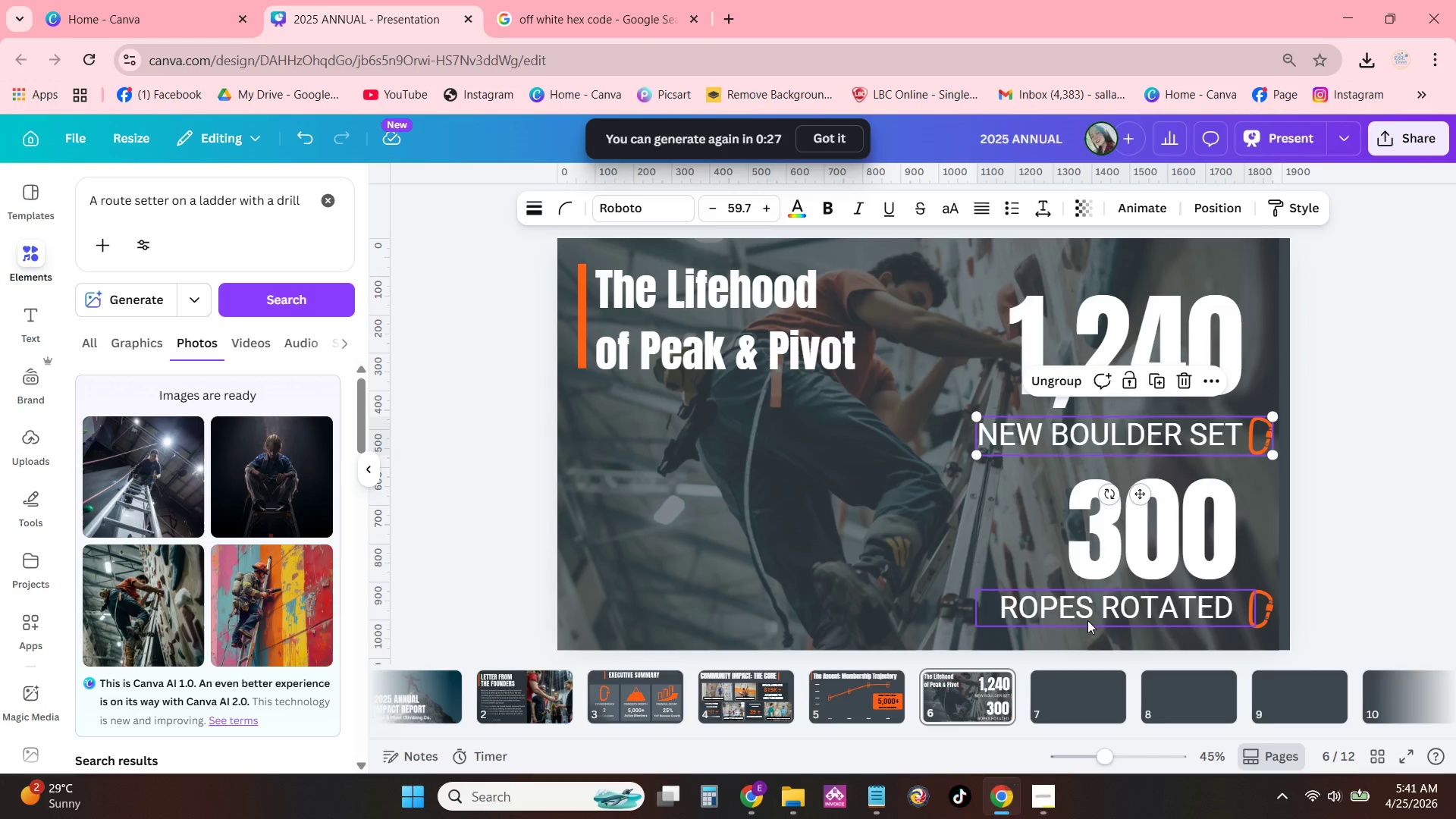 
left_click([1087, 619])
 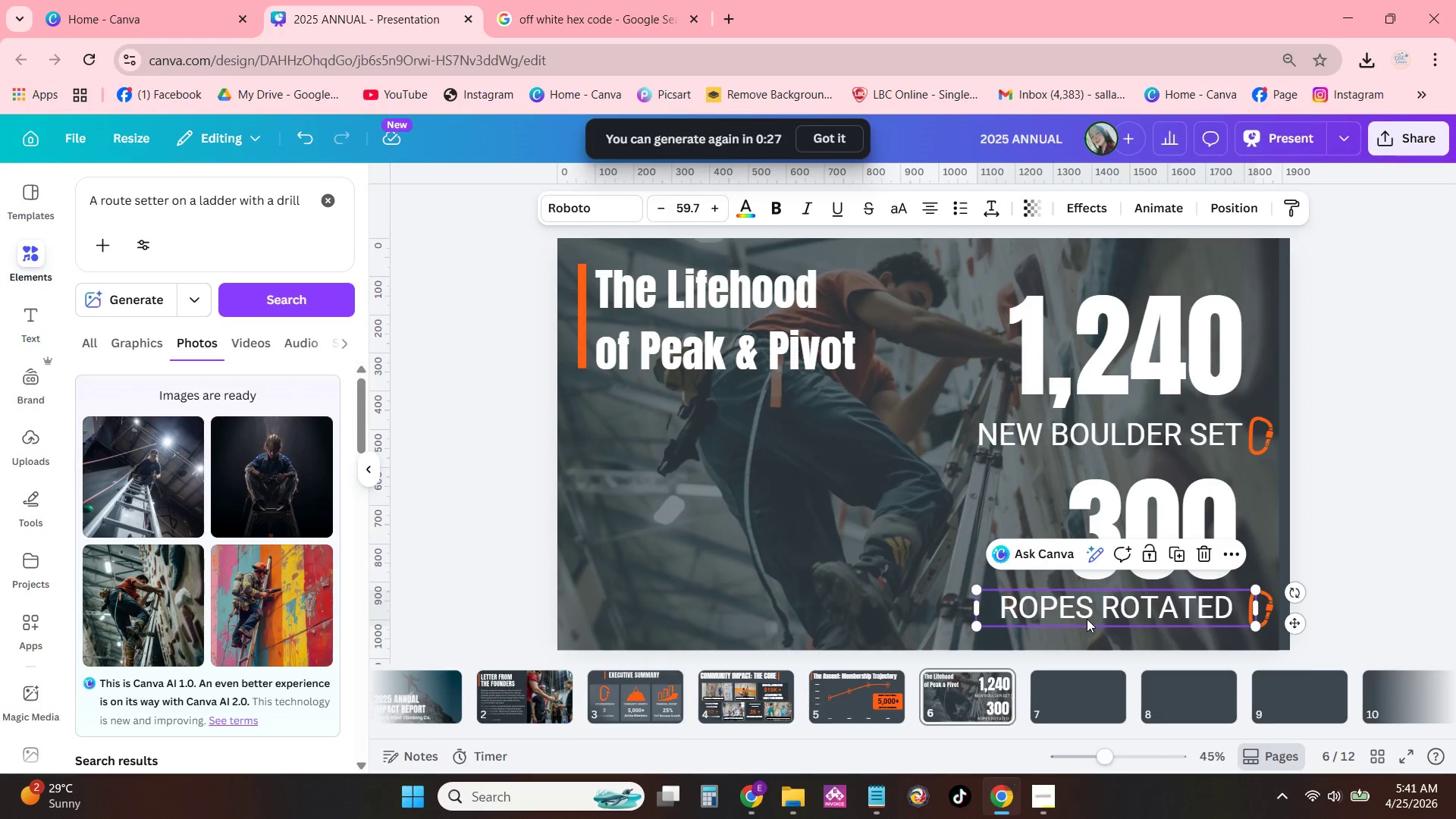 
key(Control+ControlLeft)
 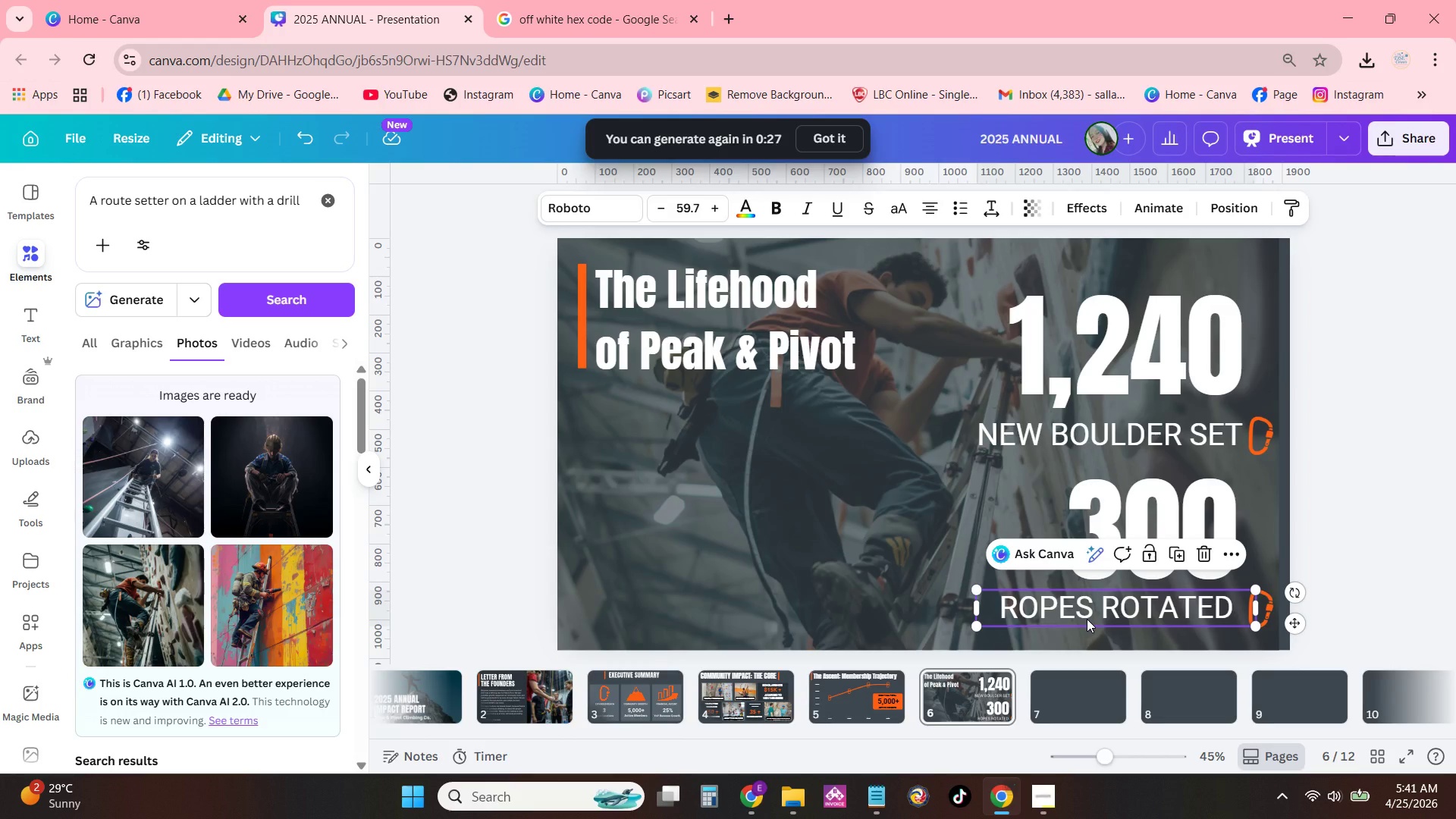 
key(Control+C)
 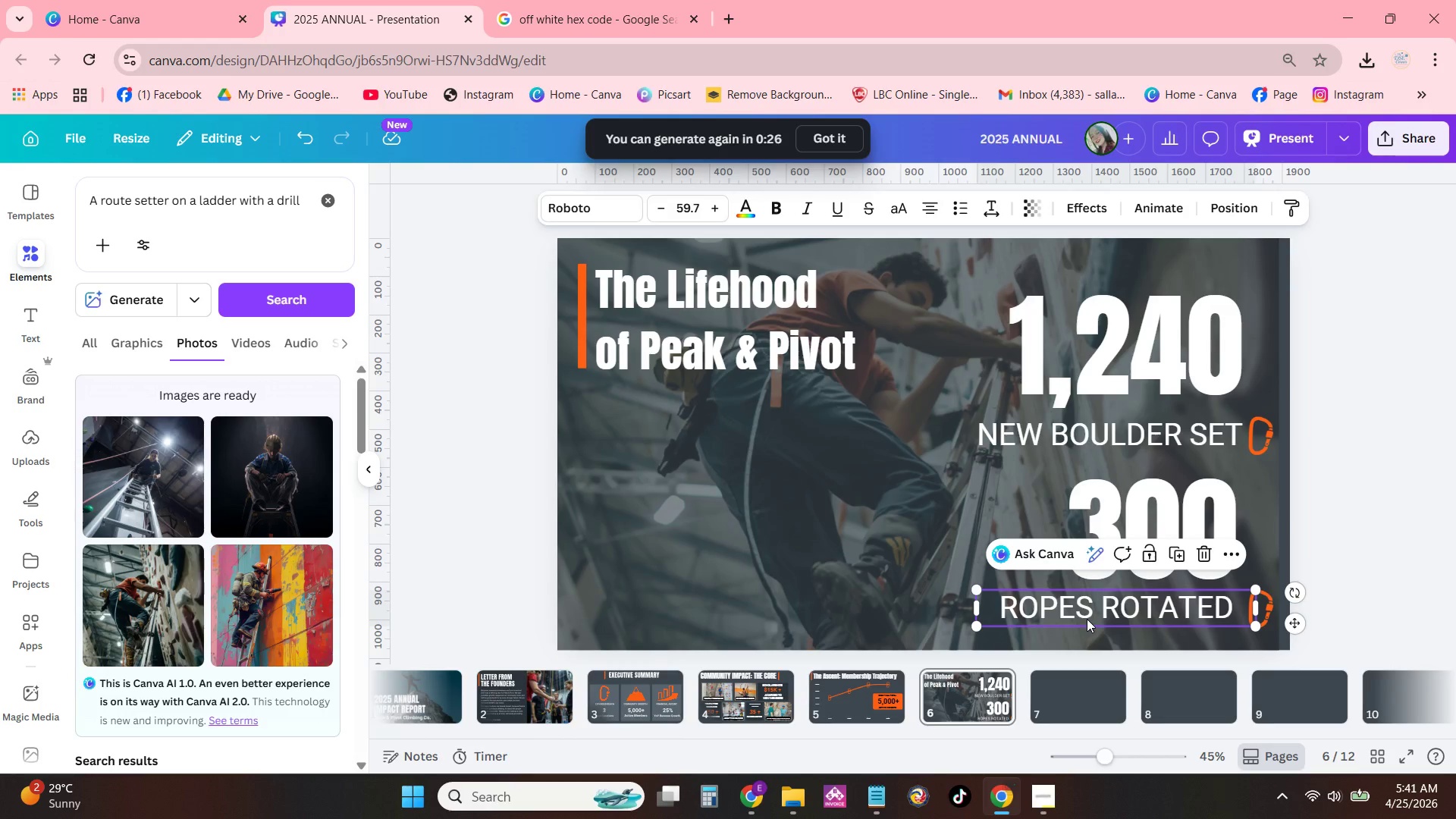 
key(Control+ControlLeft)
 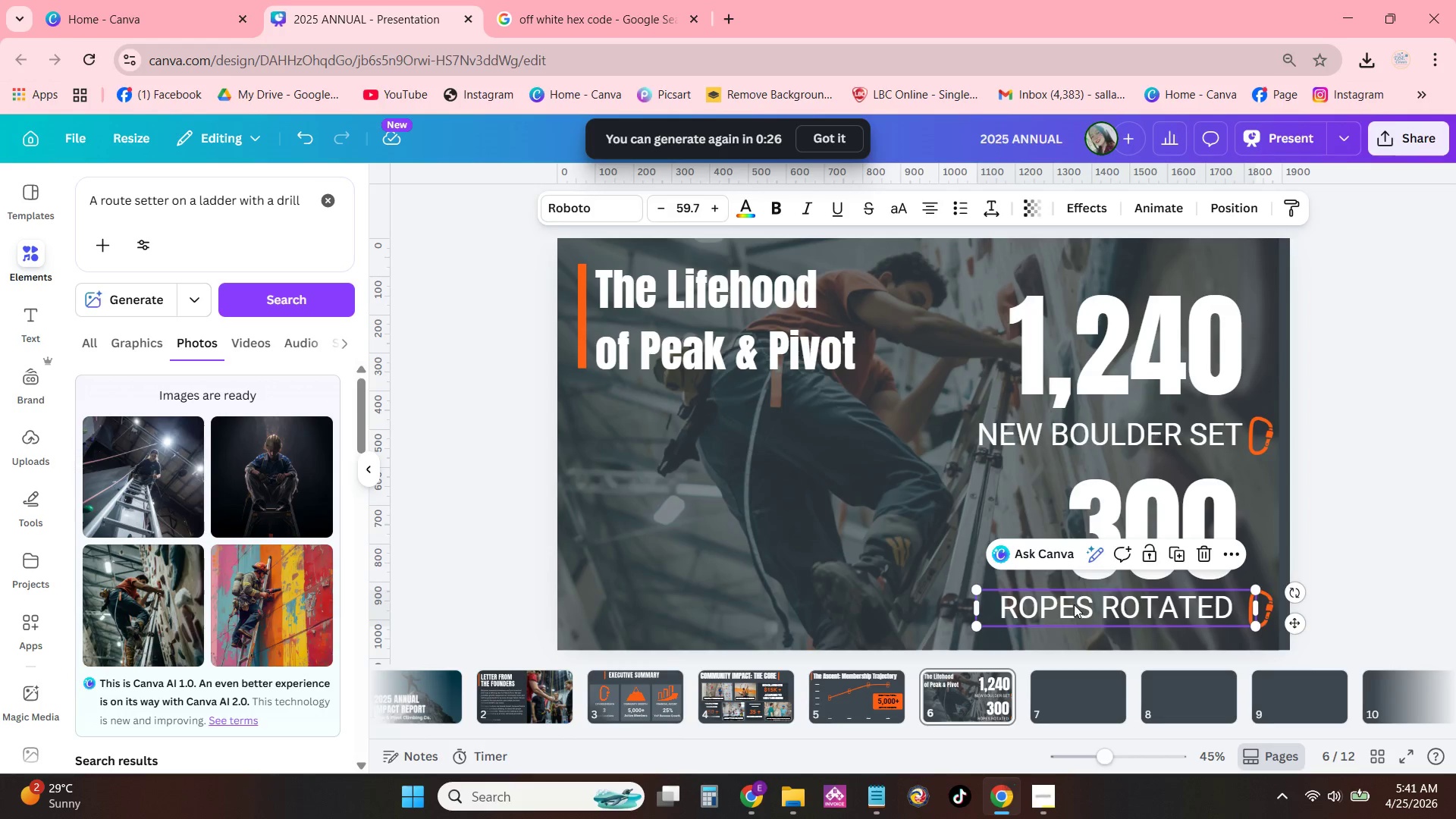 
key(Control+V)
 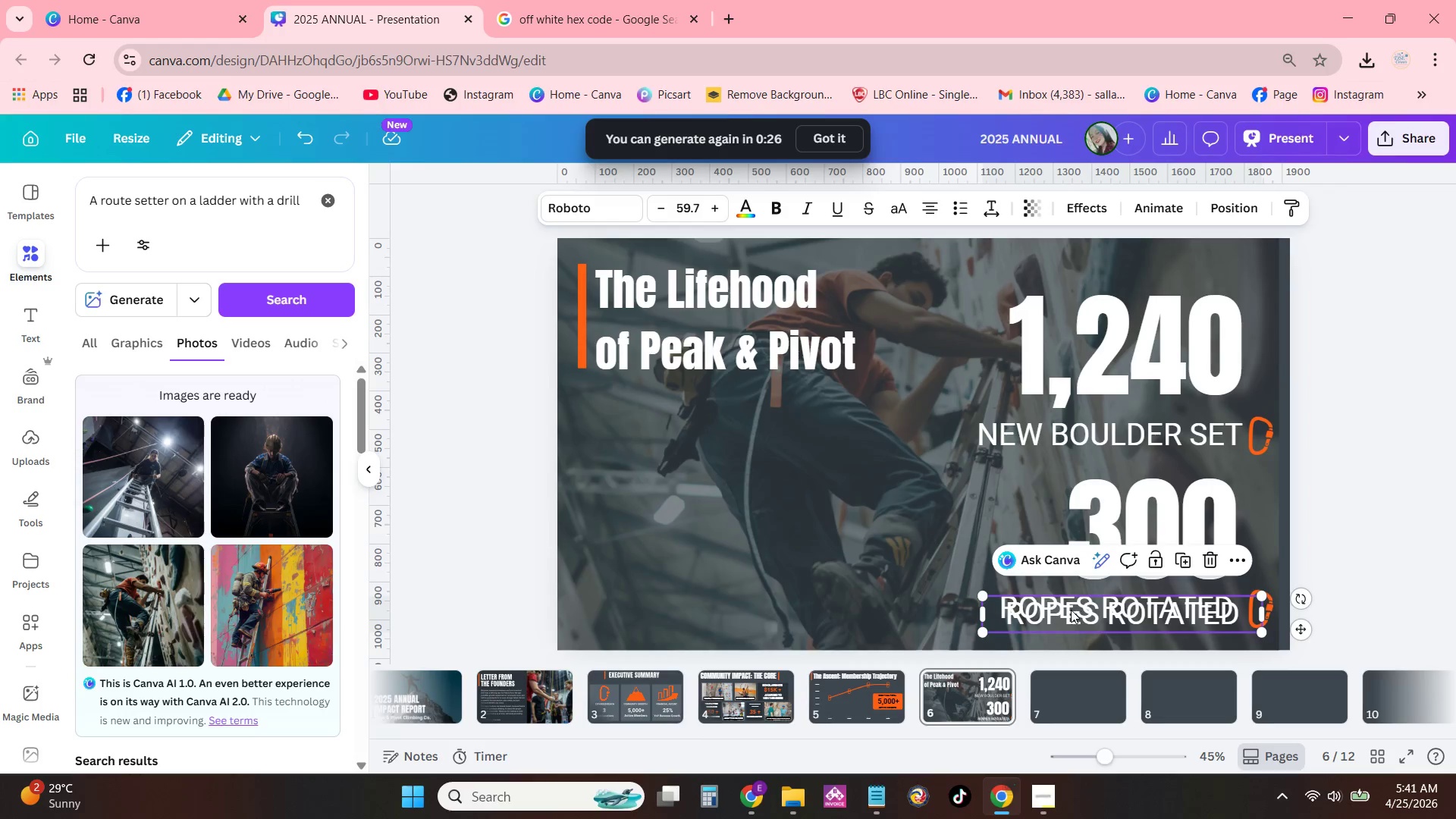 
left_click_drag(start_coordinate=[1071, 610], to_coordinate=[658, 414])
 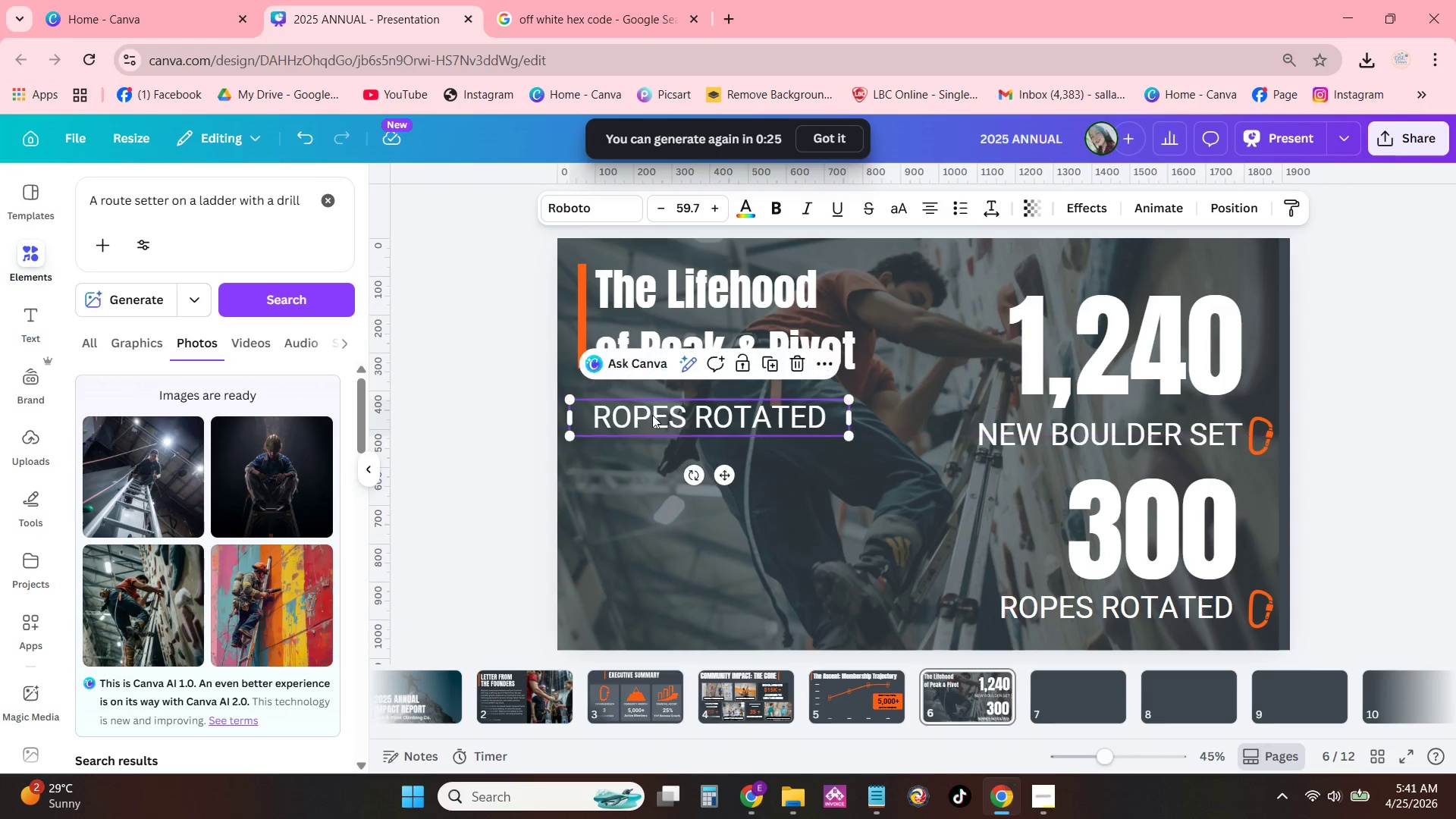 
left_click([652, 415])
 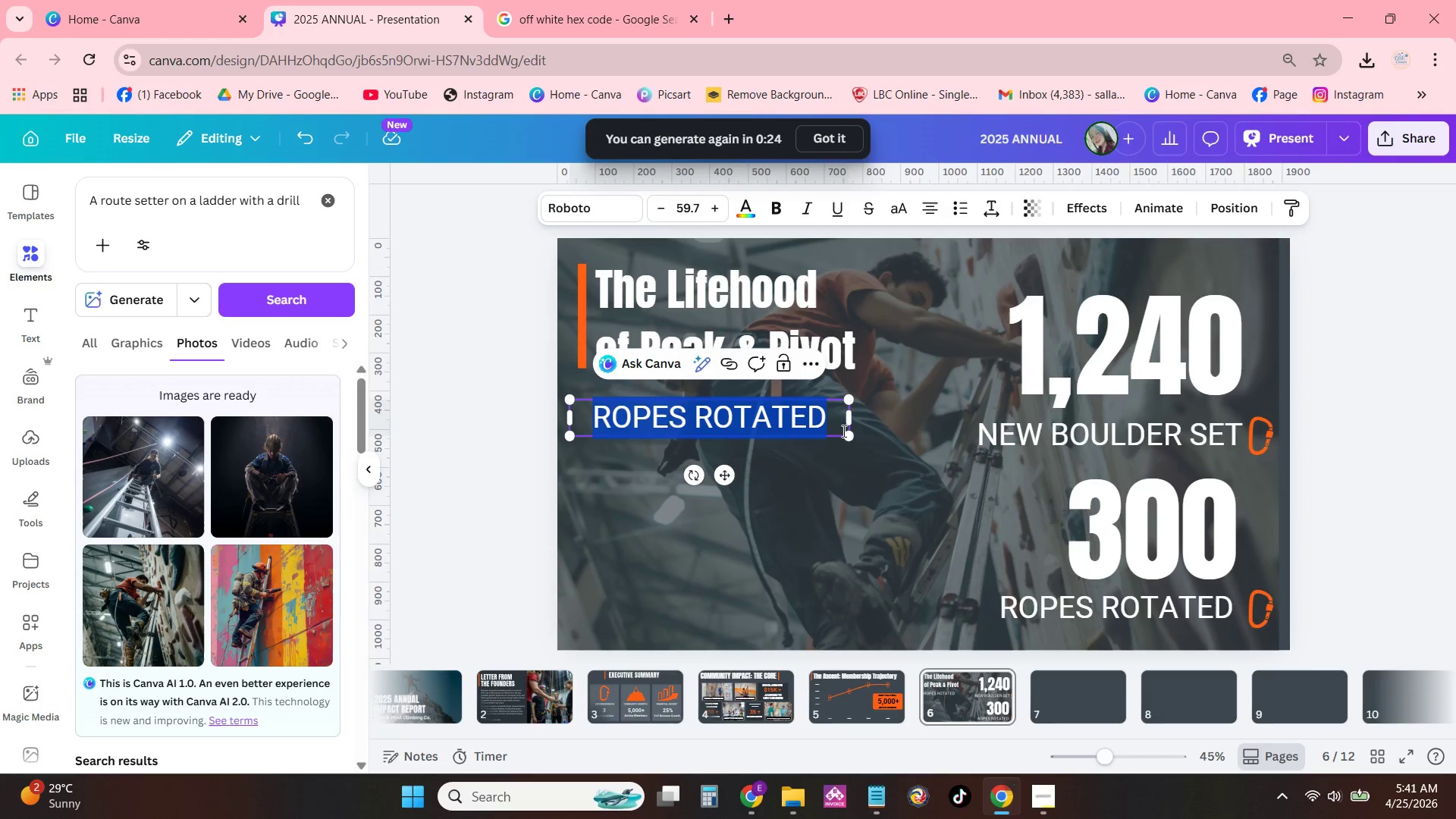 
type(our)
key(Backspace)
key(Backspace)
key(Backspace)
type(Our product offering is defined by the quality, variety, and safety of our settings.)
 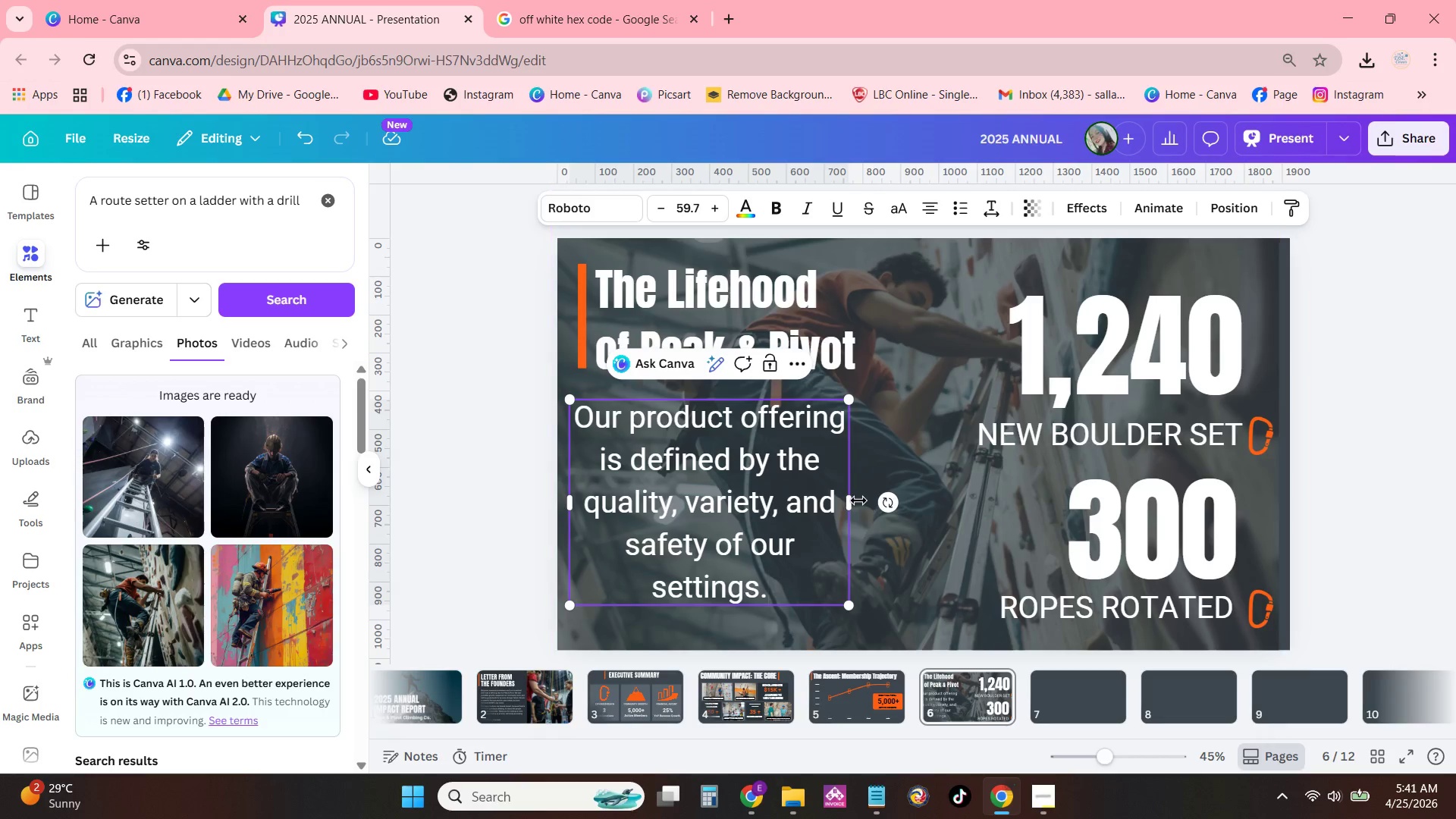 
left_click_drag(start_coordinate=[852, 500], to_coordinate=[950, 497])
 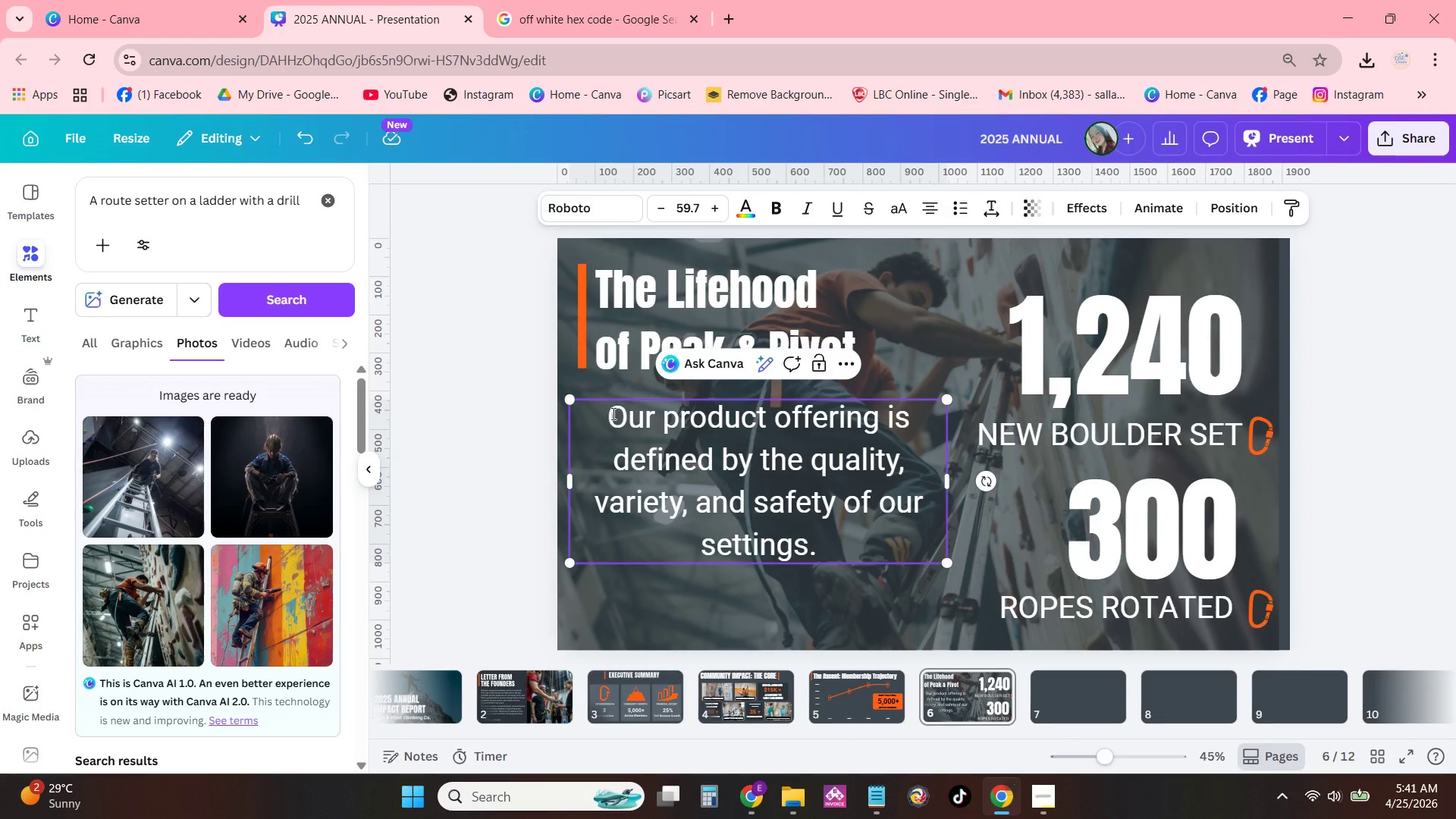 
left_click_drag(start_coordinate=[604, 418], to_coordinate=[841, 563])
 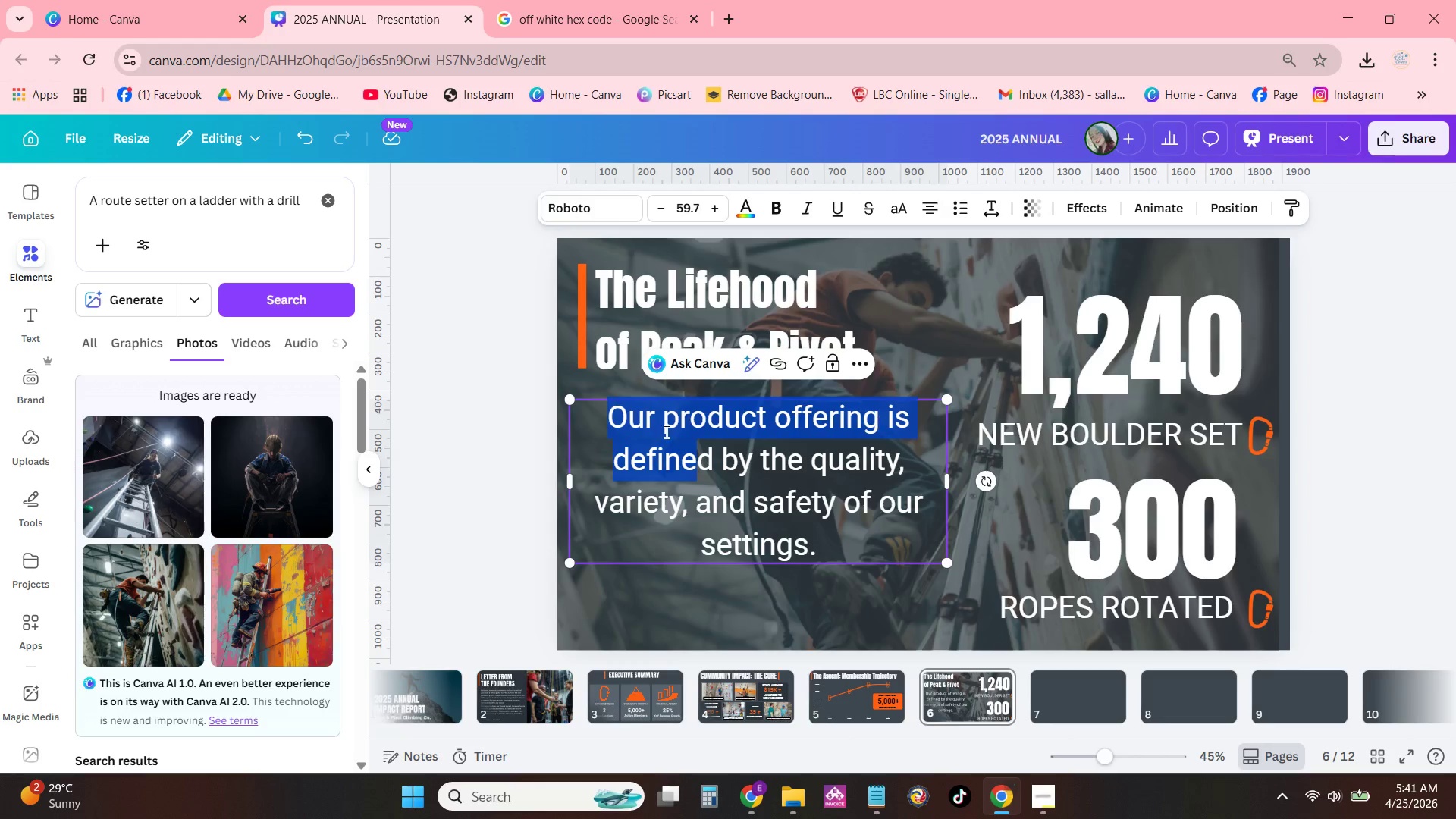 
left_click([660, 441])
 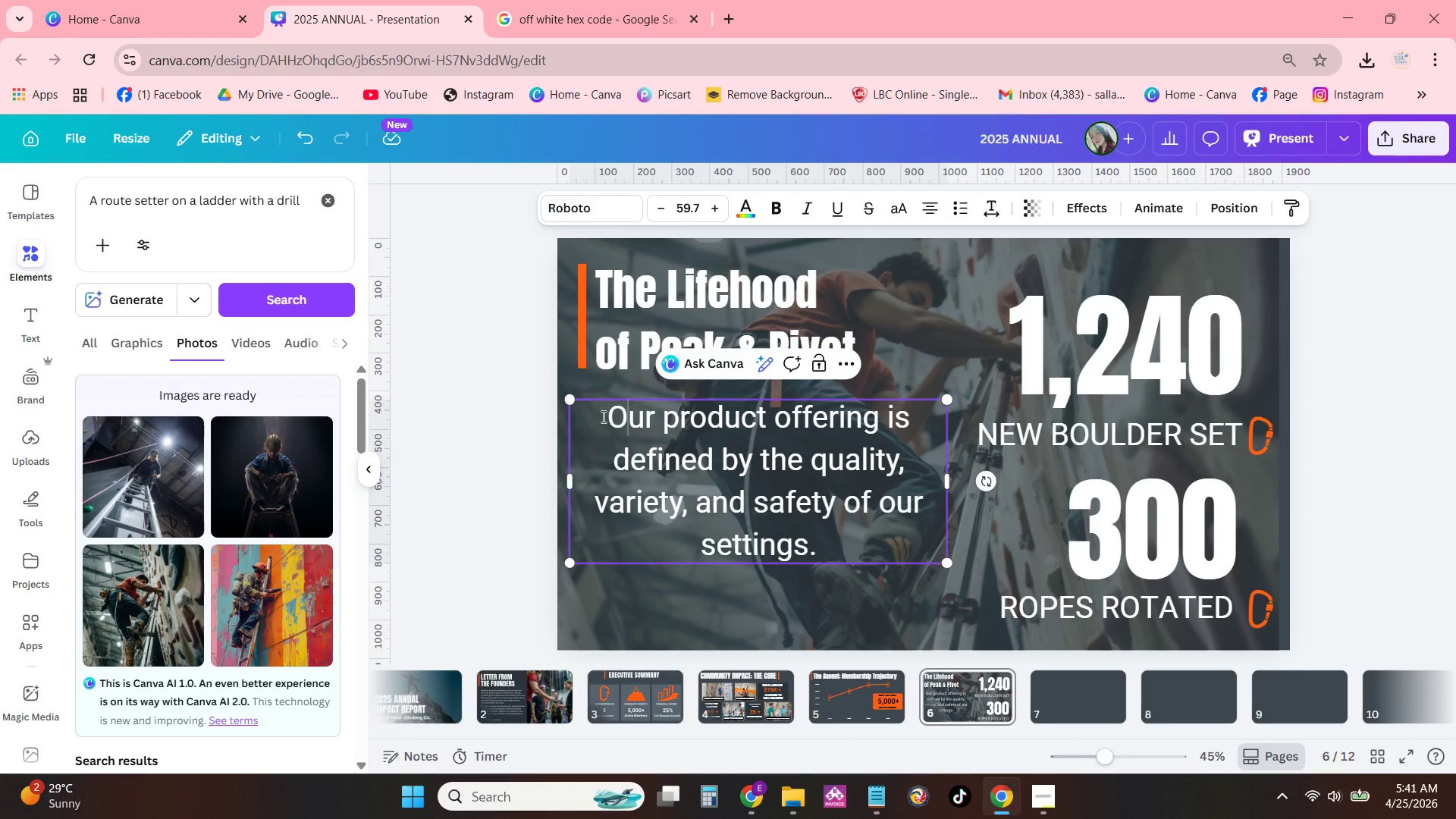 
left_click_drag(start_coordinate=[602, 416], to_coordinate=[824, 558])
 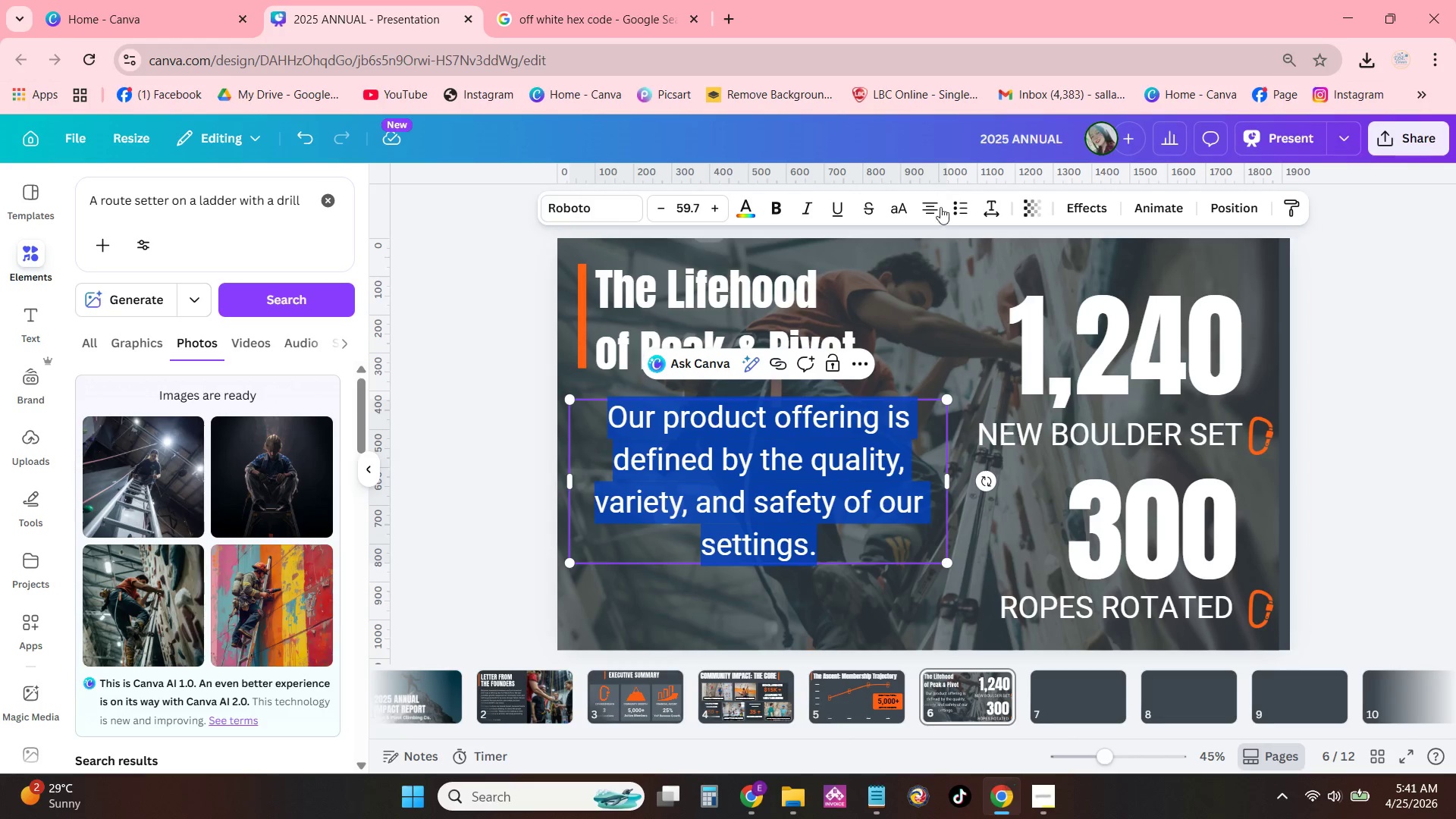 
left_click([937, 213])
 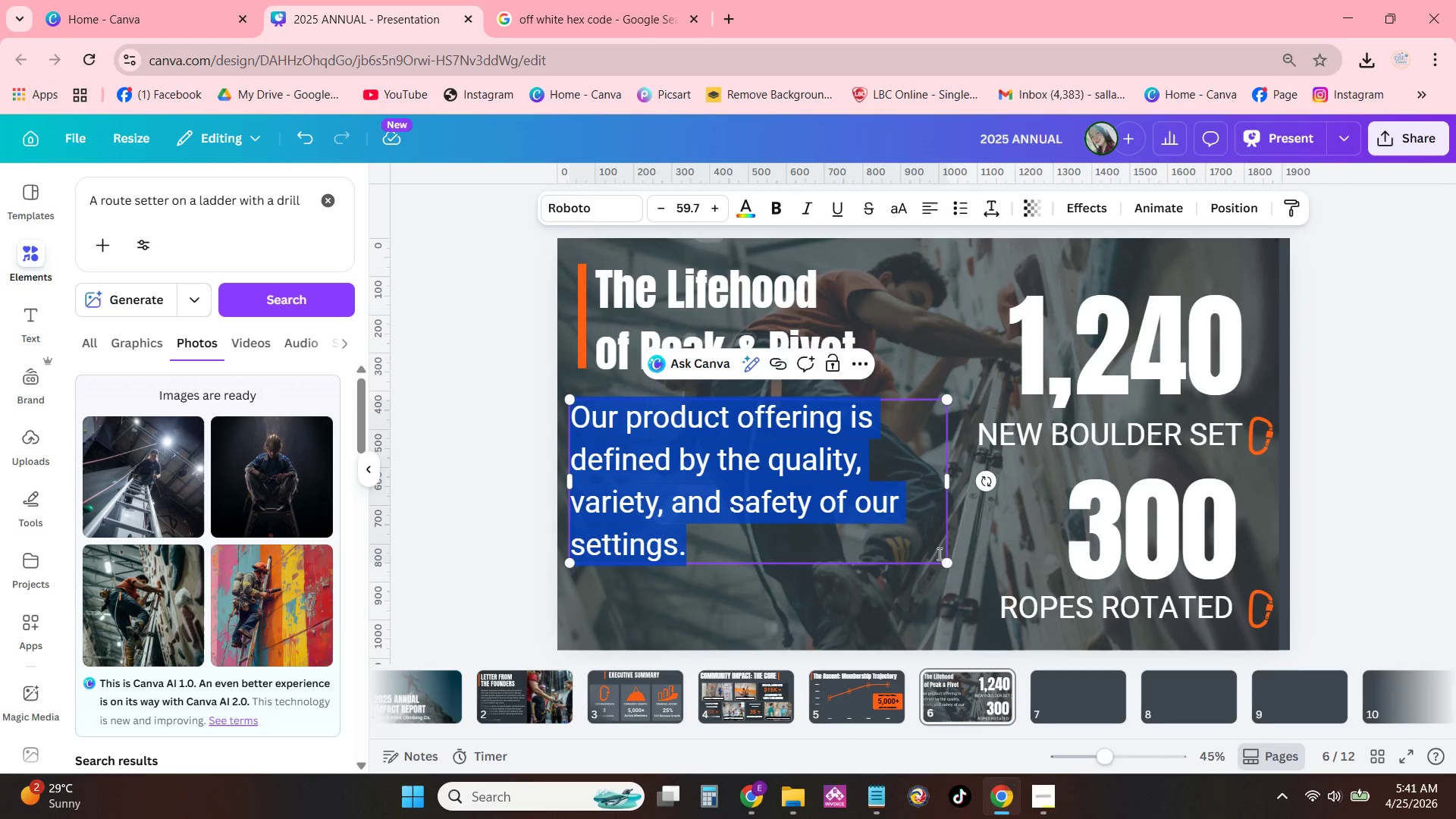 
left_click_drag(start_coordinate=[946, 559], to_coordinate=[806, 491])
 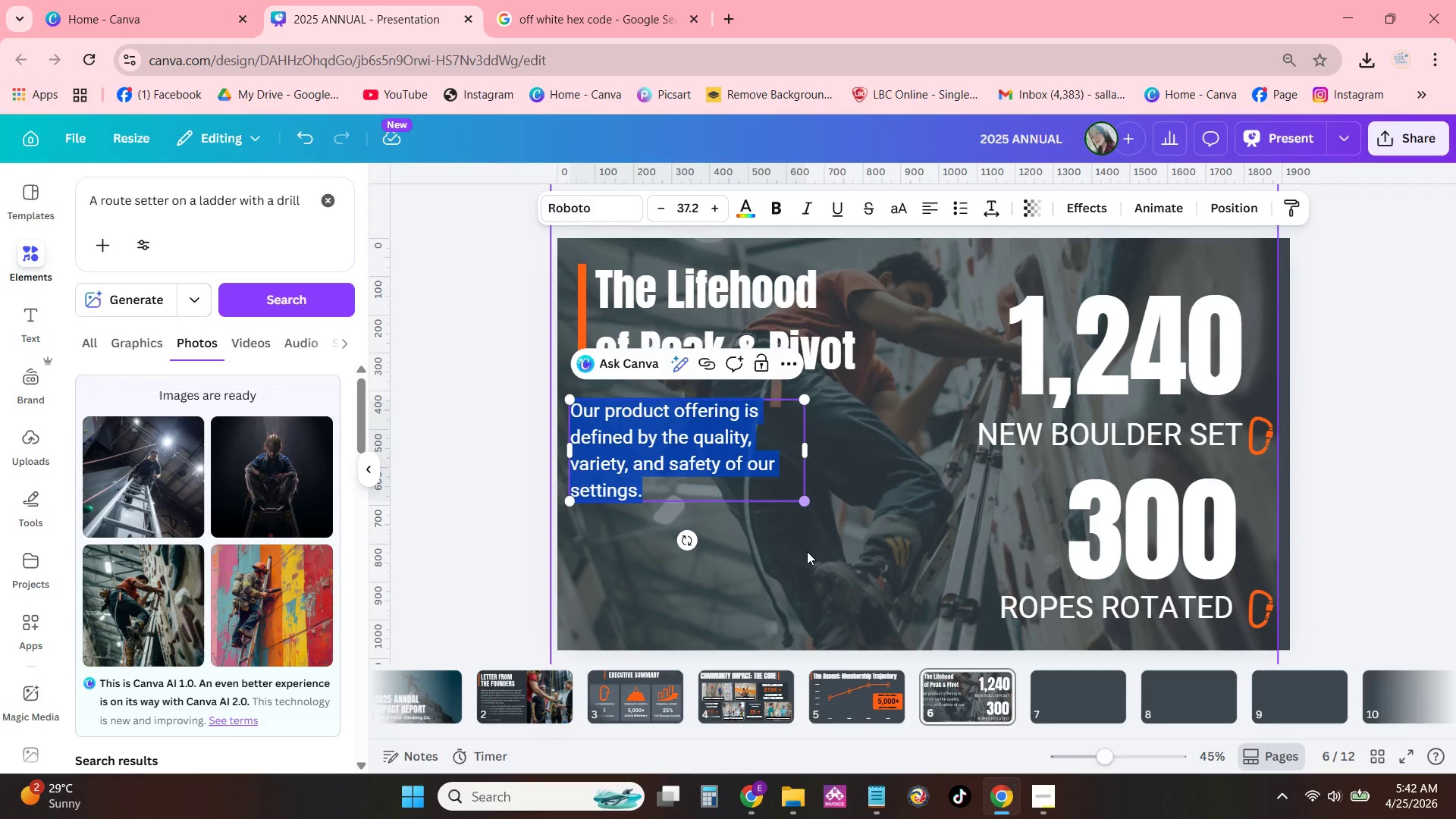 
left_click([808, 552])
 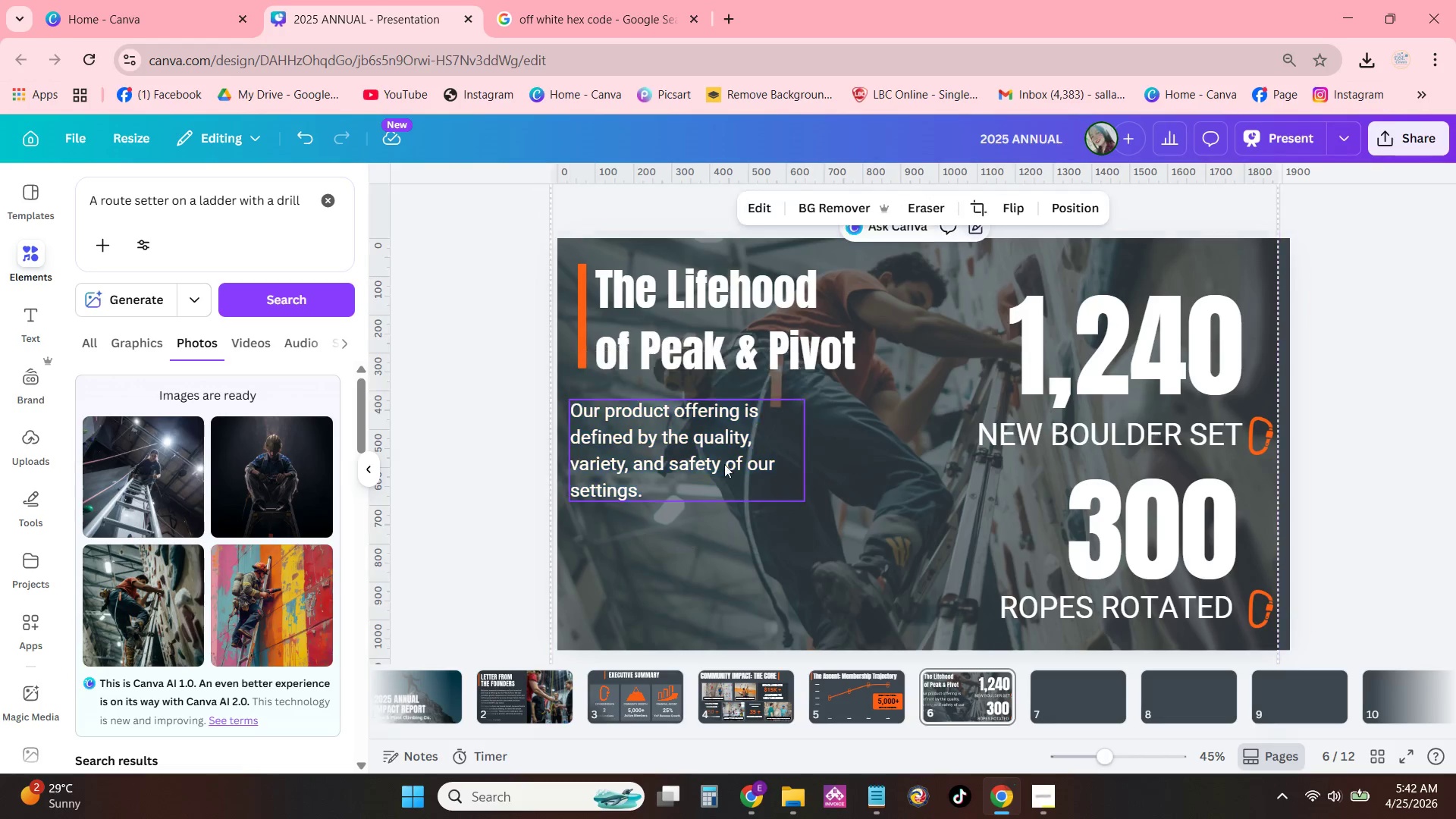 
left_click_drag(start_coordinate=[722, 461], to_coordinate=[743, 463])
 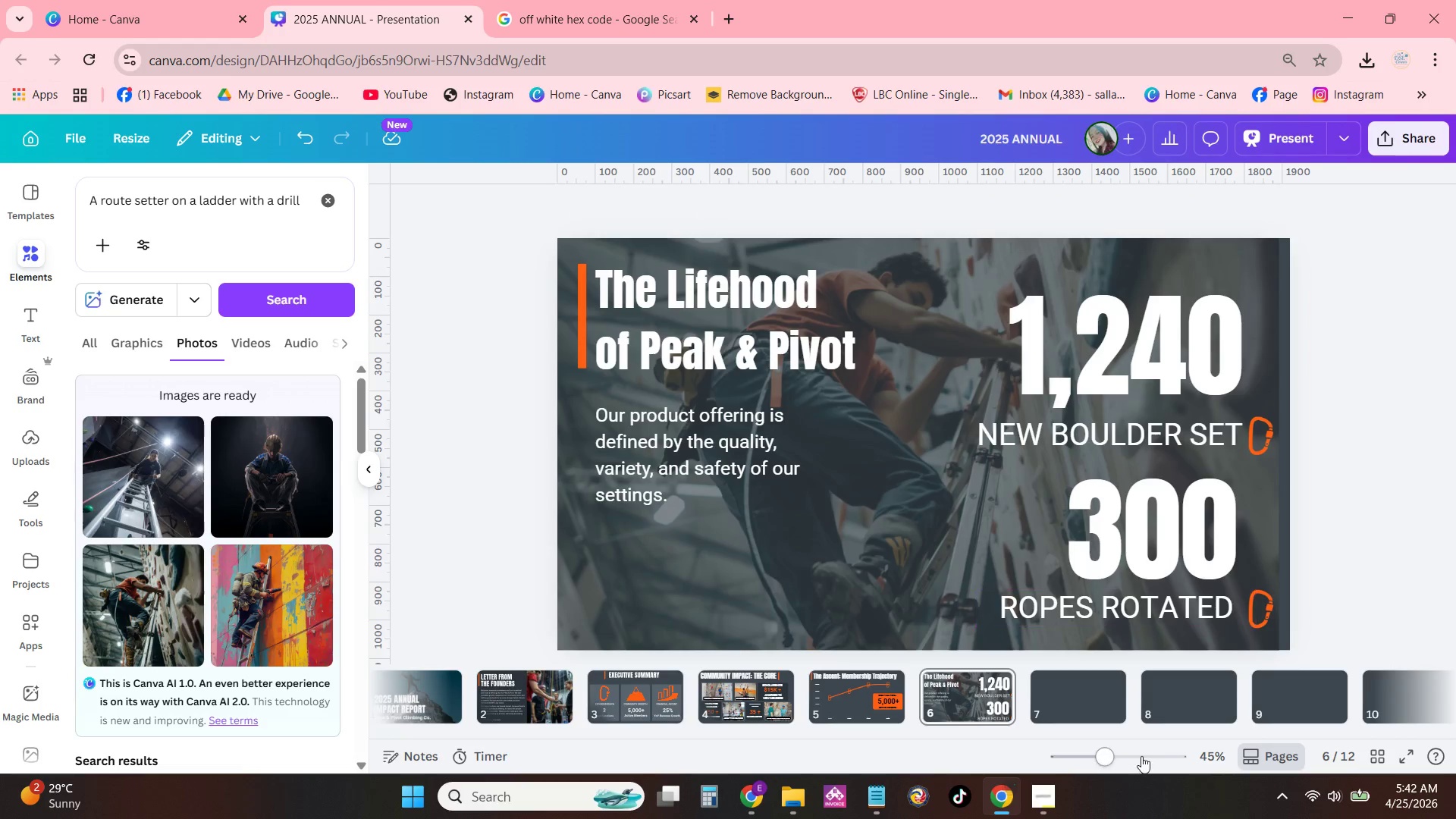 
left_click([1057, 695])
 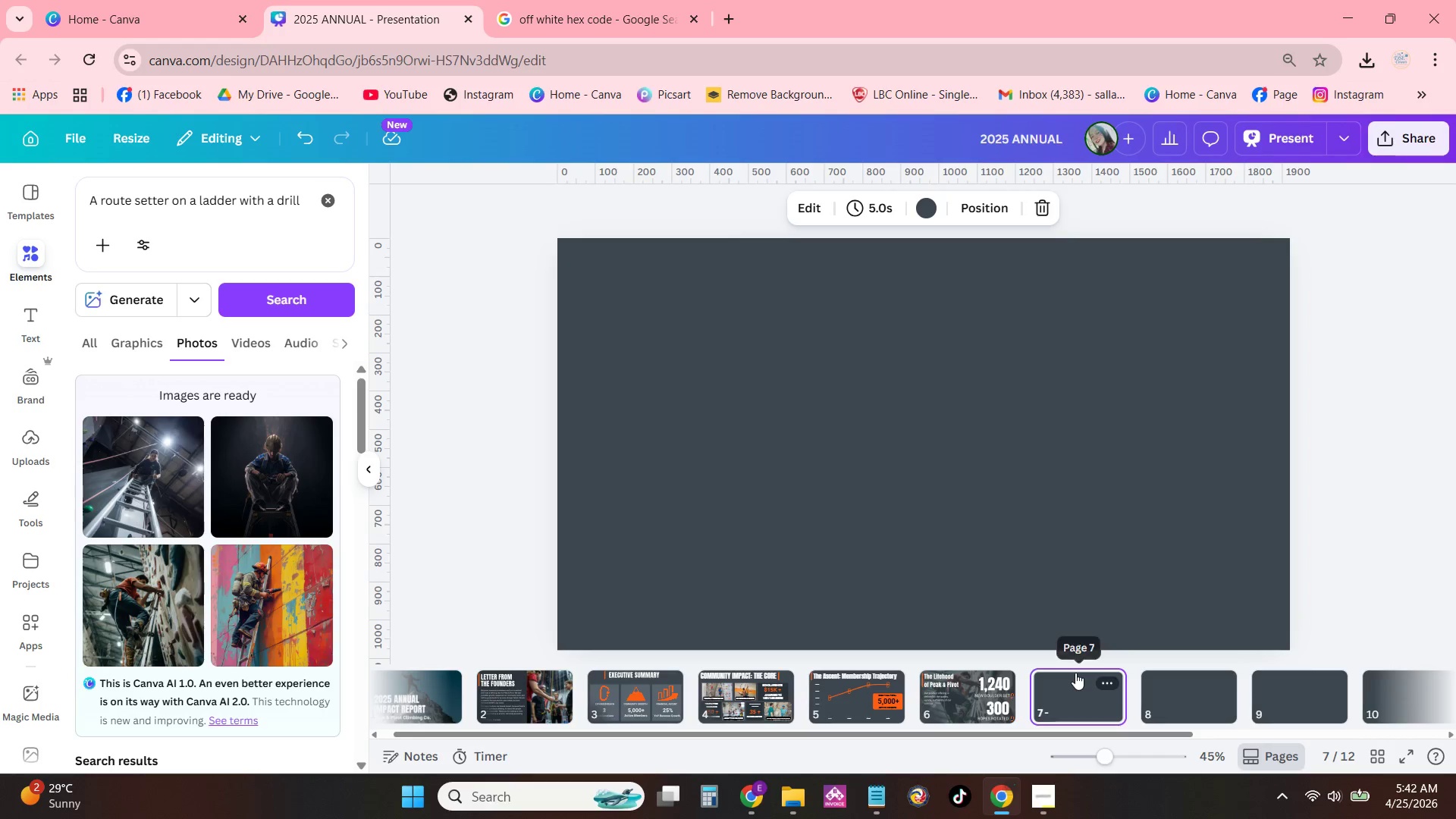 
wait(16.47)
 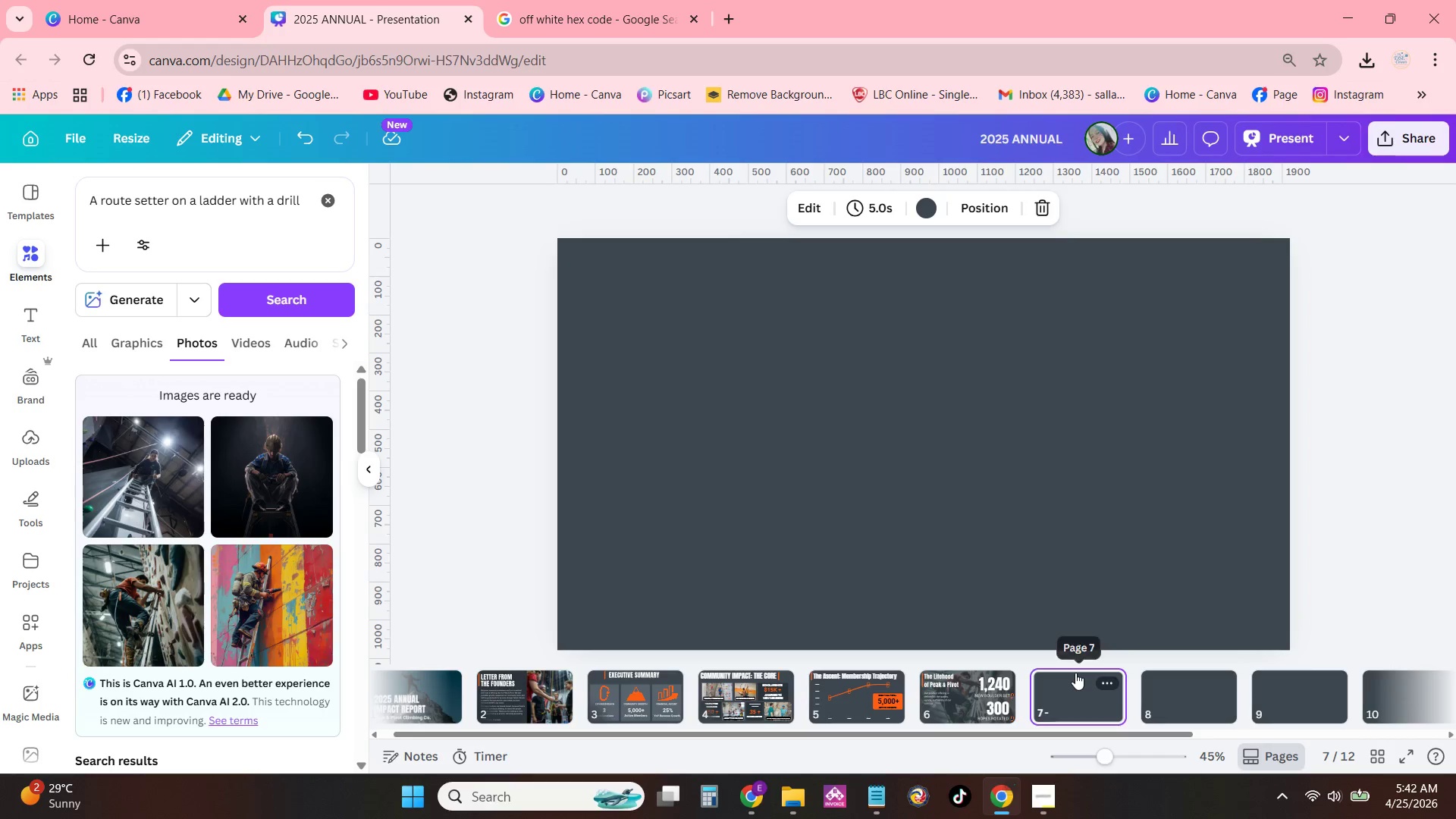 
left_click_drag(start_coordinate=[1057, 698], to_coordinate=[926, 699])
 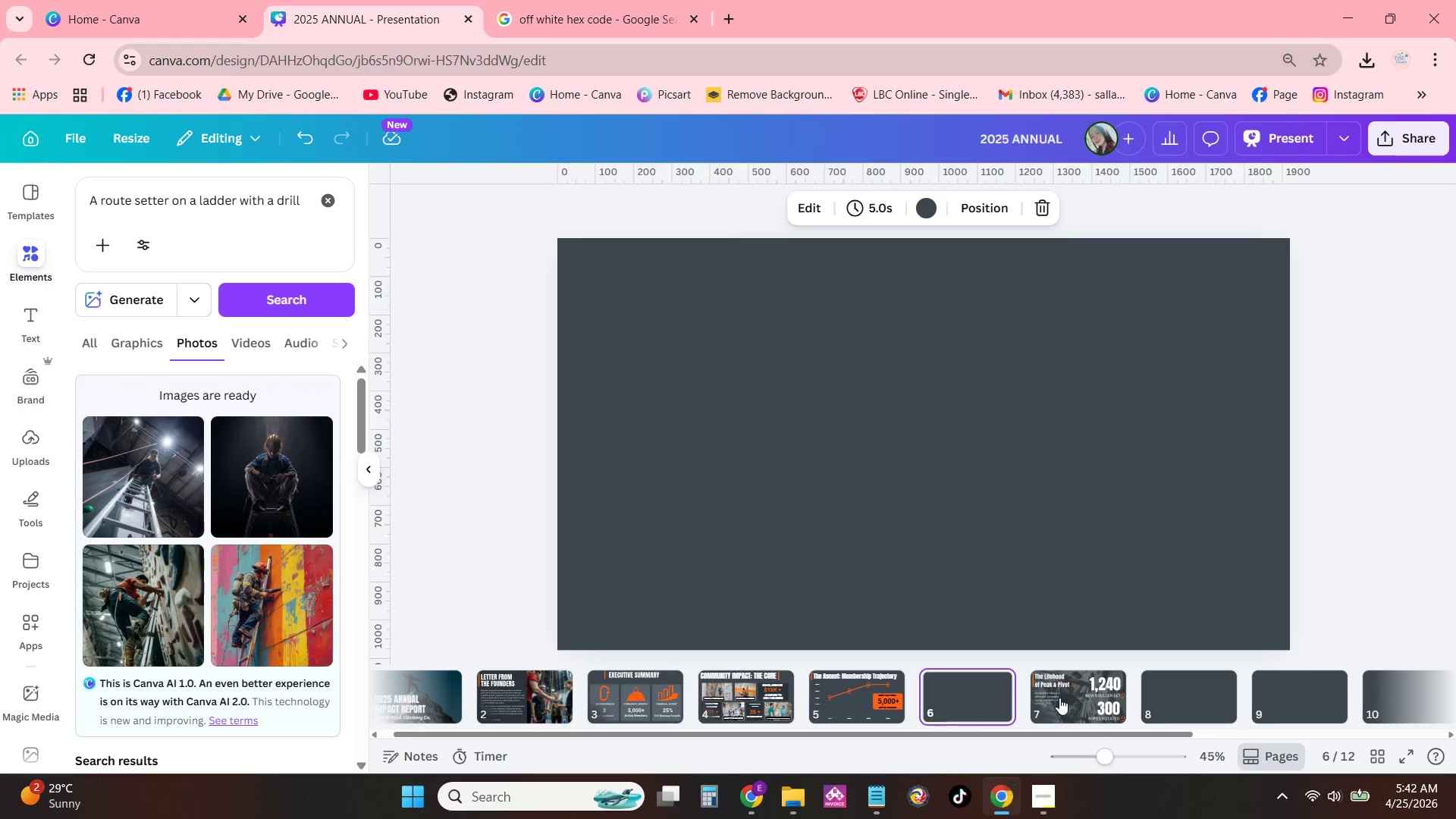 
left_click([1059, 698])
 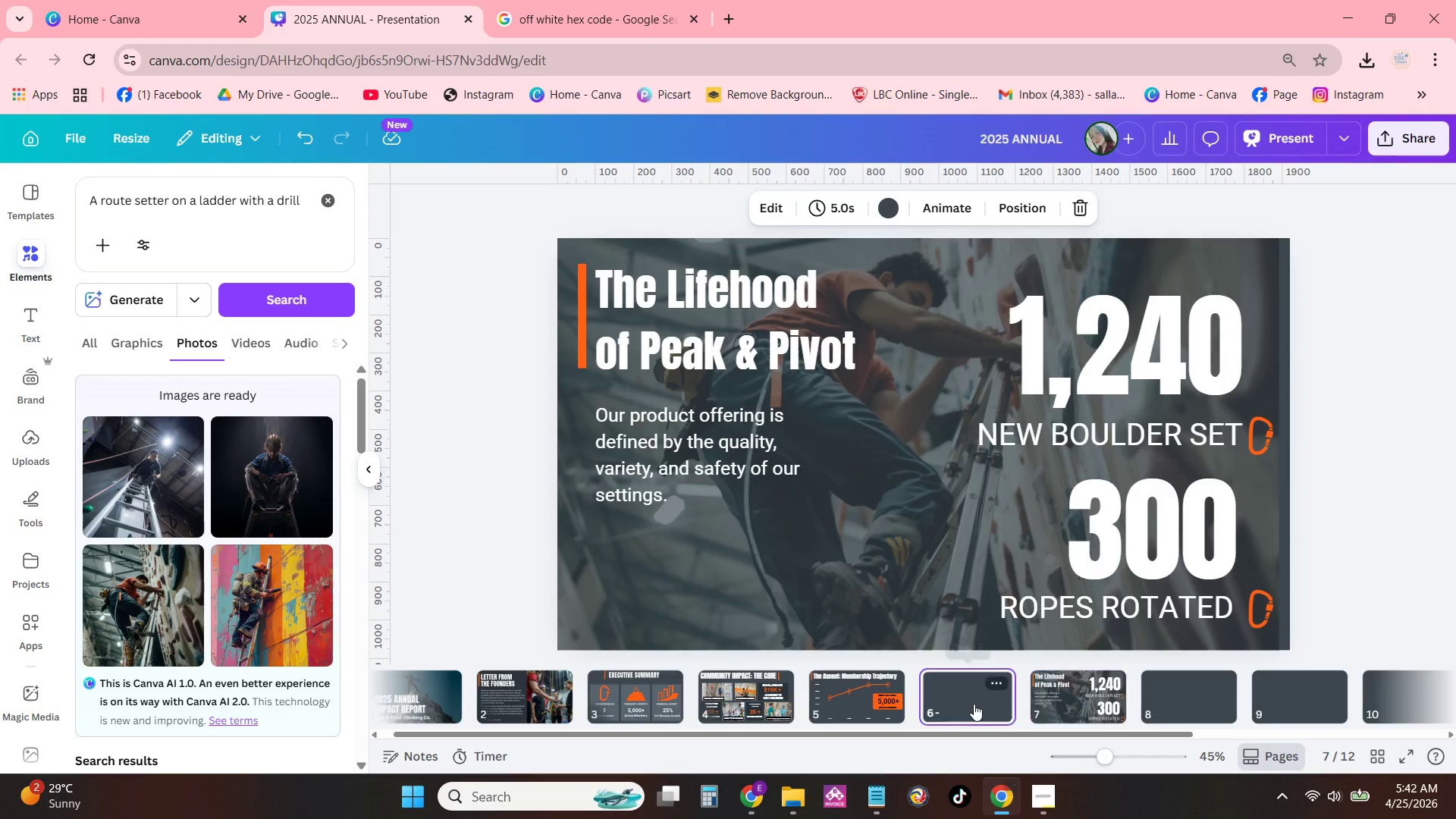 
double_click([858, 704])
 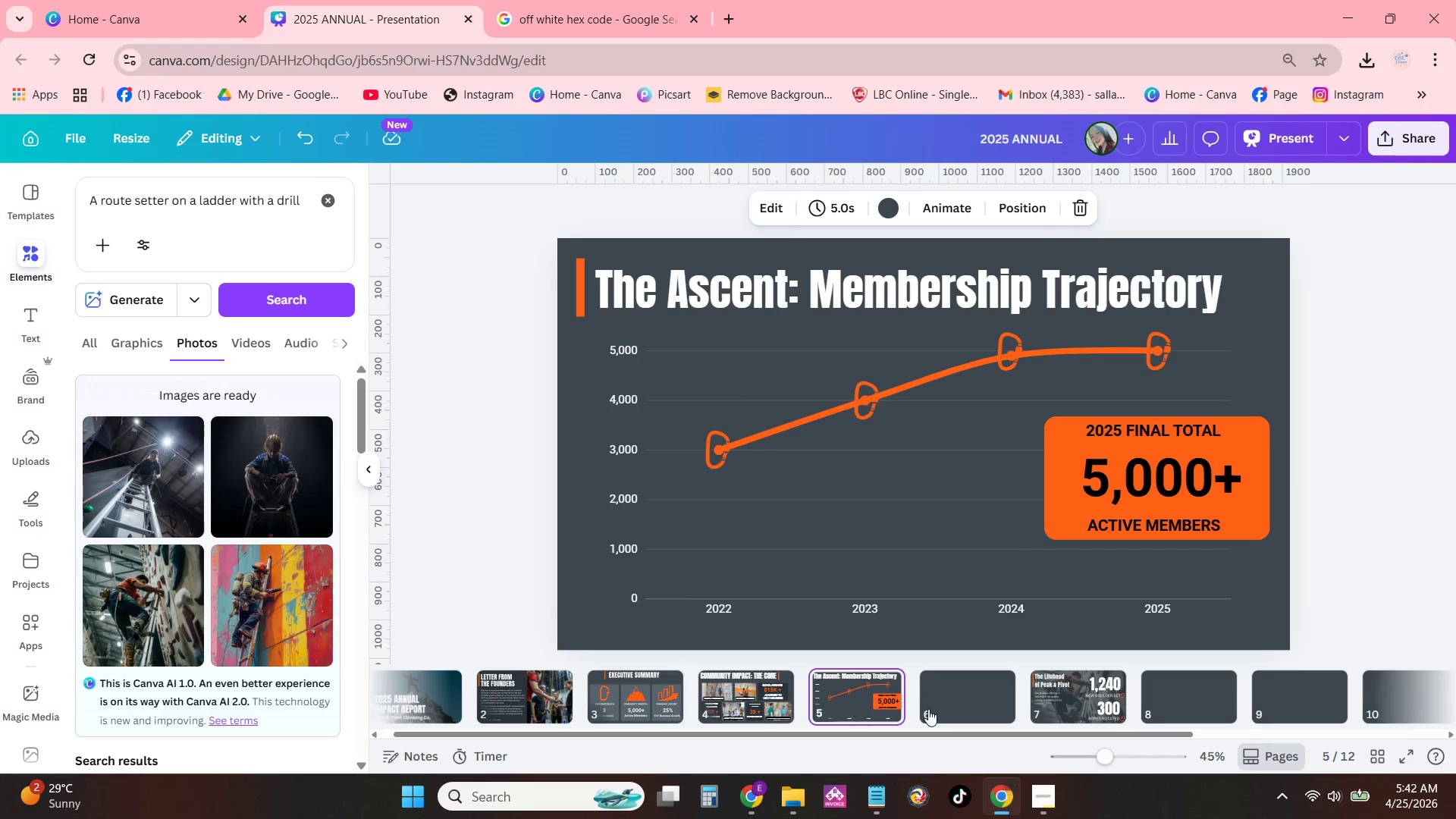 
left_click([937, 709])
 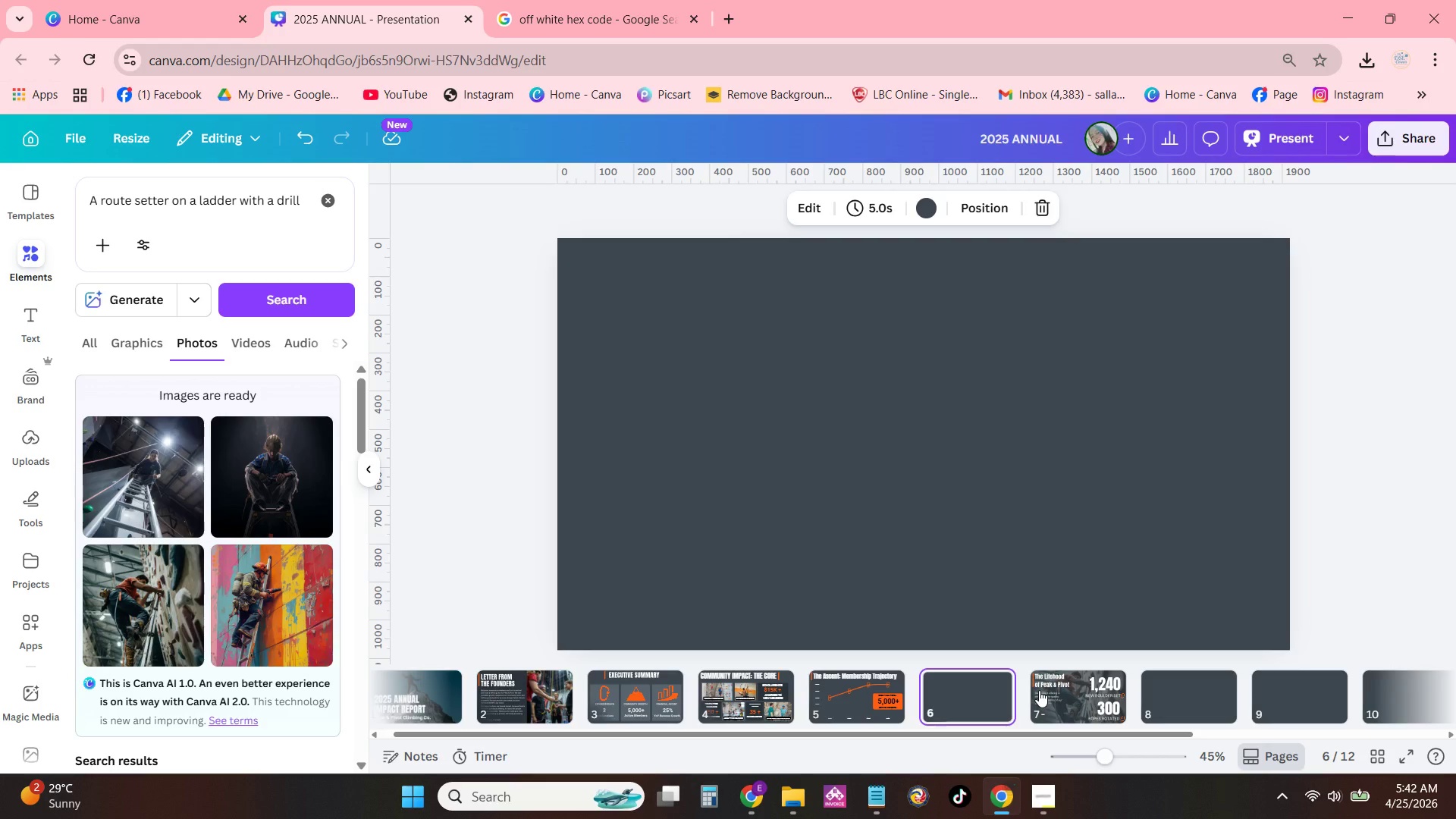 
wait(36.03)
 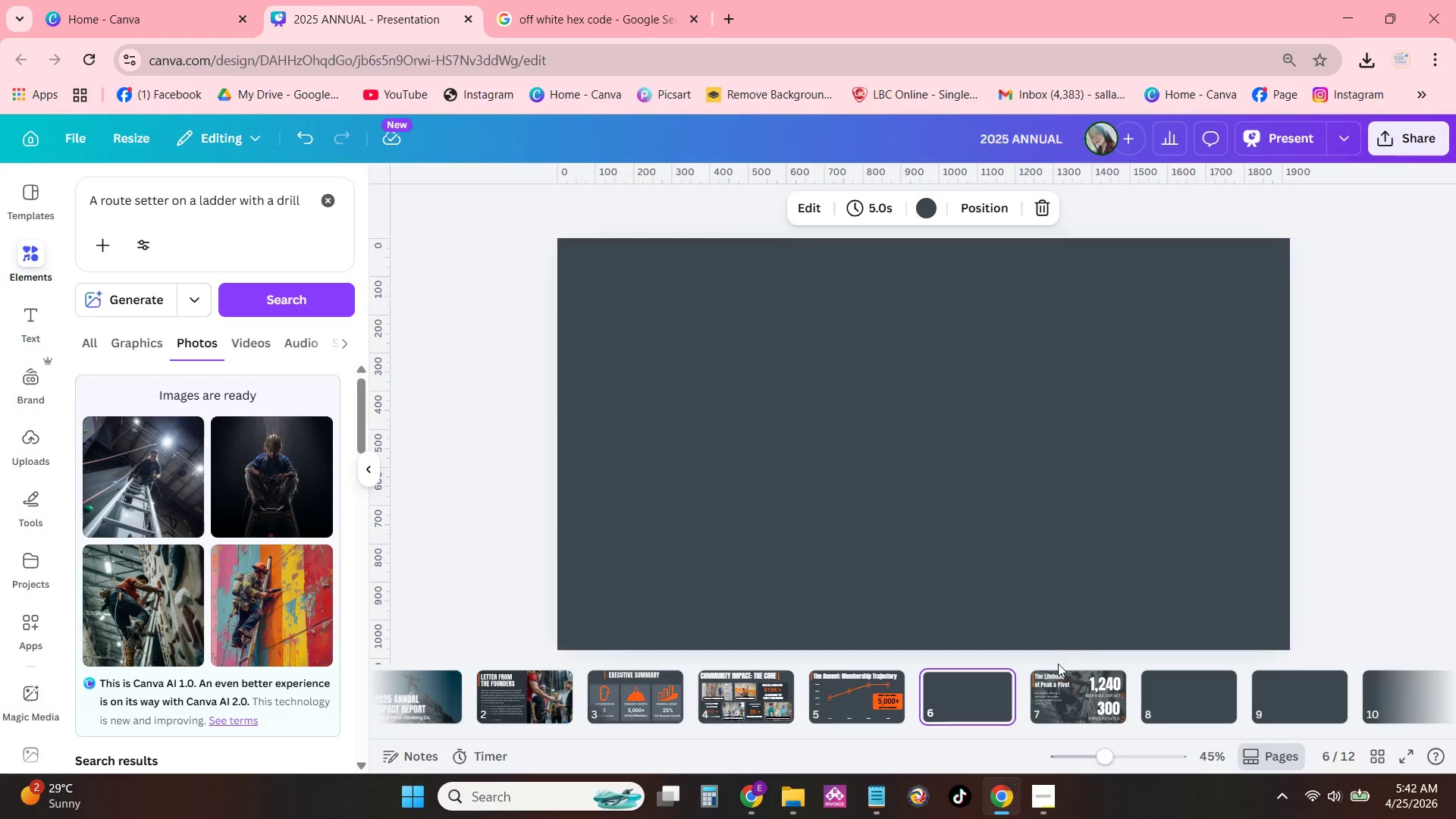 
left_click([1040, 679])
 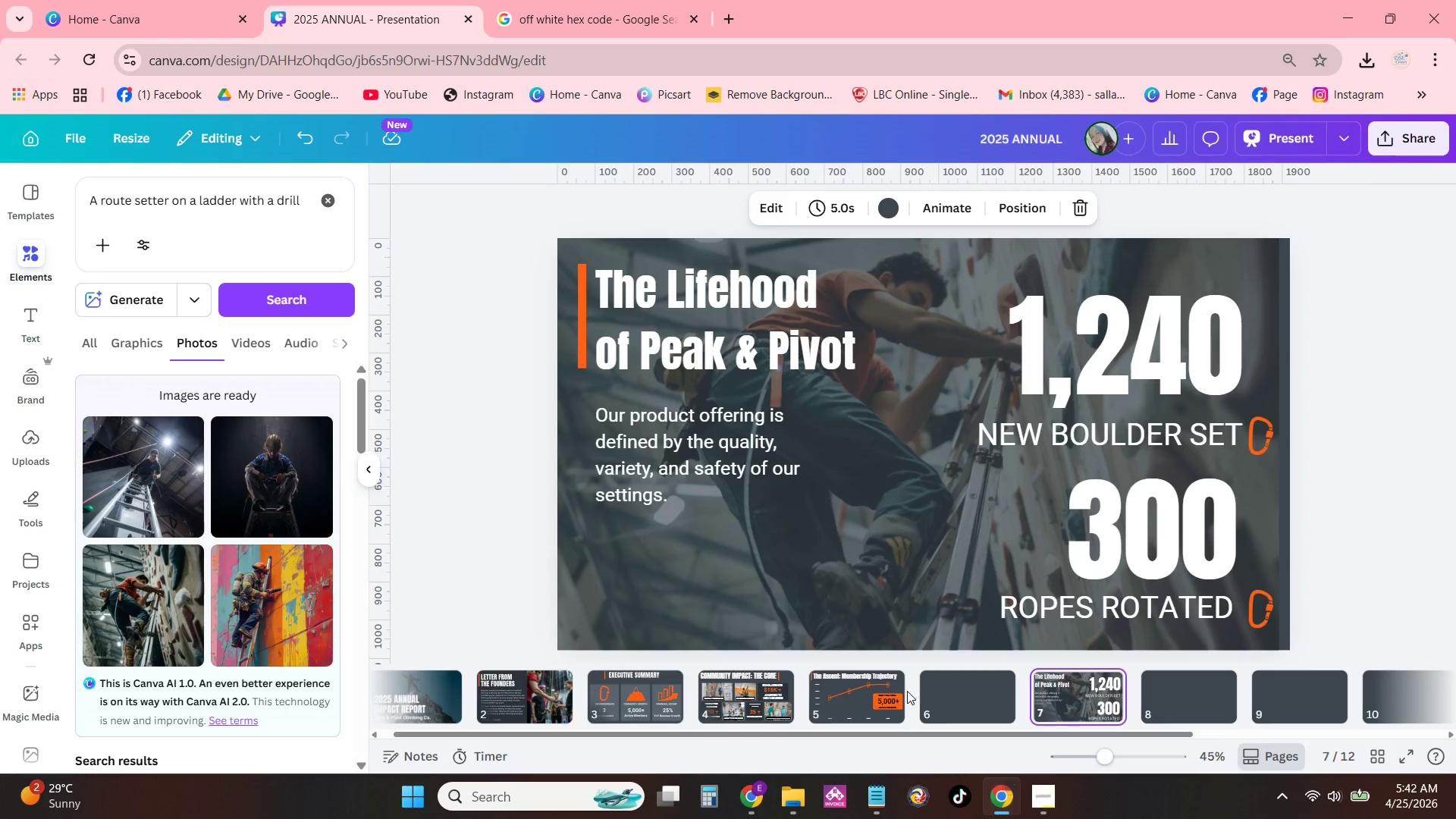 
scroll: coordinate [1144, 543], scroll_direction: none, amount: 0.0
 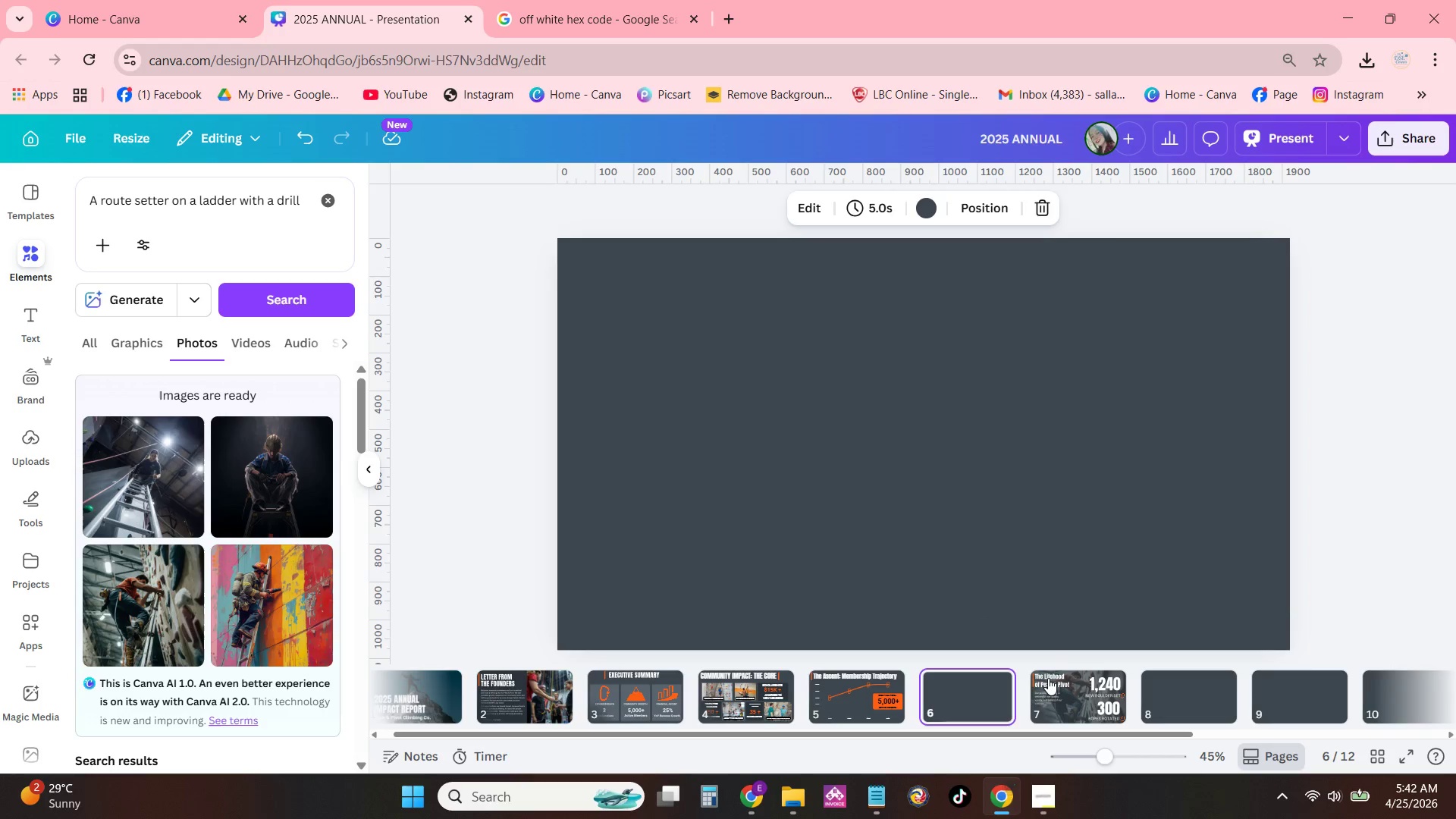 
left_click([852, 699])
 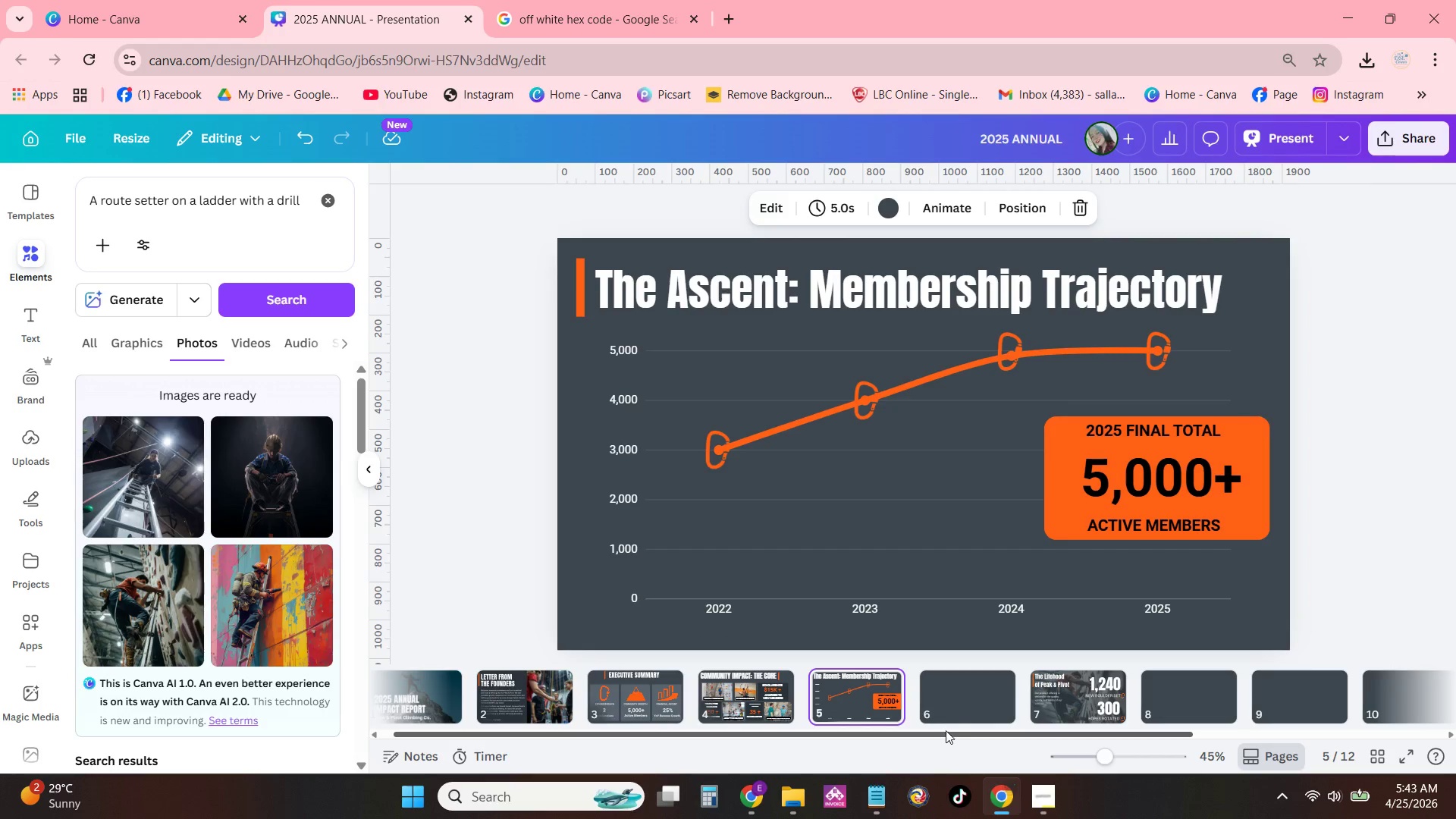 
left_click([957, 708])
 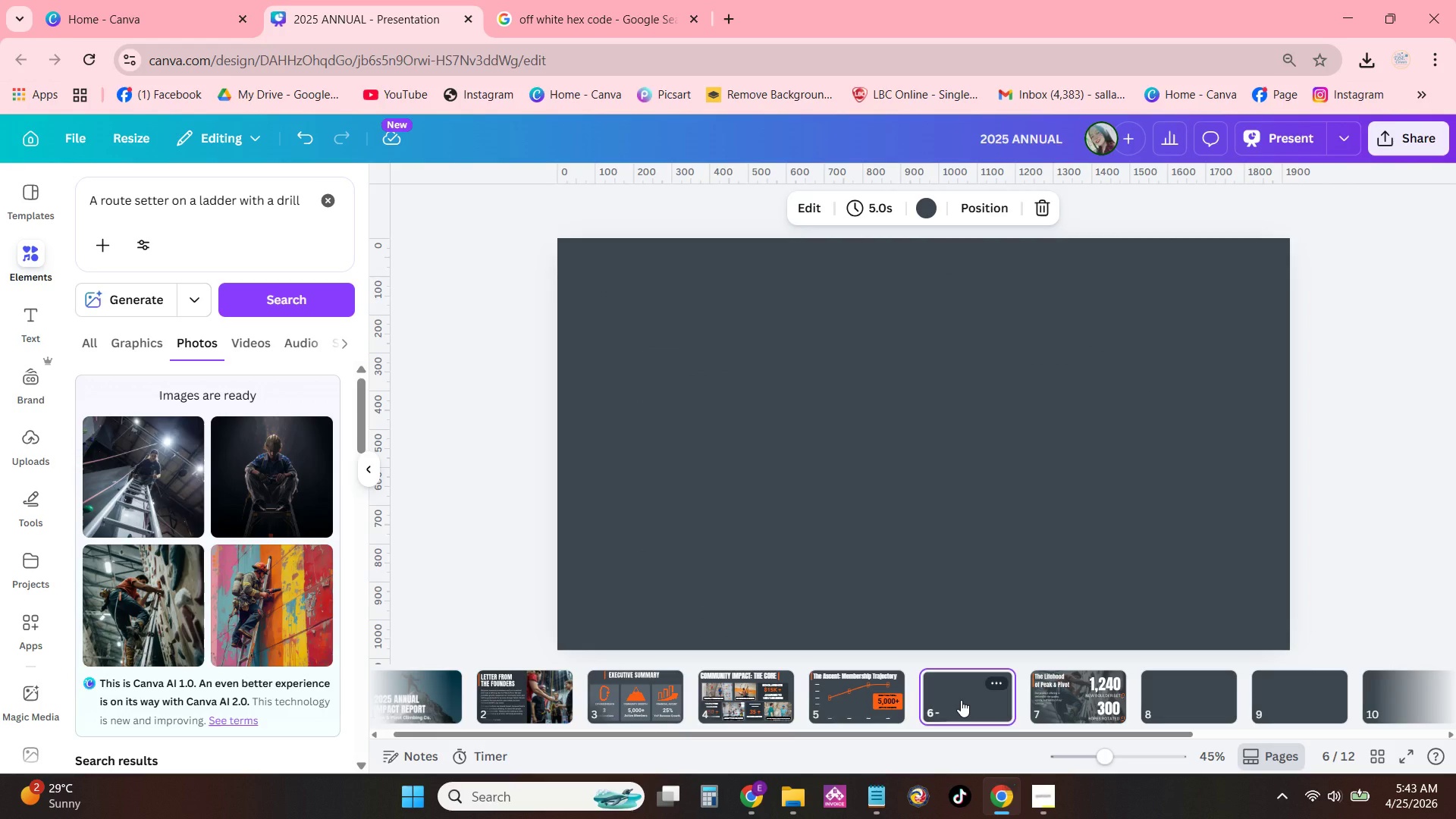 
left_click([832, 704])
 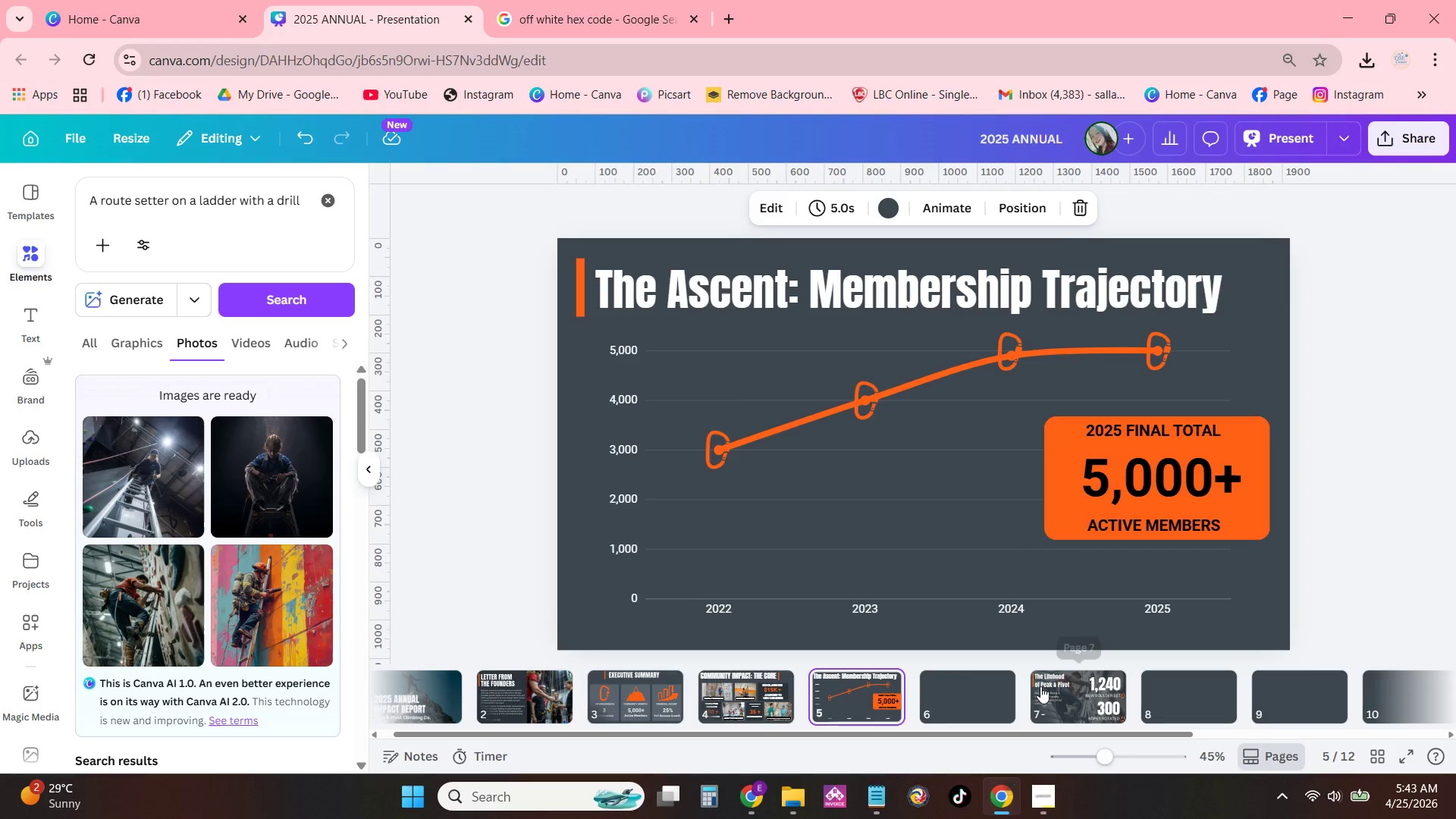 
left_click([1040, 686])
 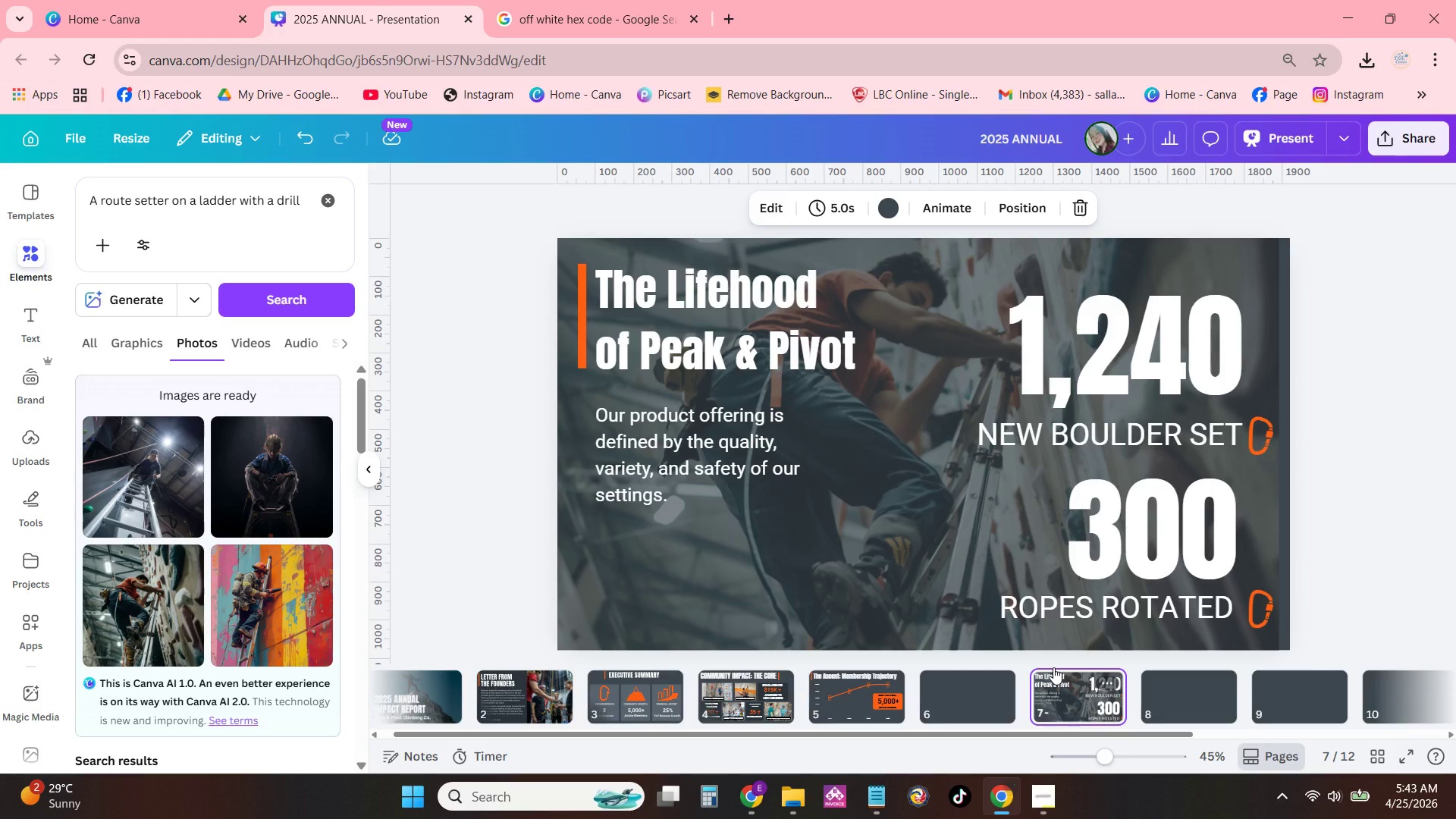 
wait(17.67)
 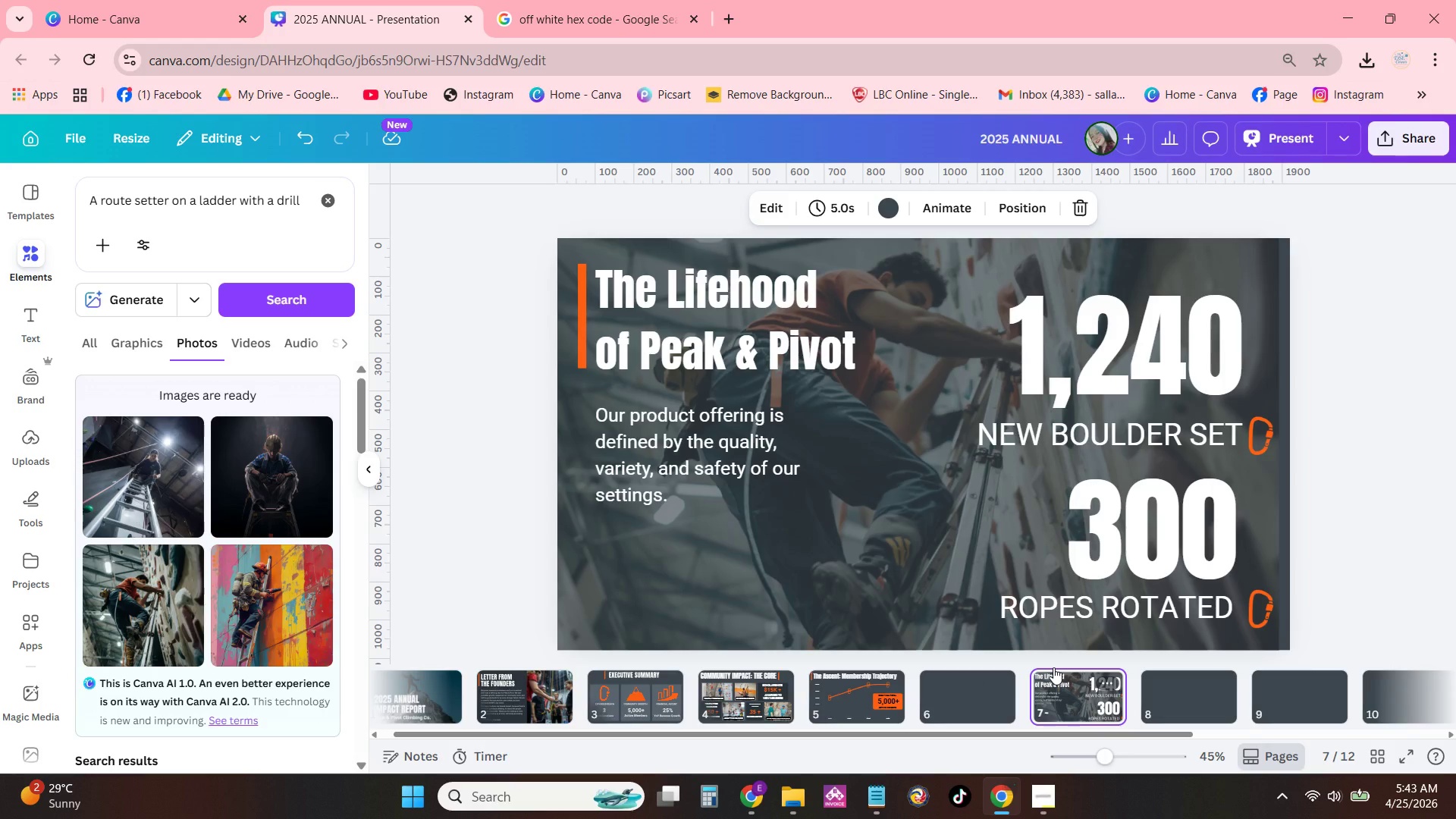 
double_click([850, 703])
 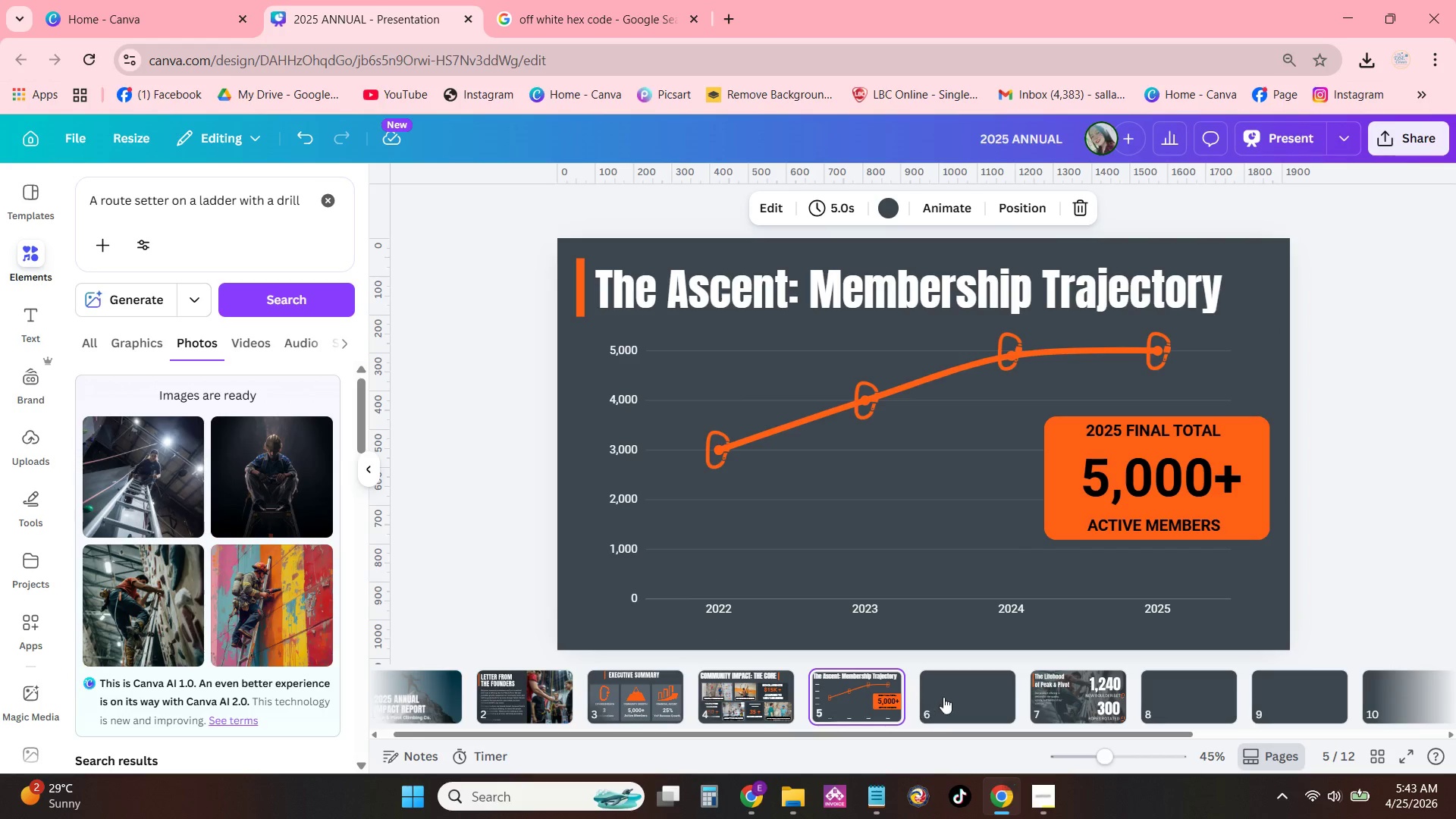 
left_click([961, 693])
 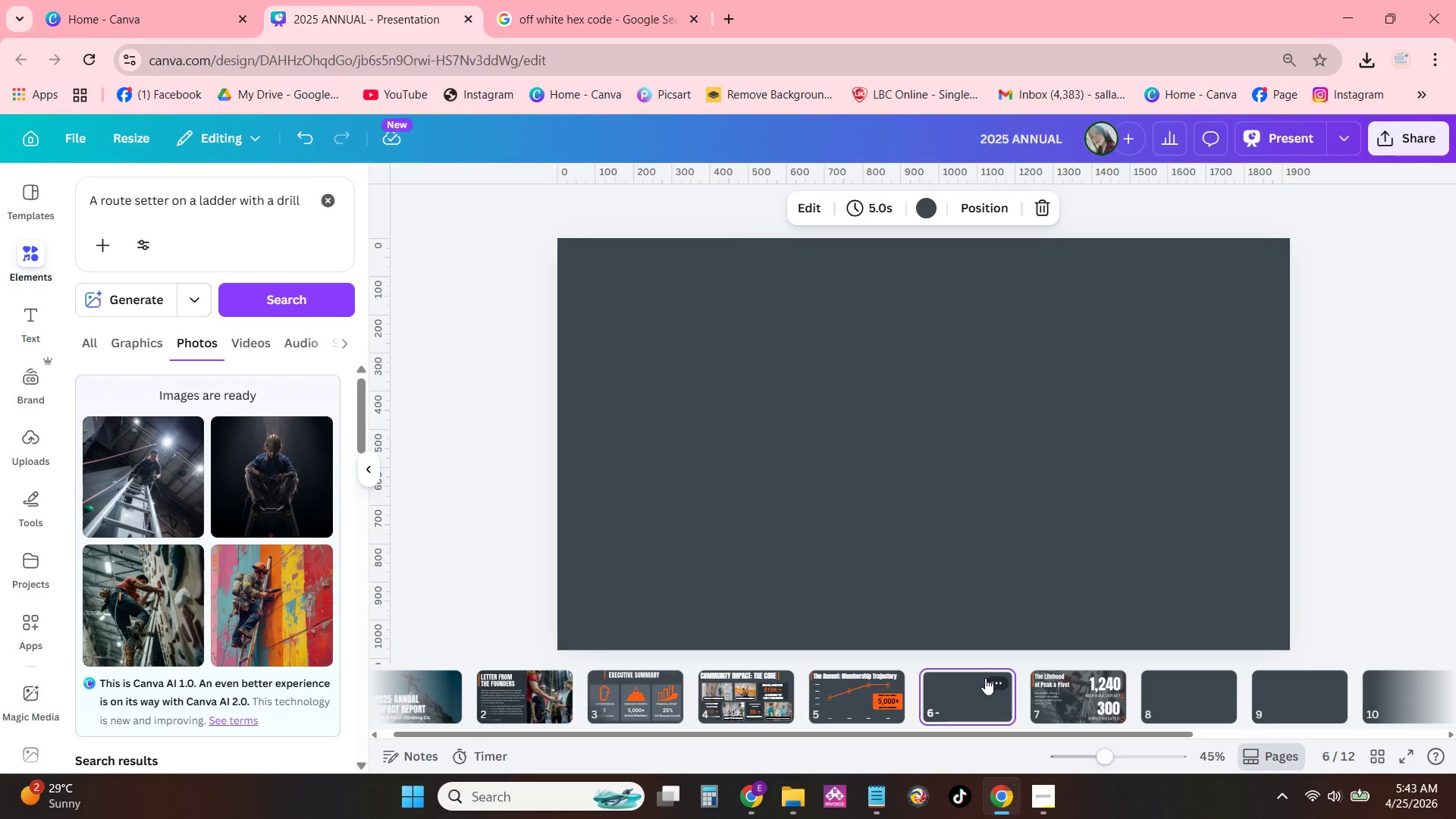 
wait(14.91)
 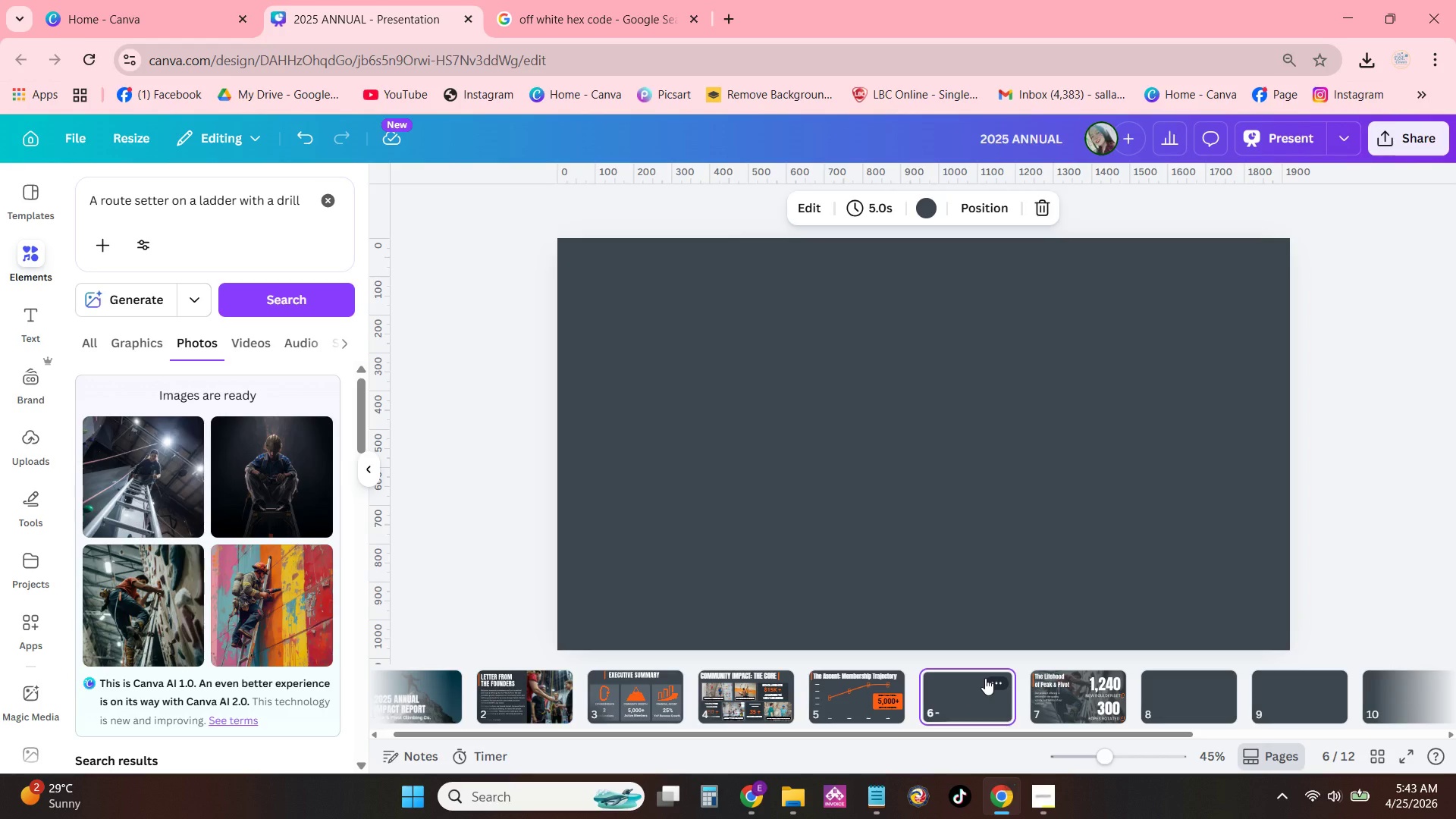 
left_click([1073, 709])
 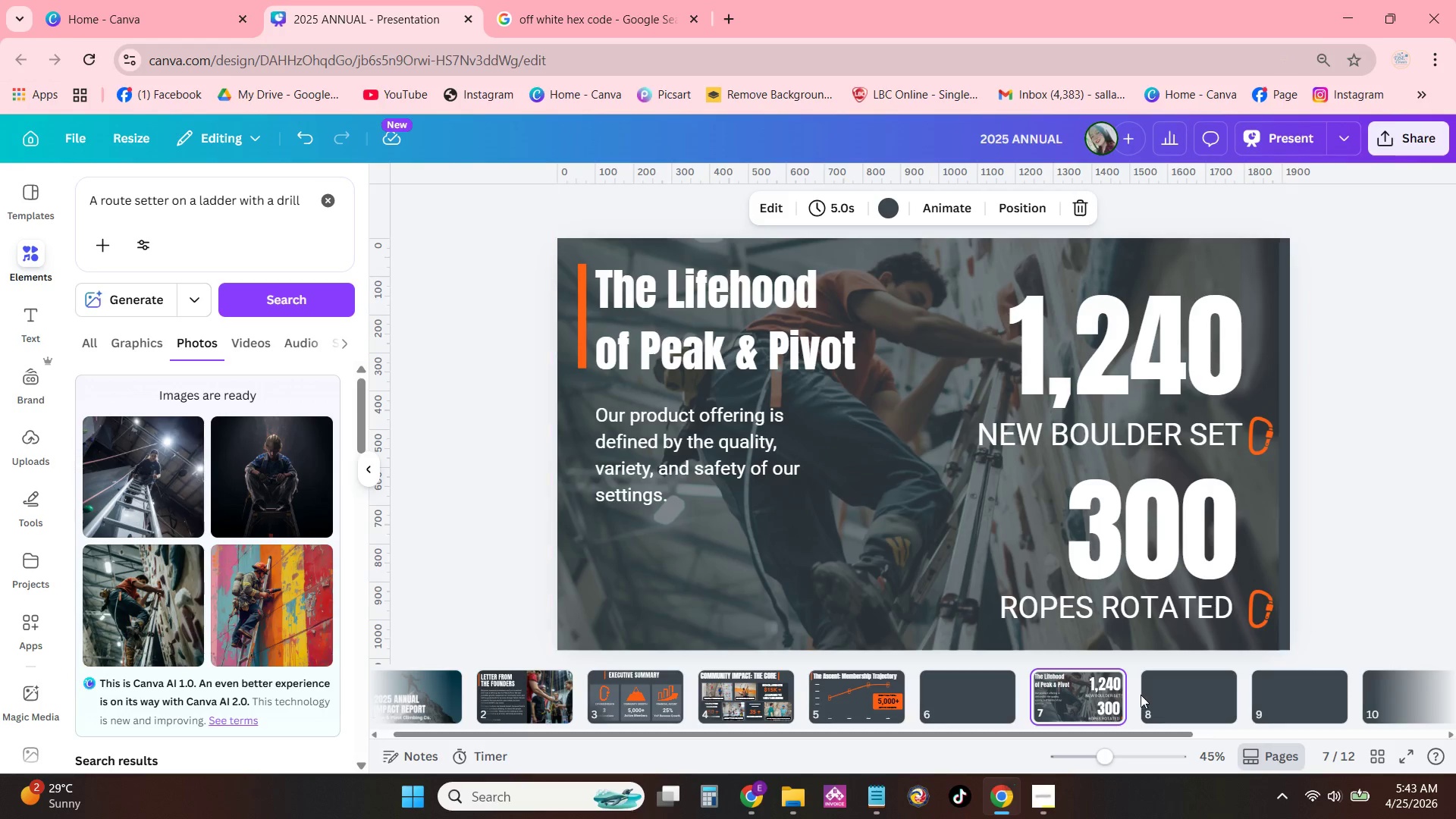 
double_click([1272, 691])
 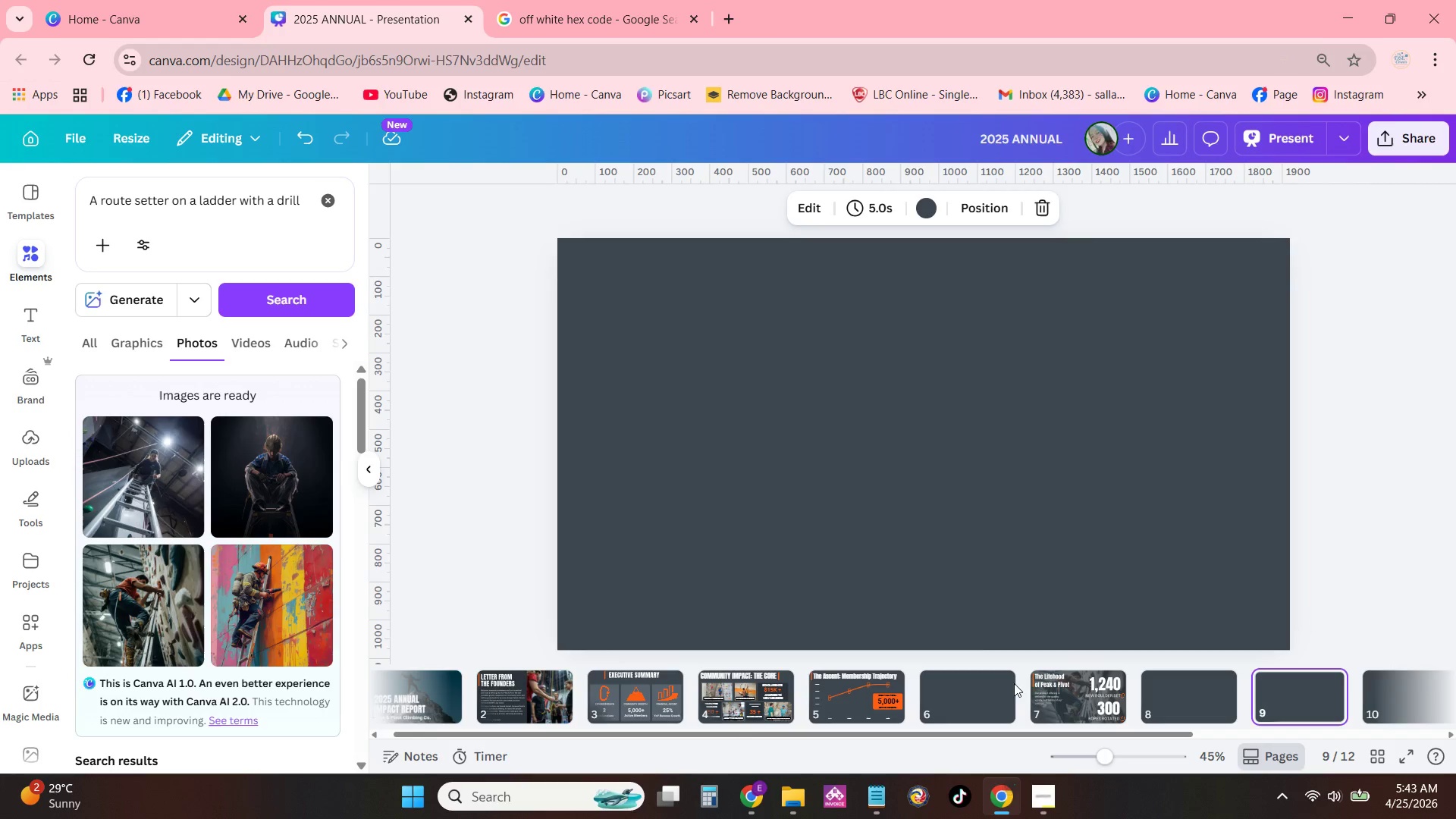 
left_click([1001, 679])
 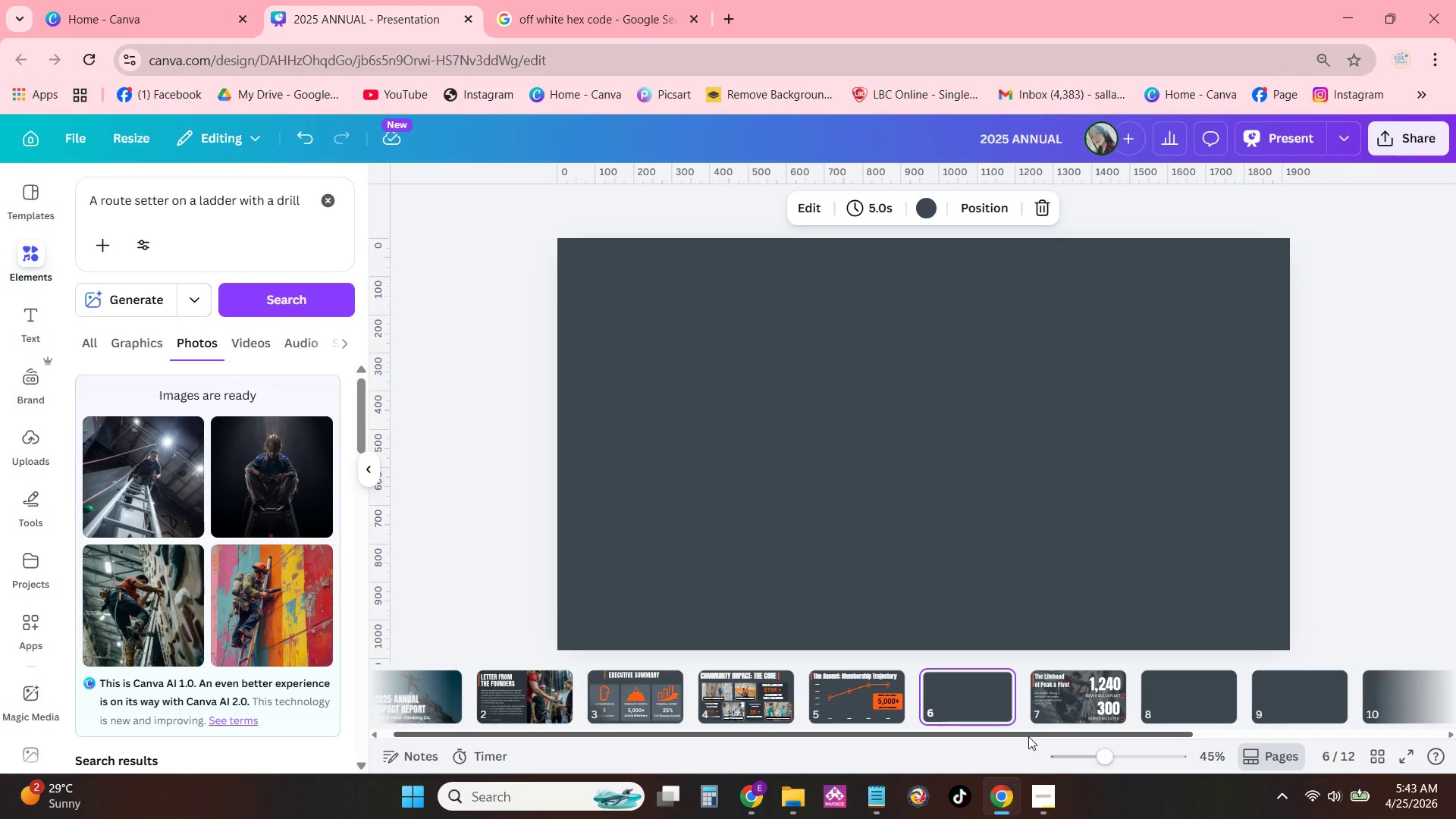 
left_click_drag(start_coordinate=[1028, 736], to_coordinate=[1106, 741])
 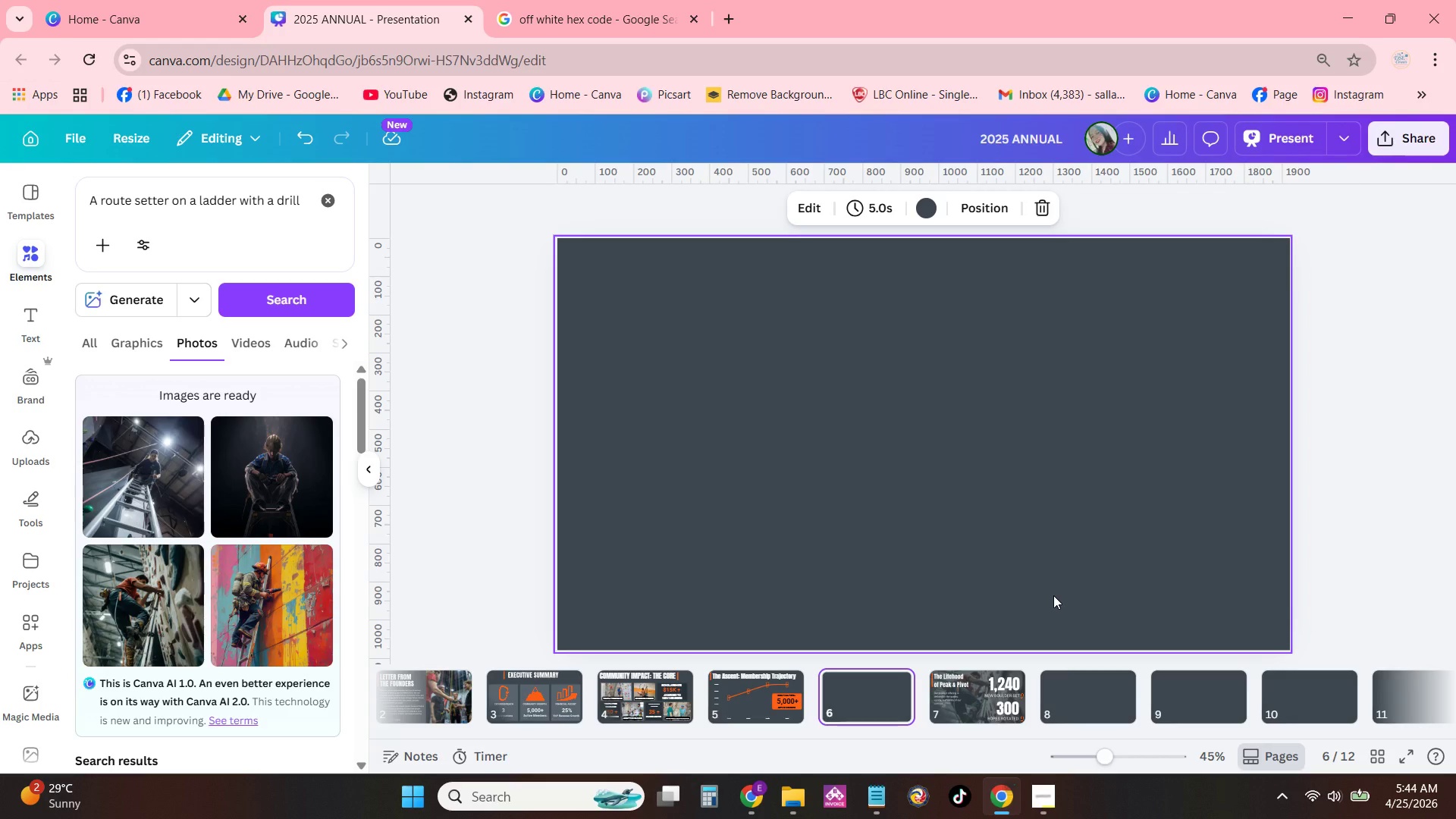 
wait(21.14)
 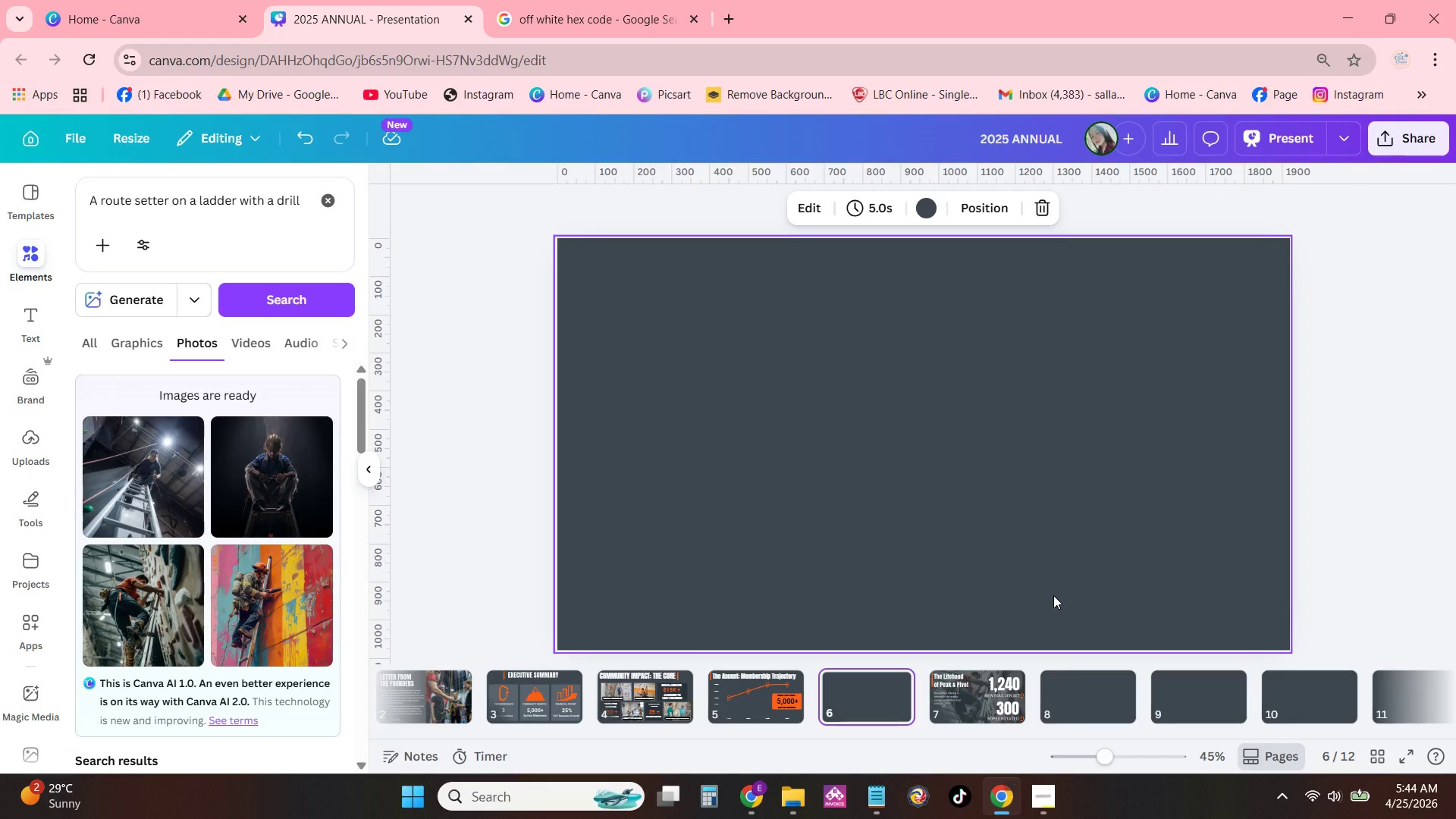 
left_click([1037, 468])
 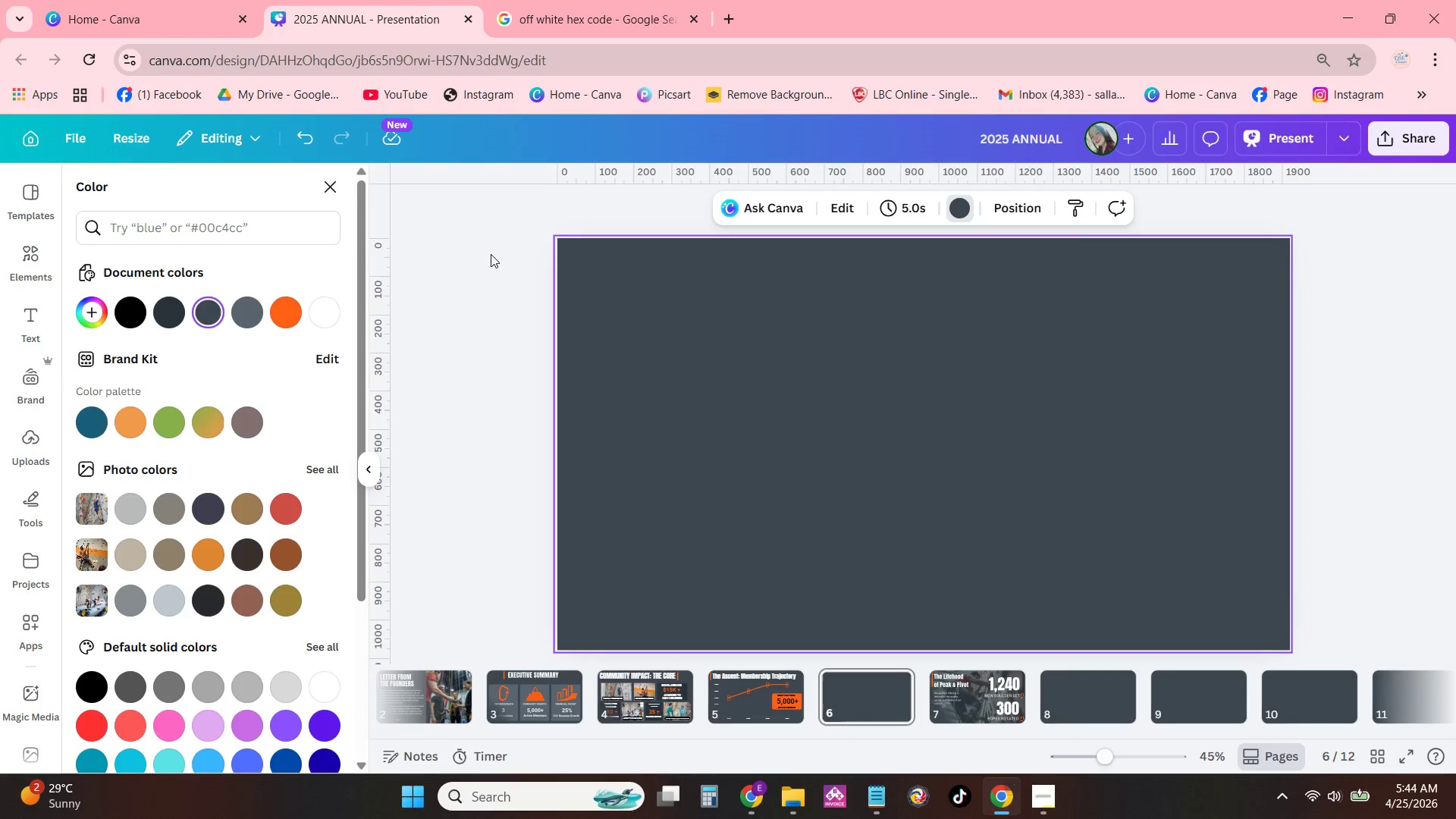 
left_click([325, 311])
 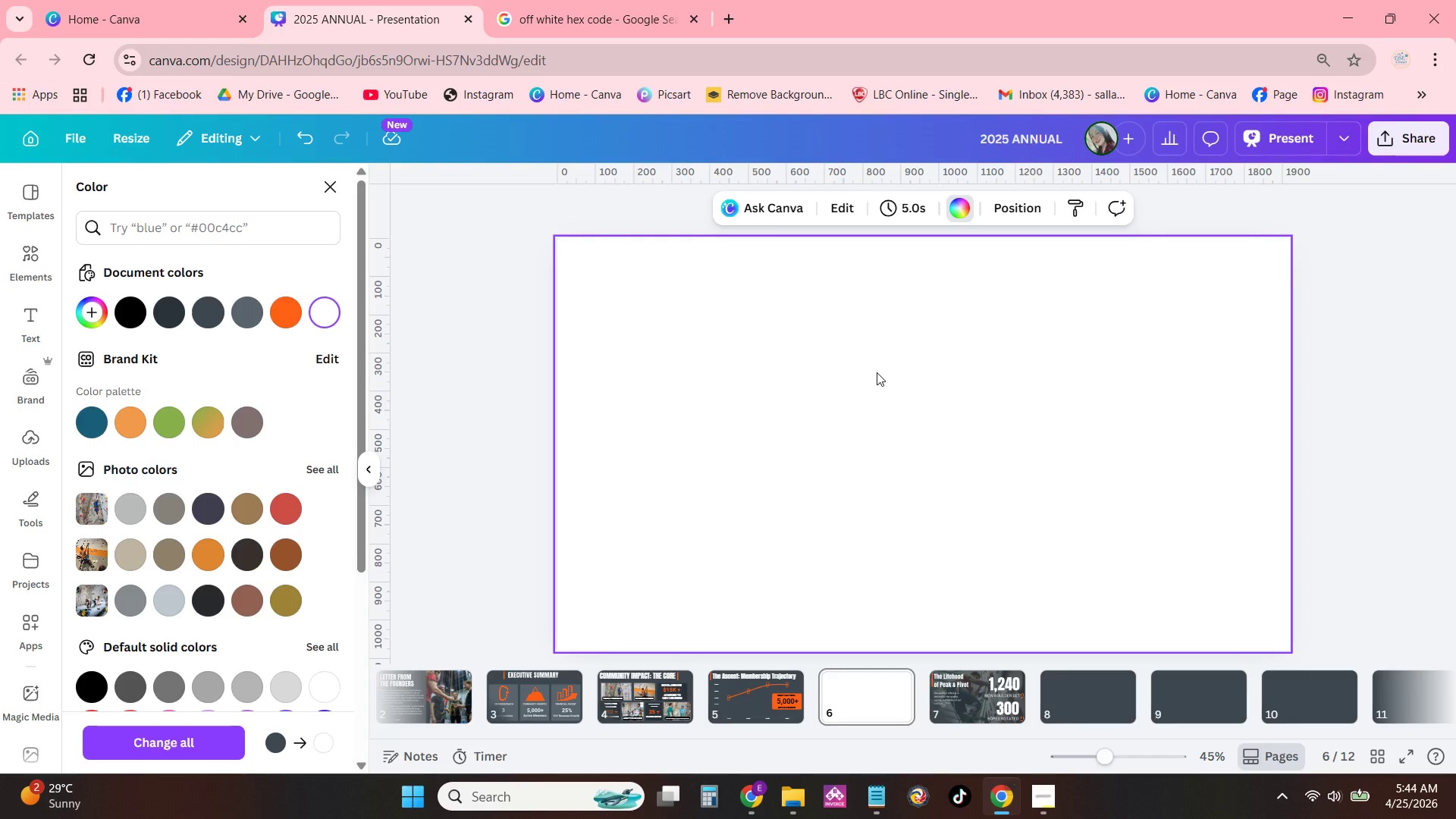 
left_click([953, 687])
 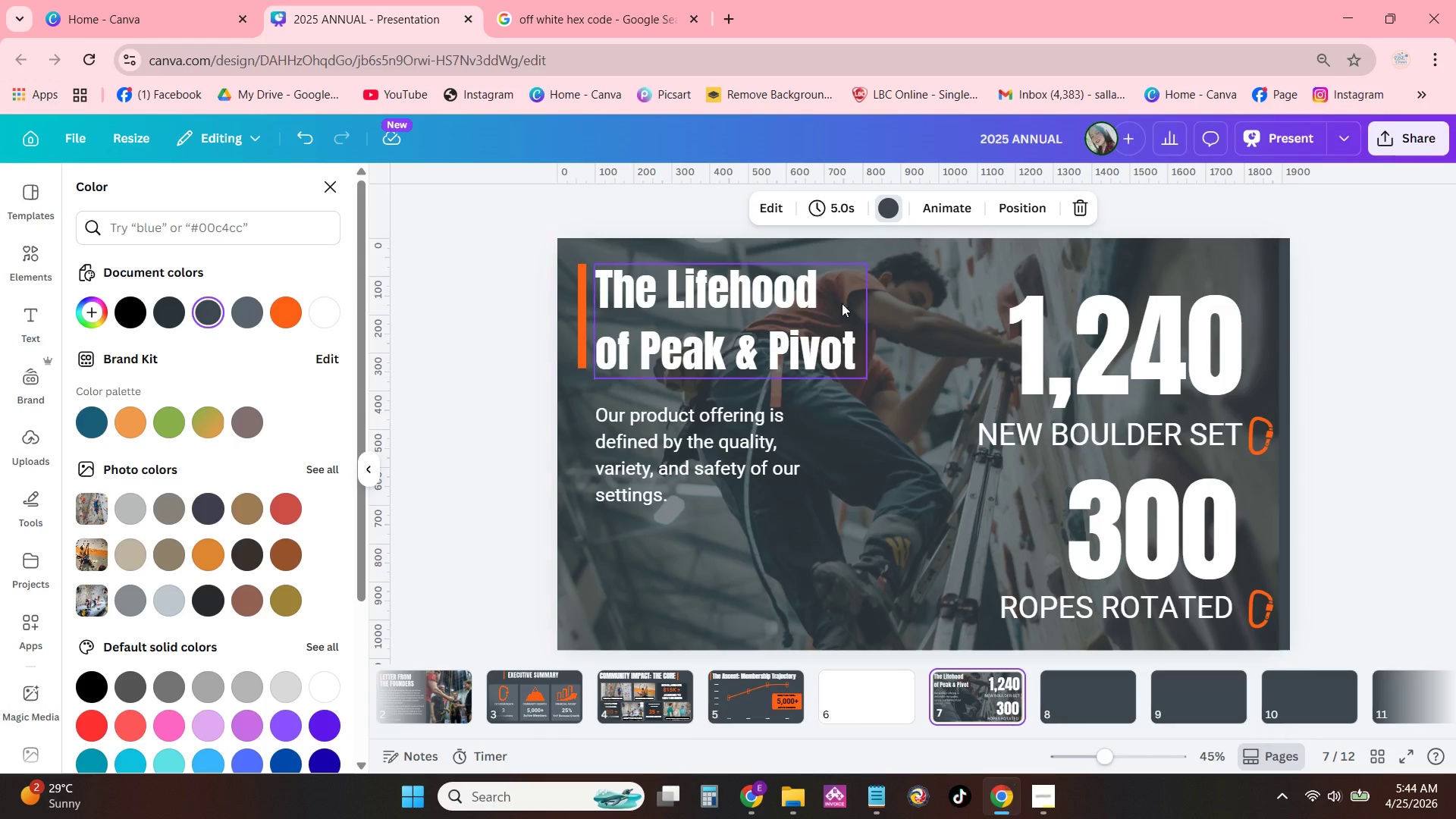 
left_click([803, 307])
 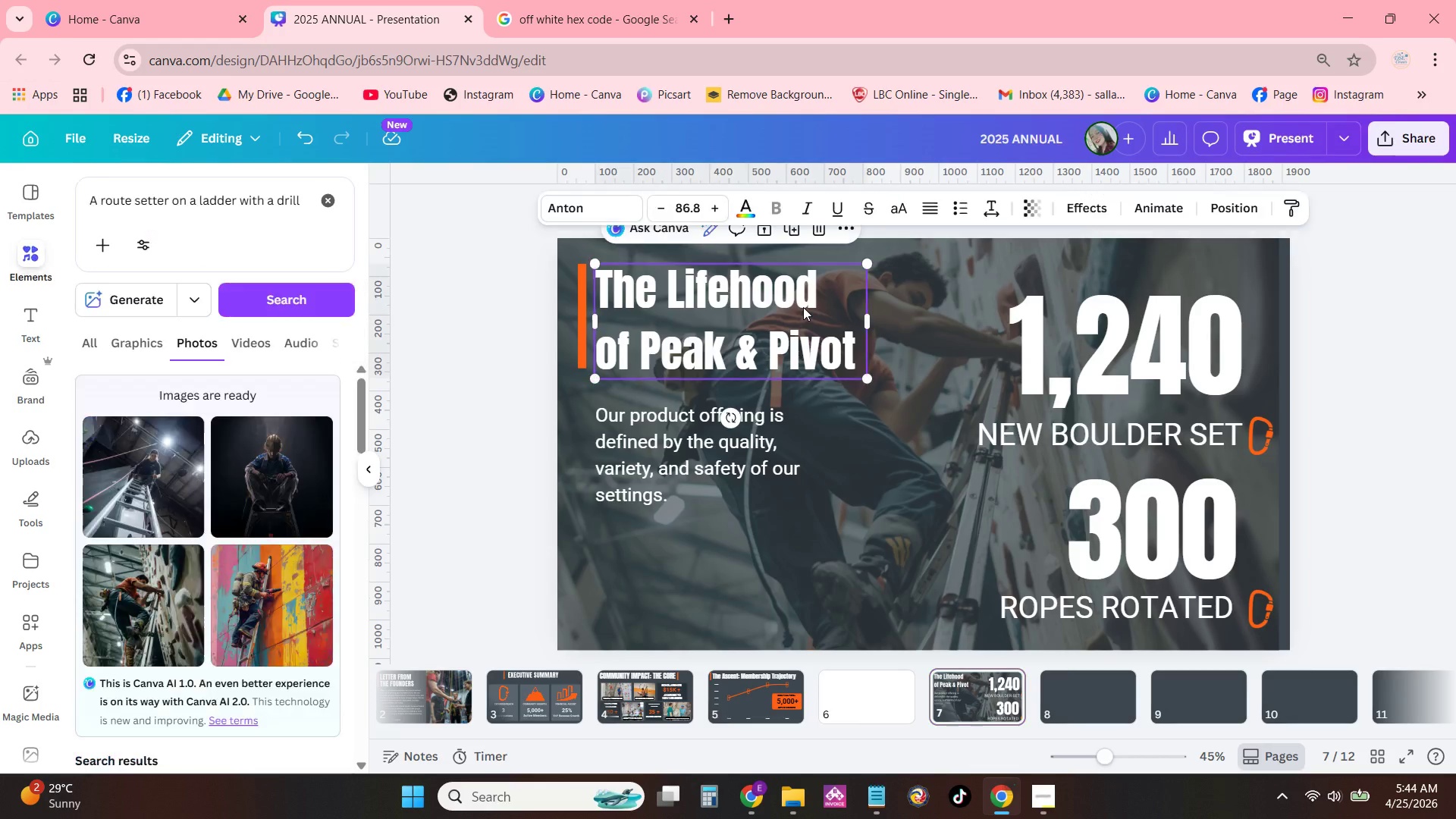 
key(Control+C)
 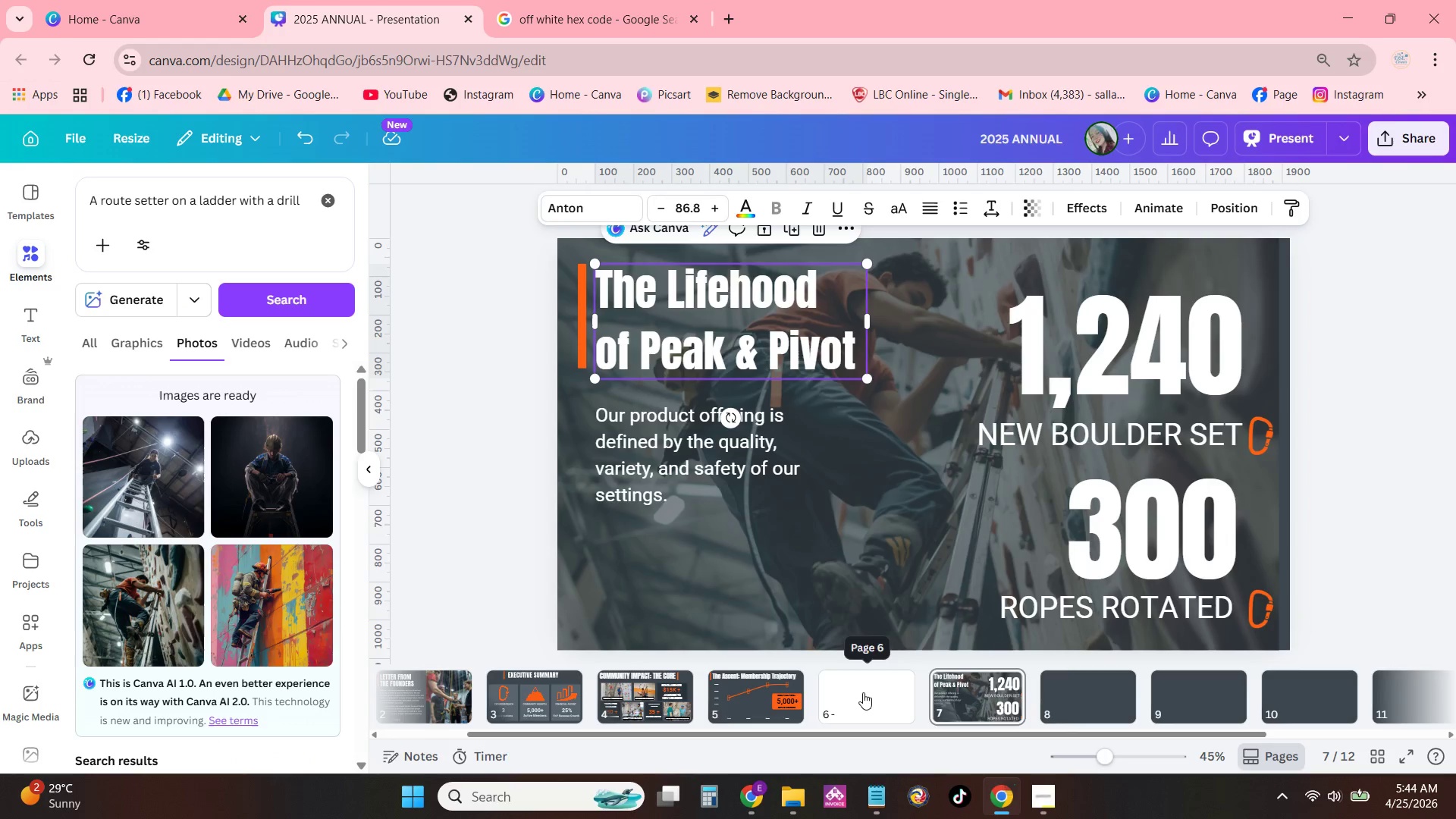 
double_click([821, 470])
 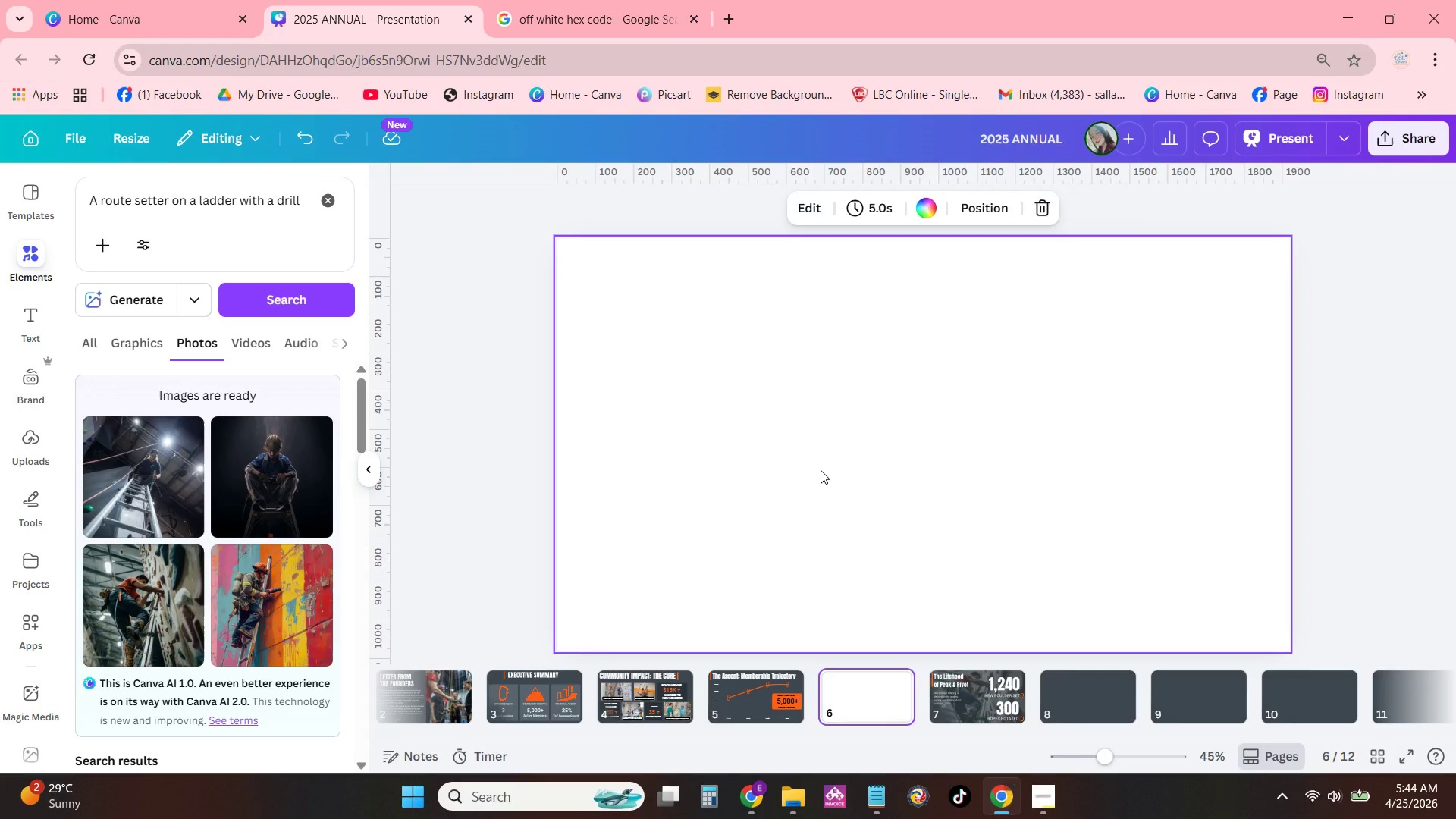 
key(Control+ControlLeft)
 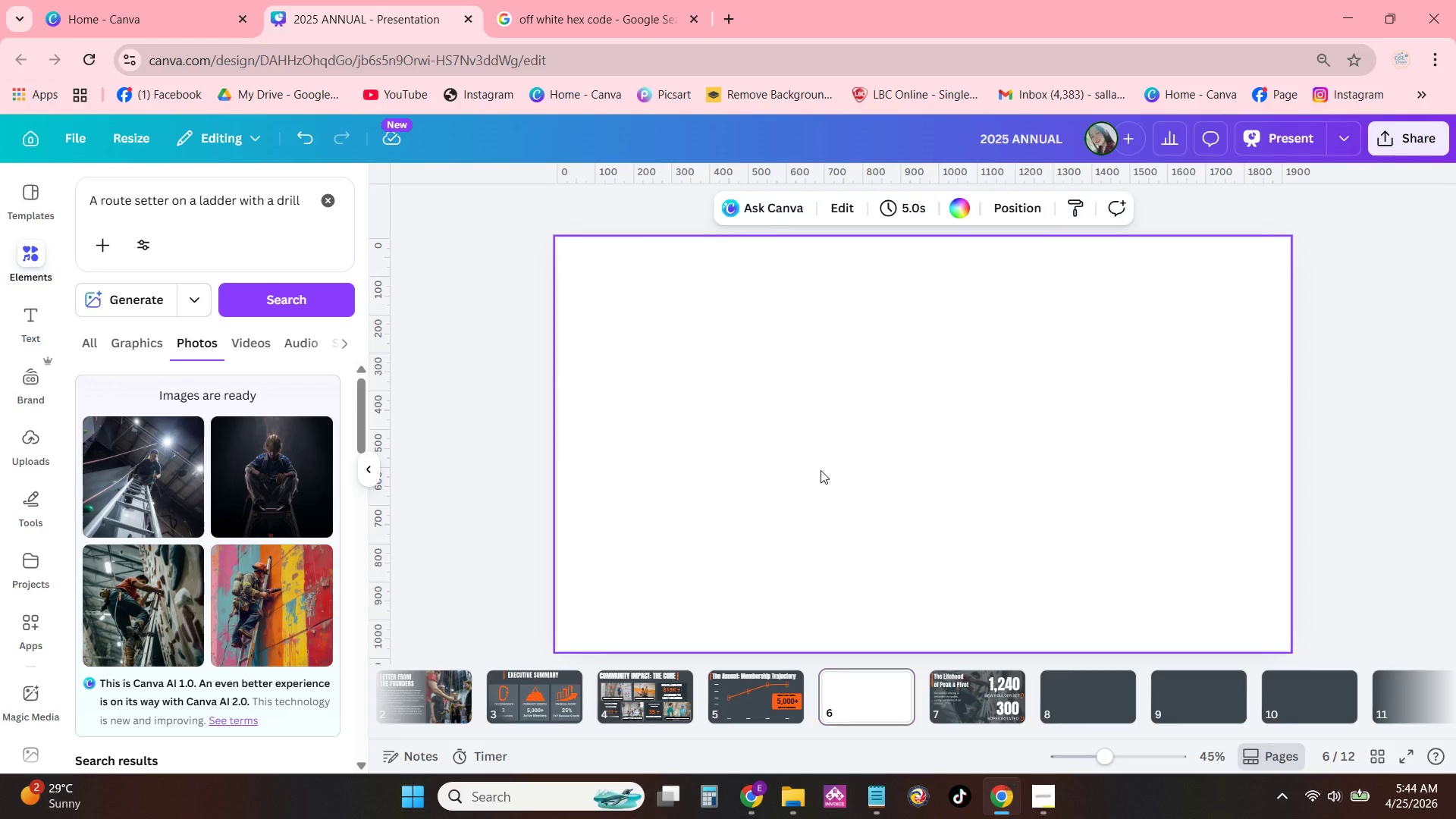 
key(Control+V)
 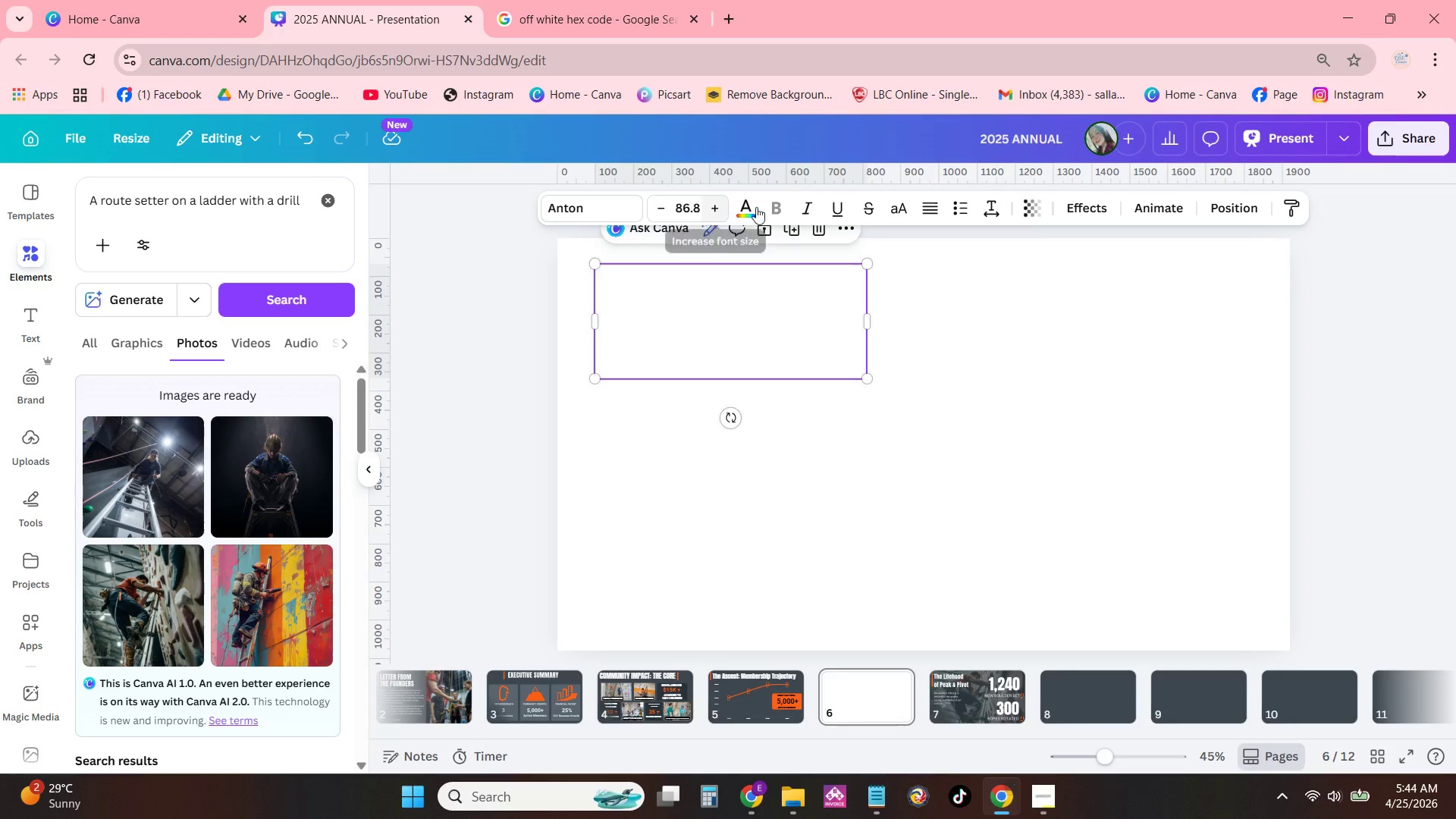 
left_click([749, 211])
 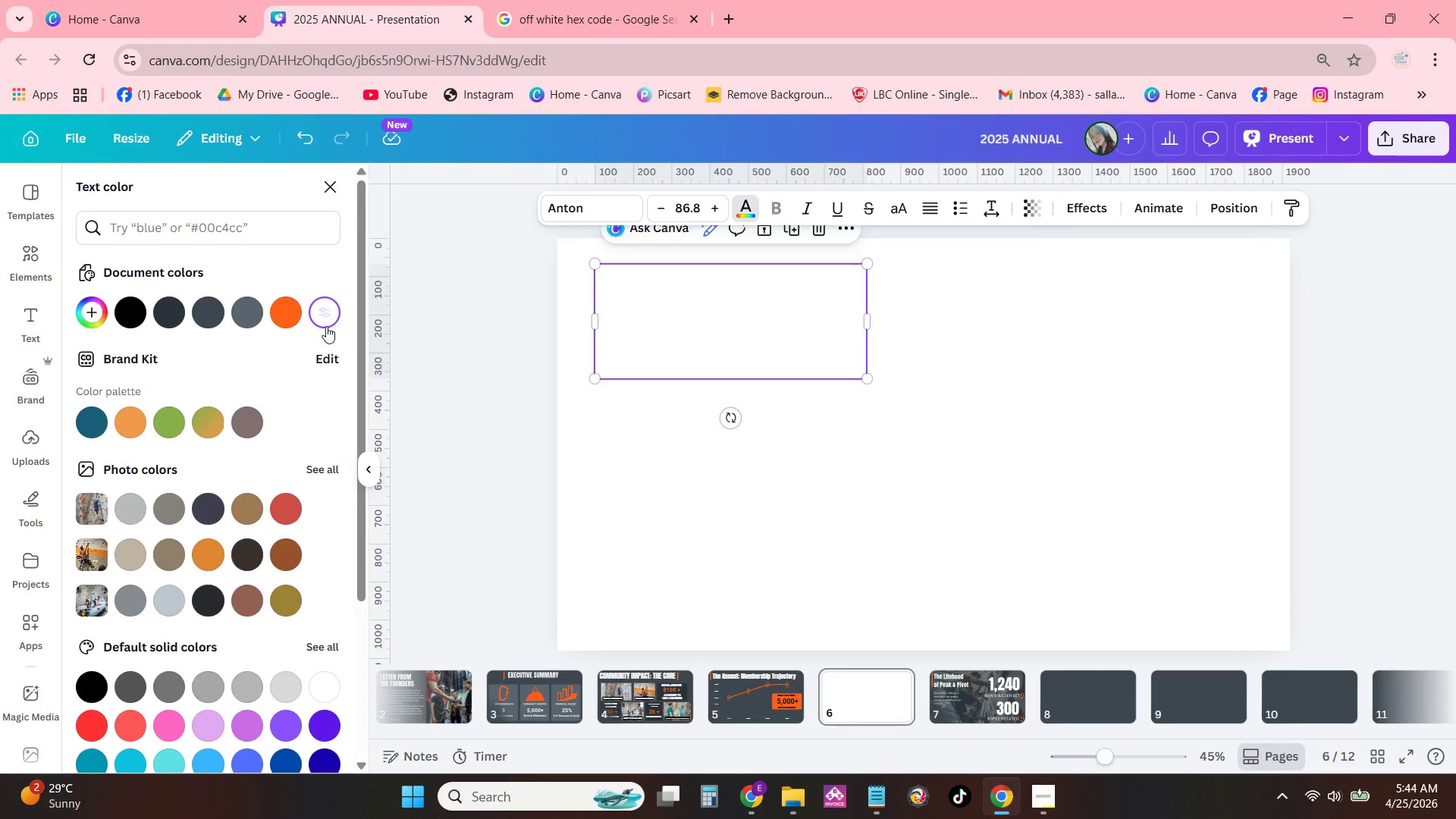 
left_click([284, 323])
 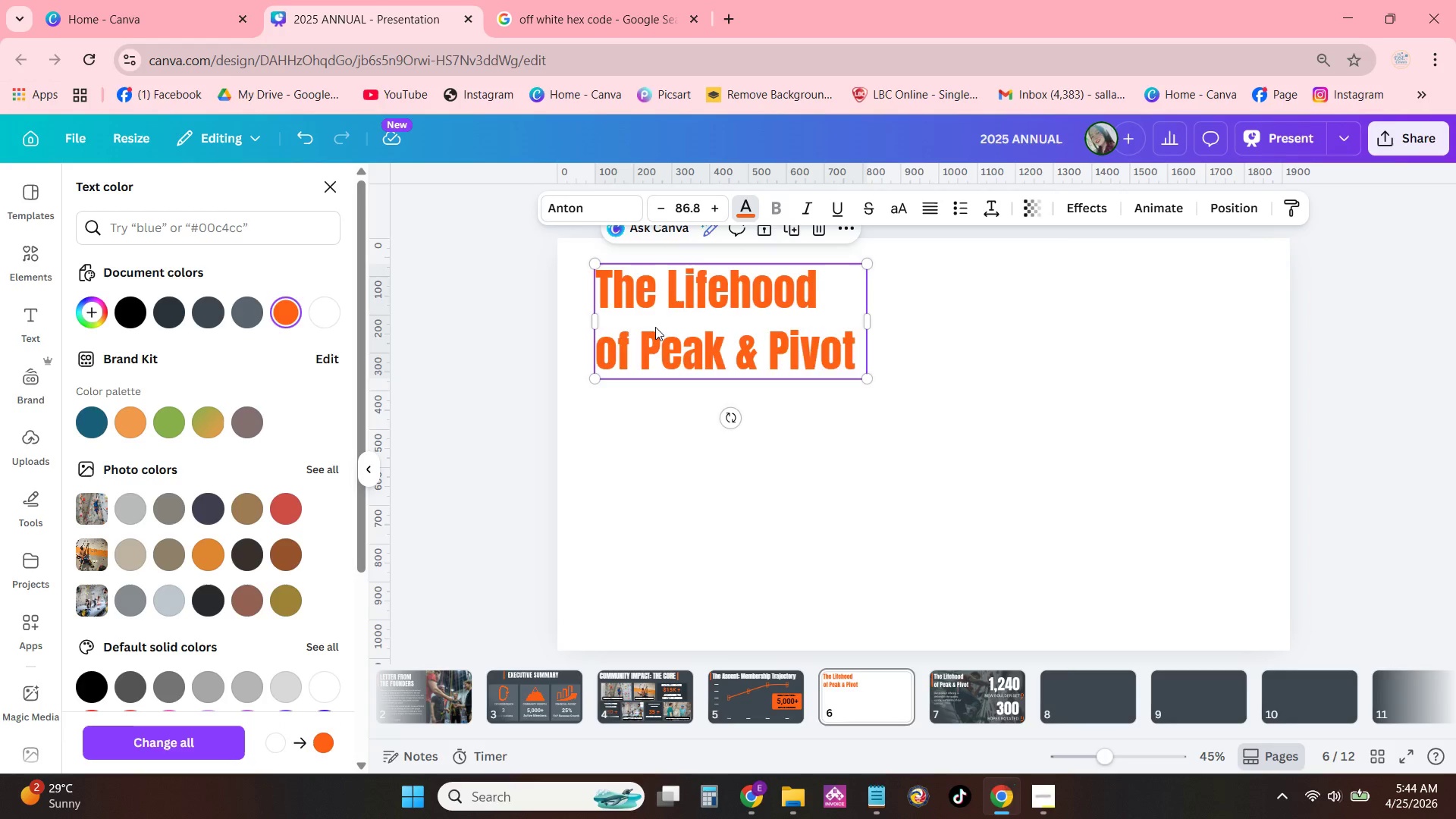 
double_click([655, 327])
 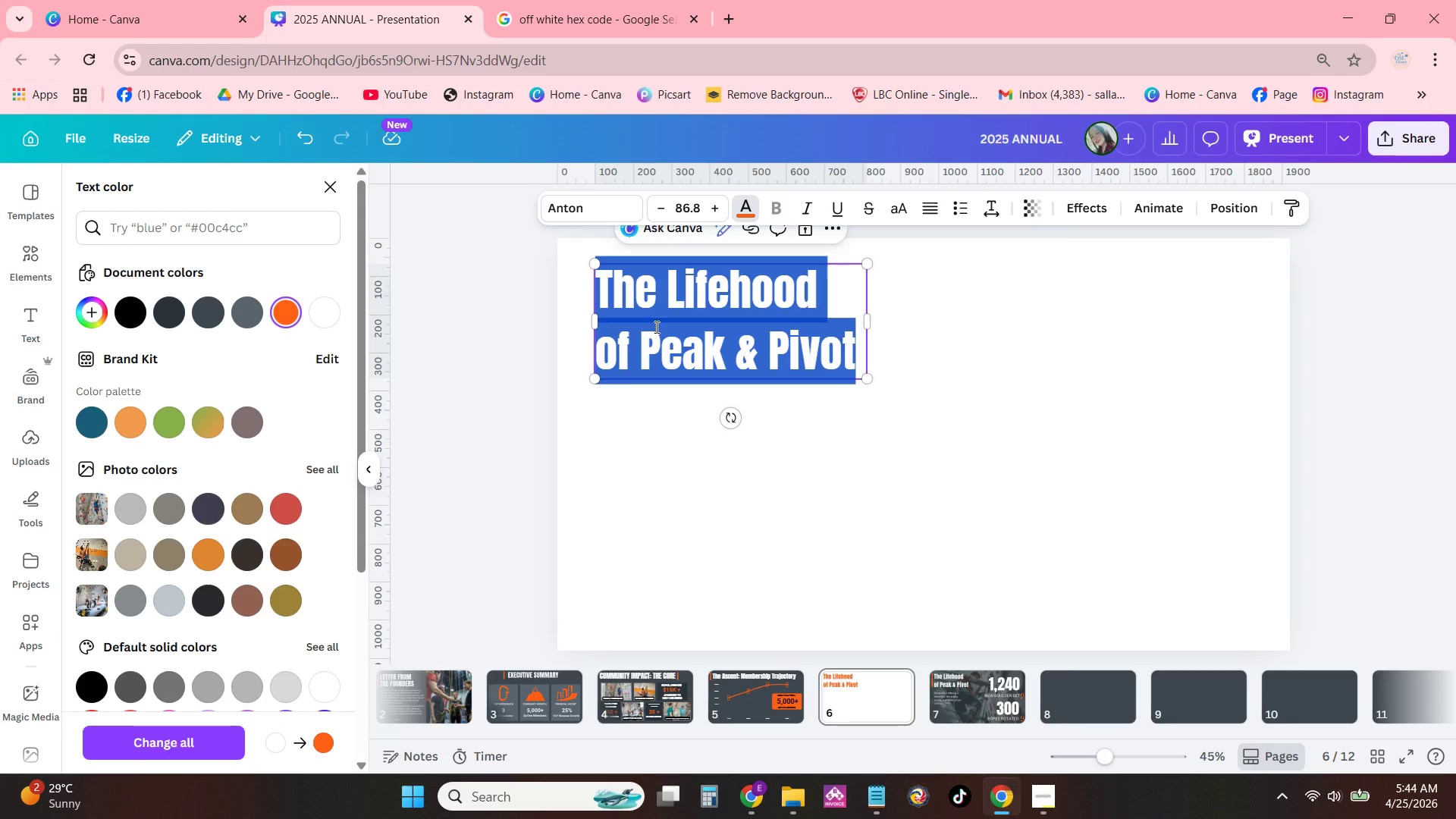 
type(Str)
key(Backspace)
key(Backspace)
type(TRENT)
key(Backspace)
type(GTHENING)
 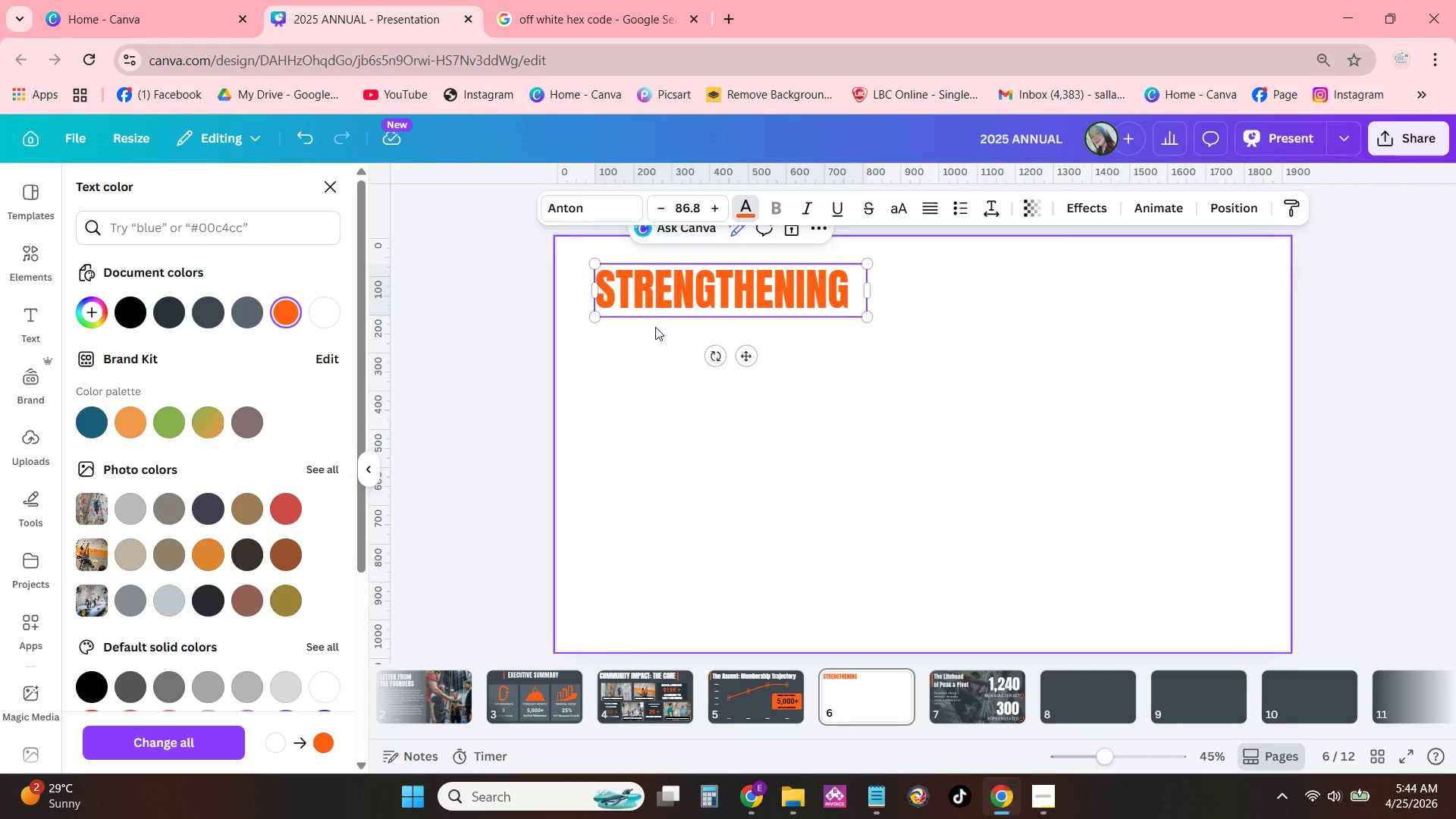 
key(Enter)
 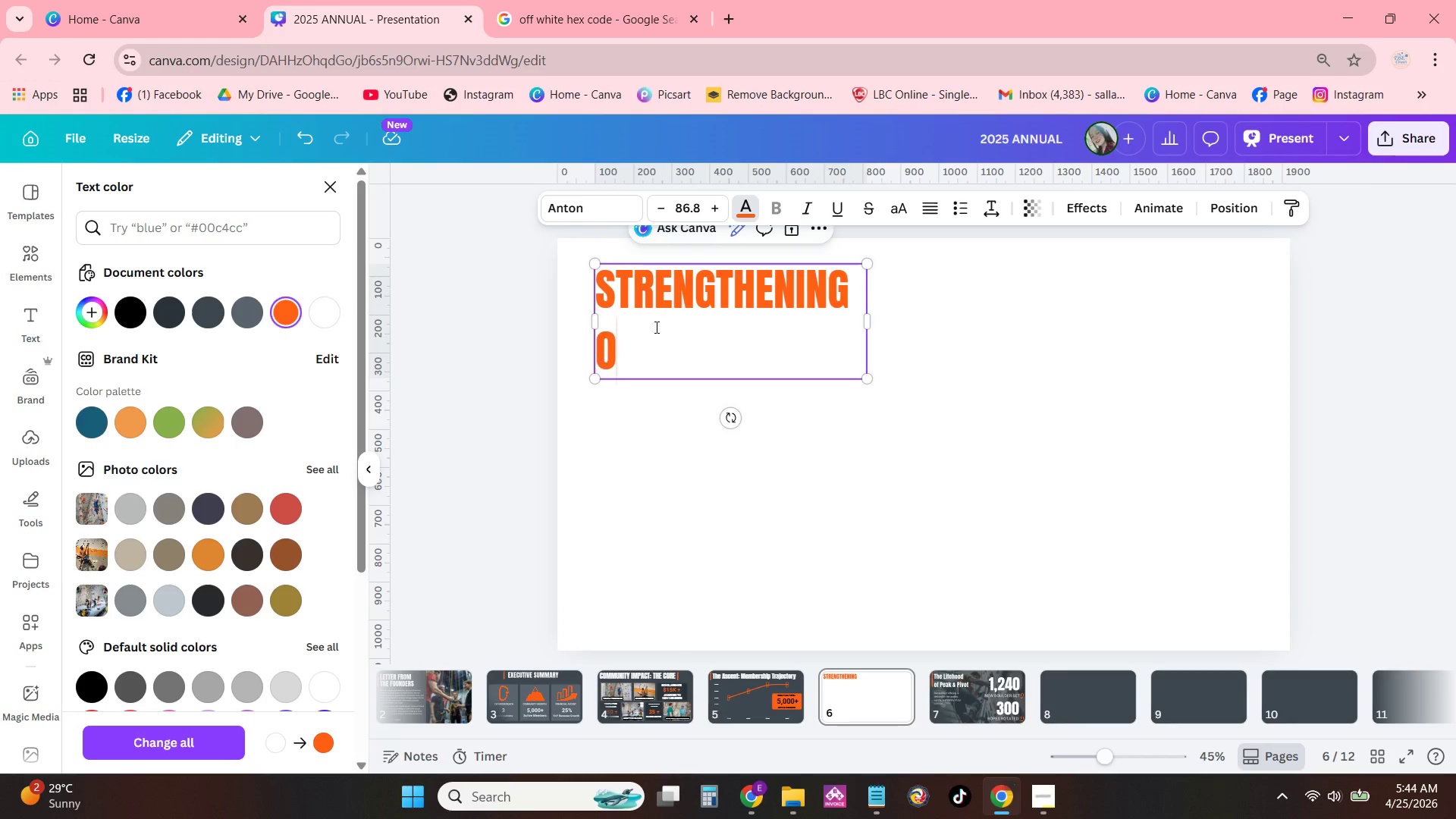 
type(OUR BASE)
 